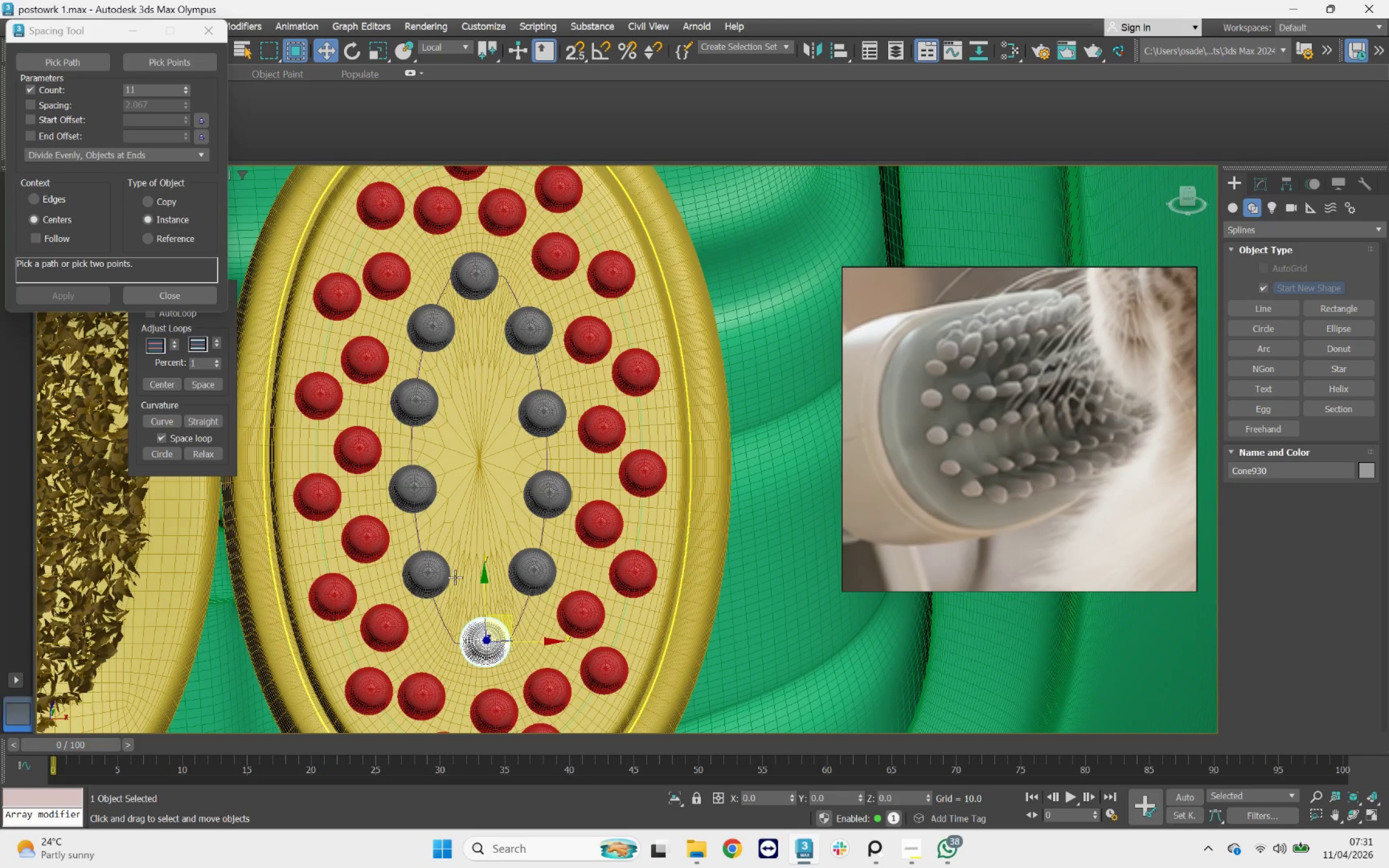 
left_click([451, 576])
 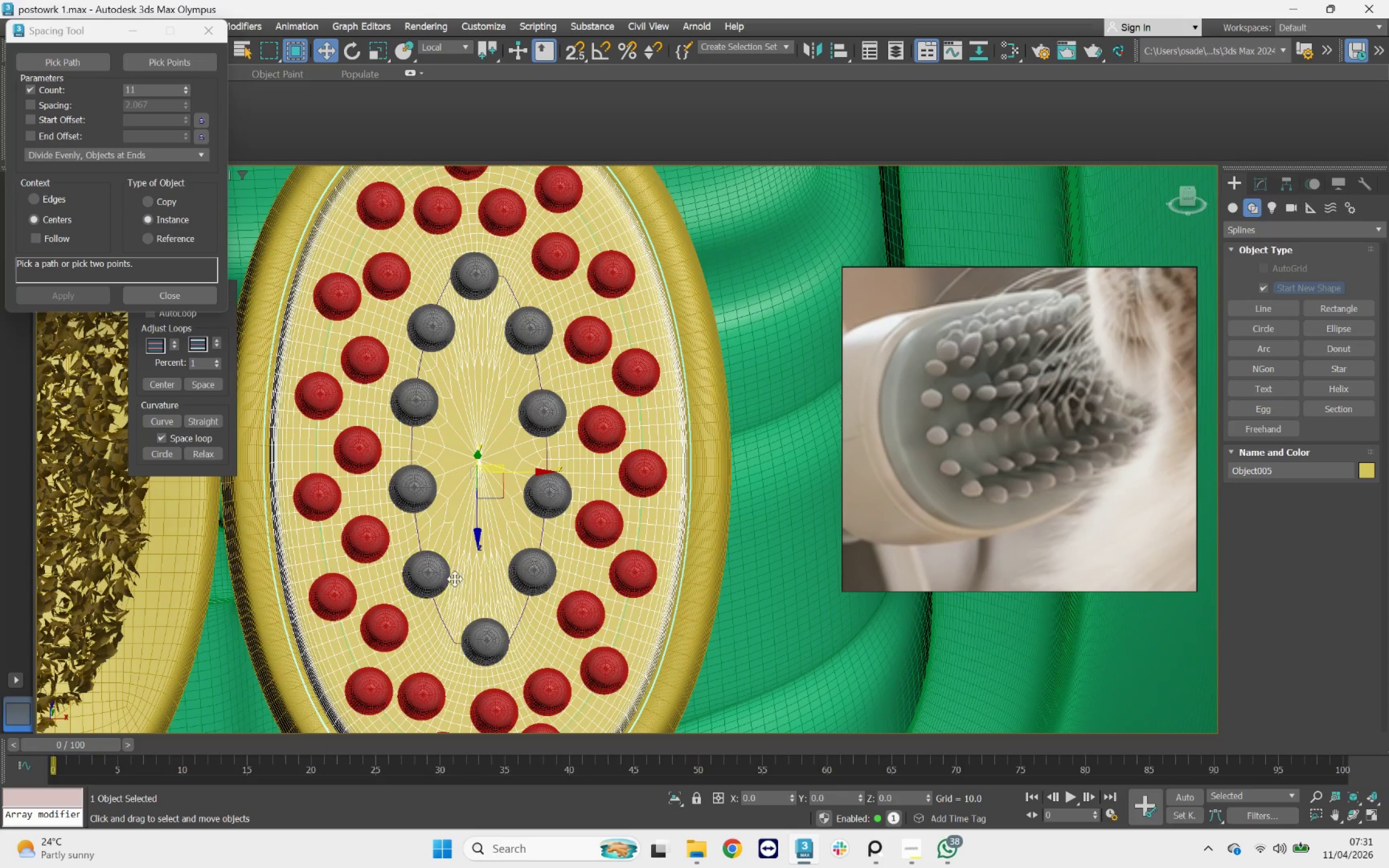 
left_click([498, 635])
 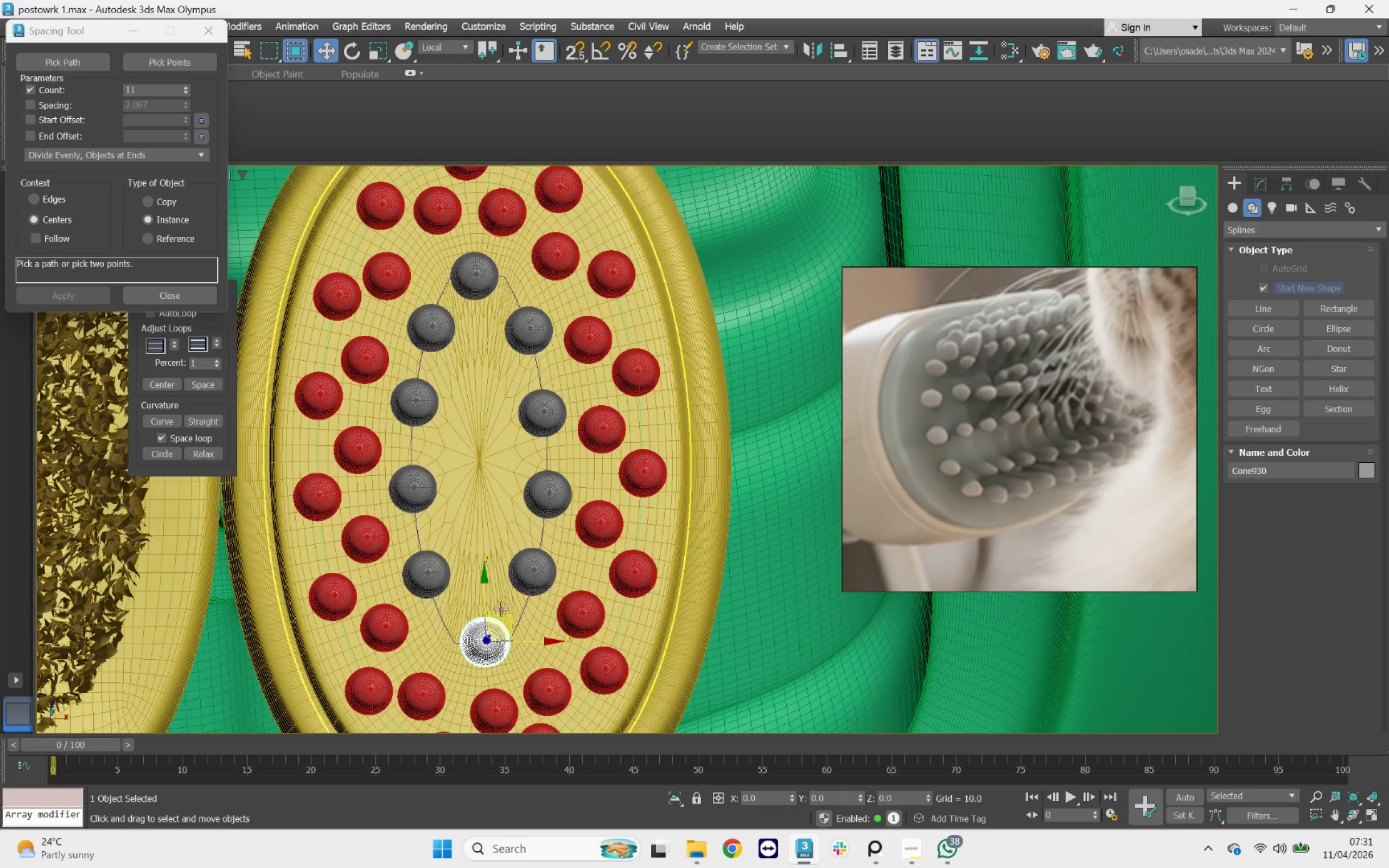 
hold_key(key=AltLeft, duration=2.04)
 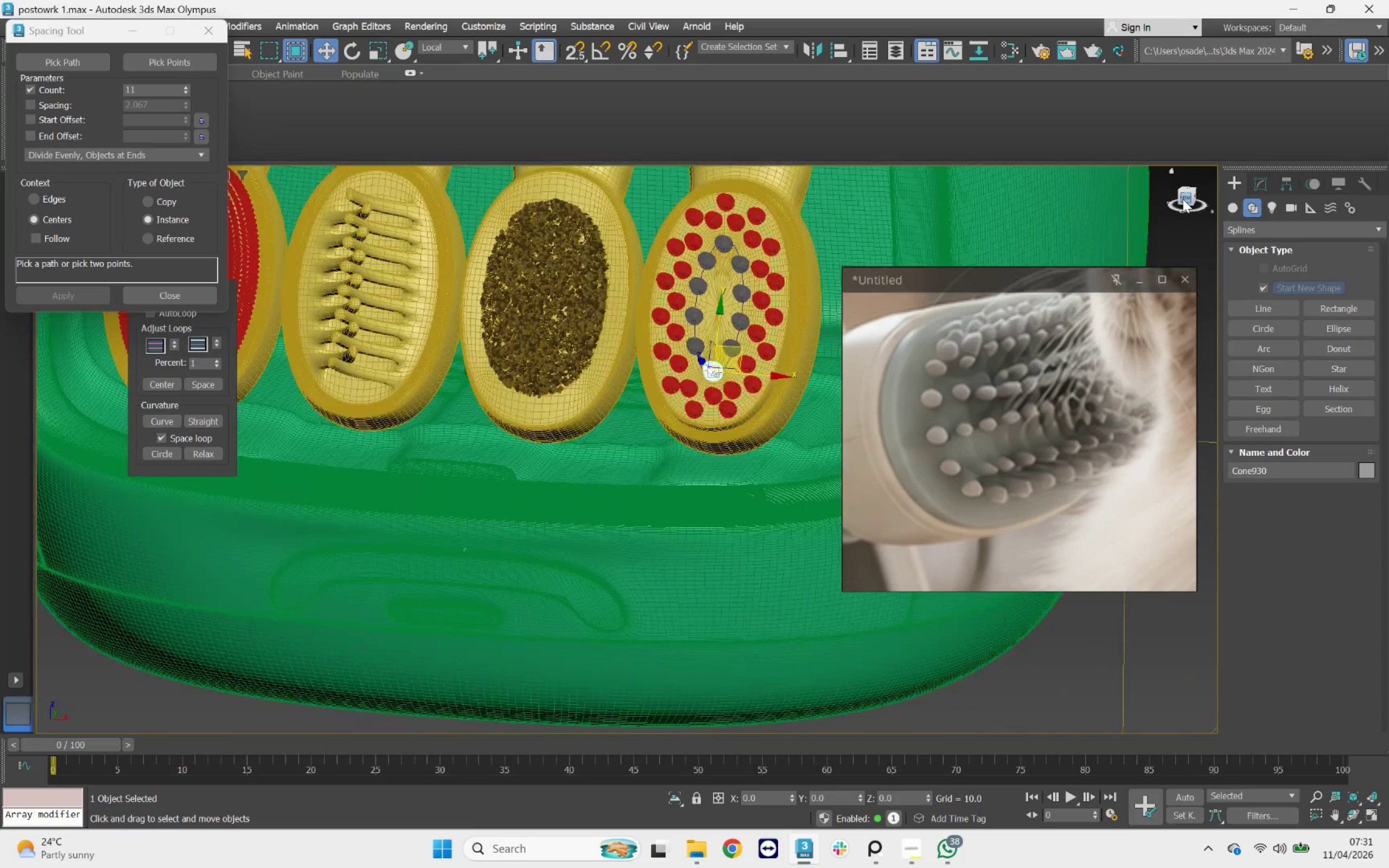 
scroll: coordinate [702, 358], scroll_direction: down, amount: 8.0
 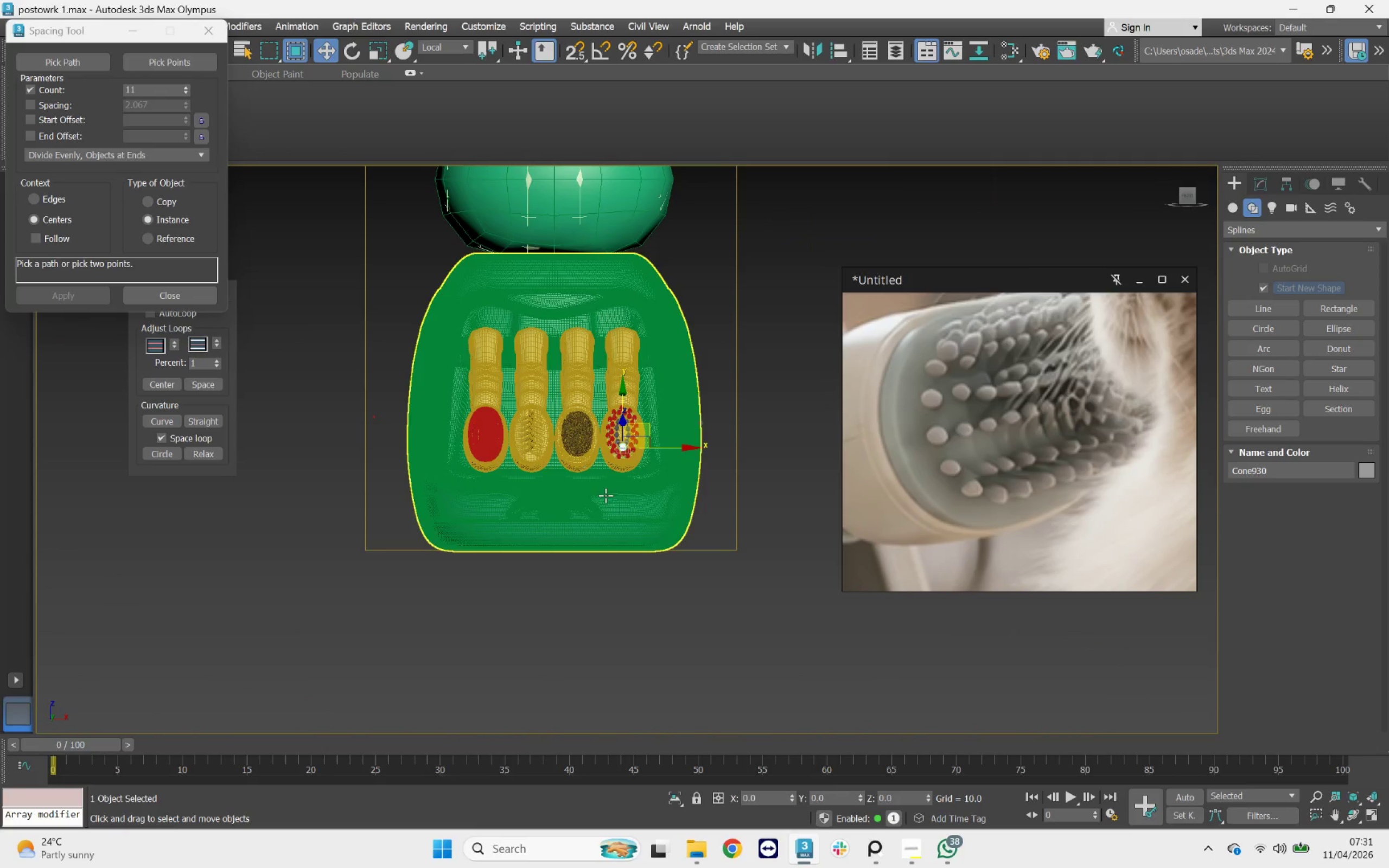 
scroll: coordinate [530, 525], scroll_direction: up, amount: 8.0
 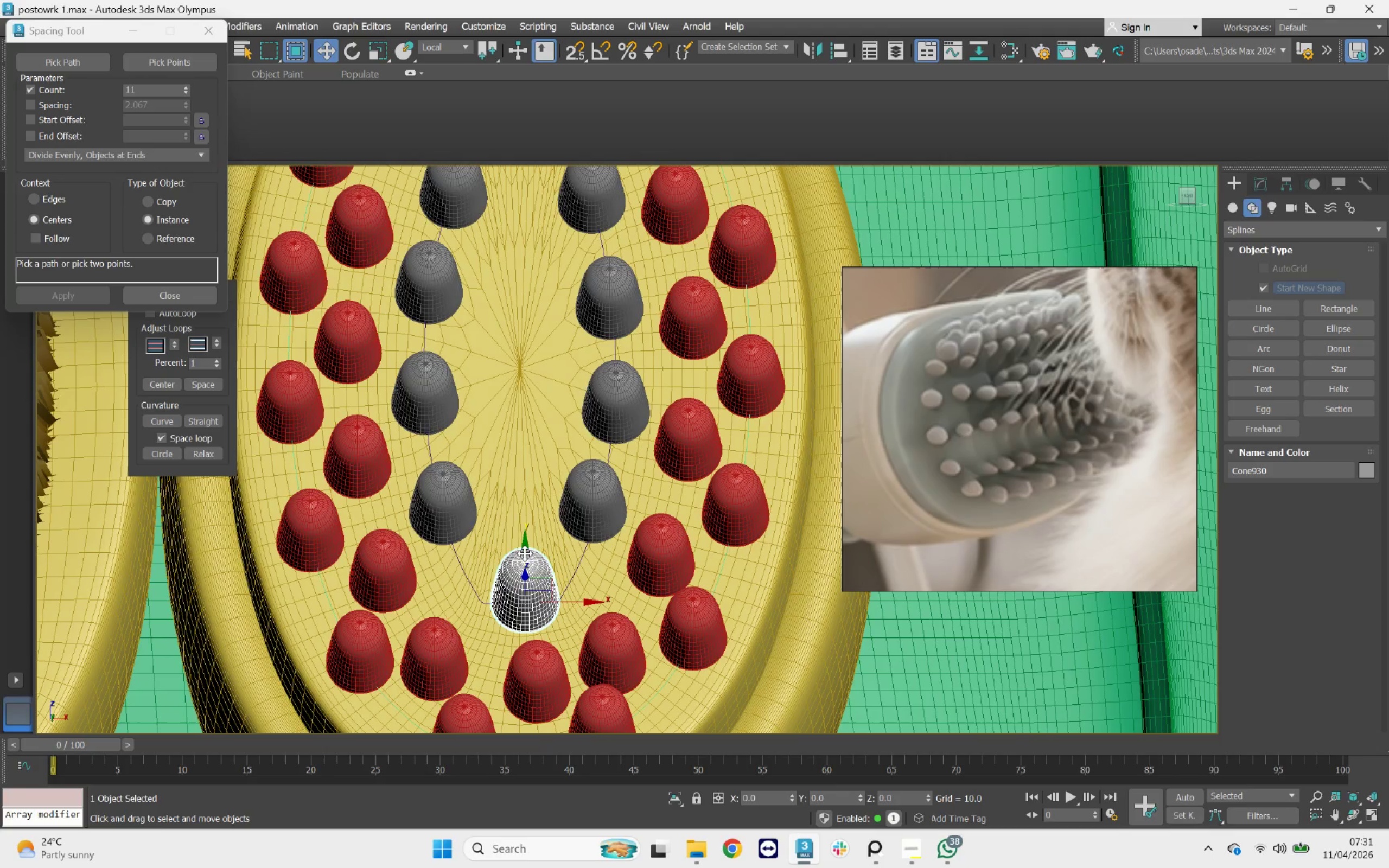 
hold_key(key=ShiftLeft, duration=1.51)
left_click_drag(start_coordinate=[525, 553], to_coordinate=[551, 330])
 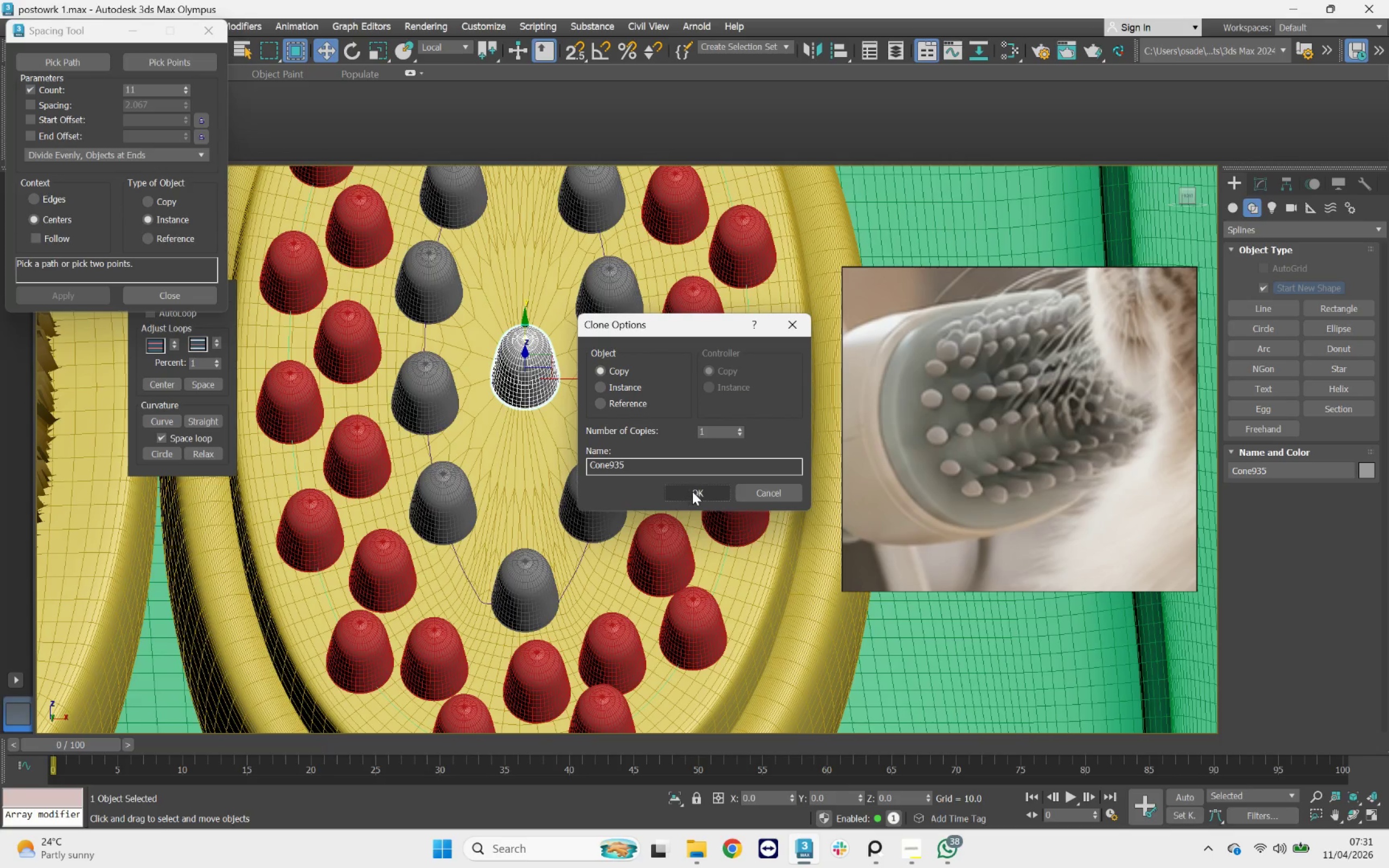 
left_click([693, 493])
 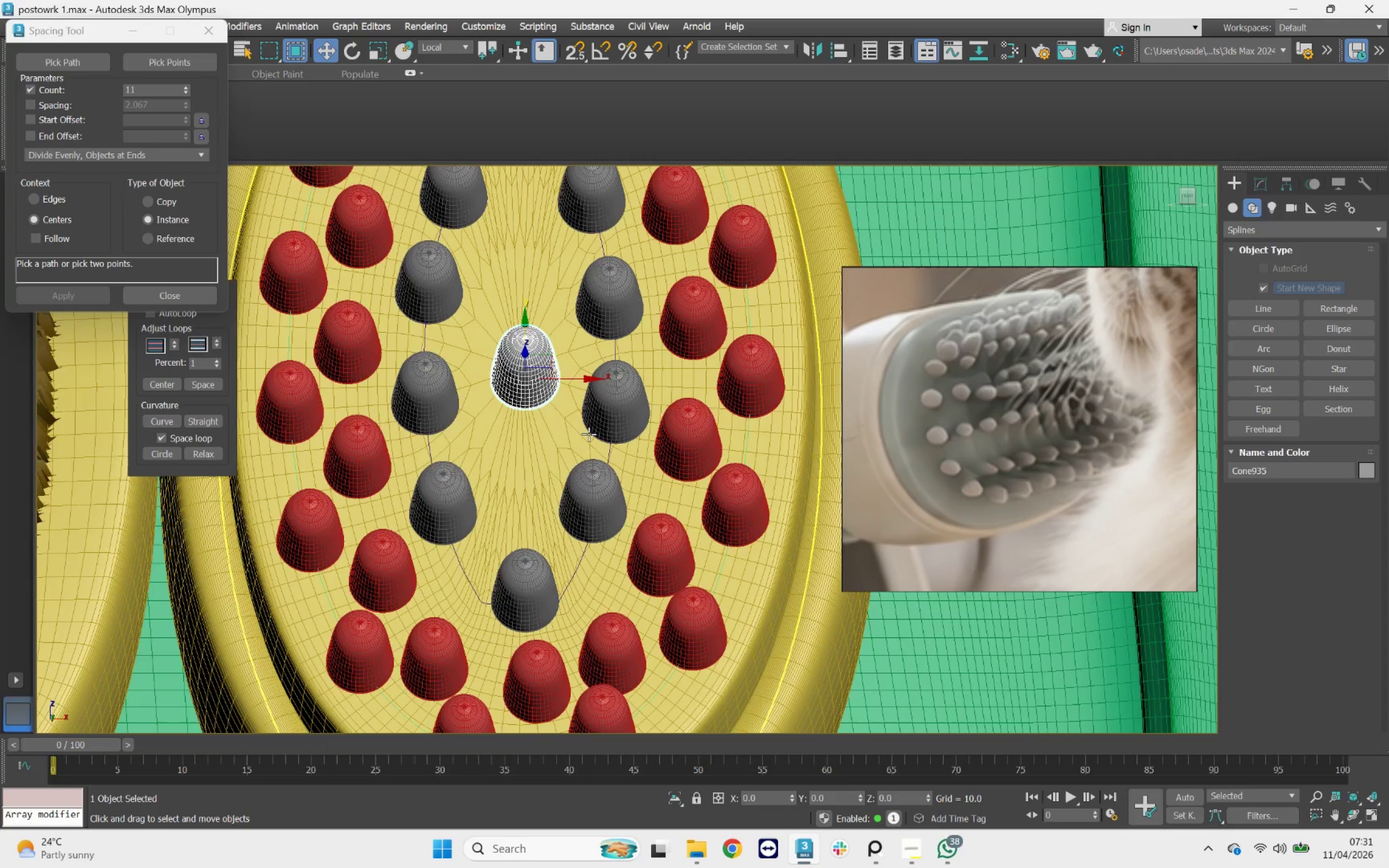 
scroll: coordinate [555, 430], scroll_direction: down, amount: 1.0
 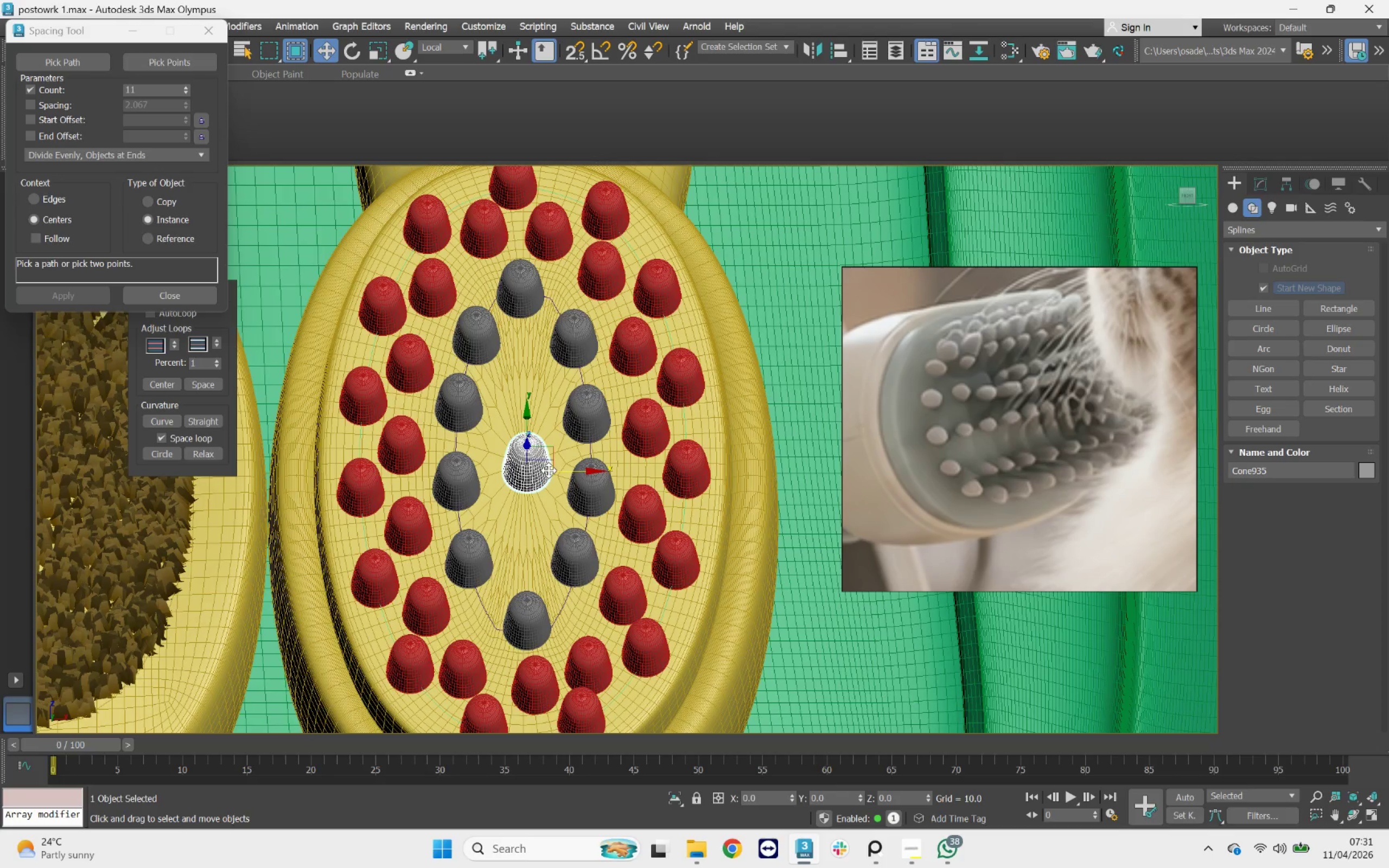 
left_click_drag(start_coordinate=[552, 470], to_coordinate=[549, 468])
 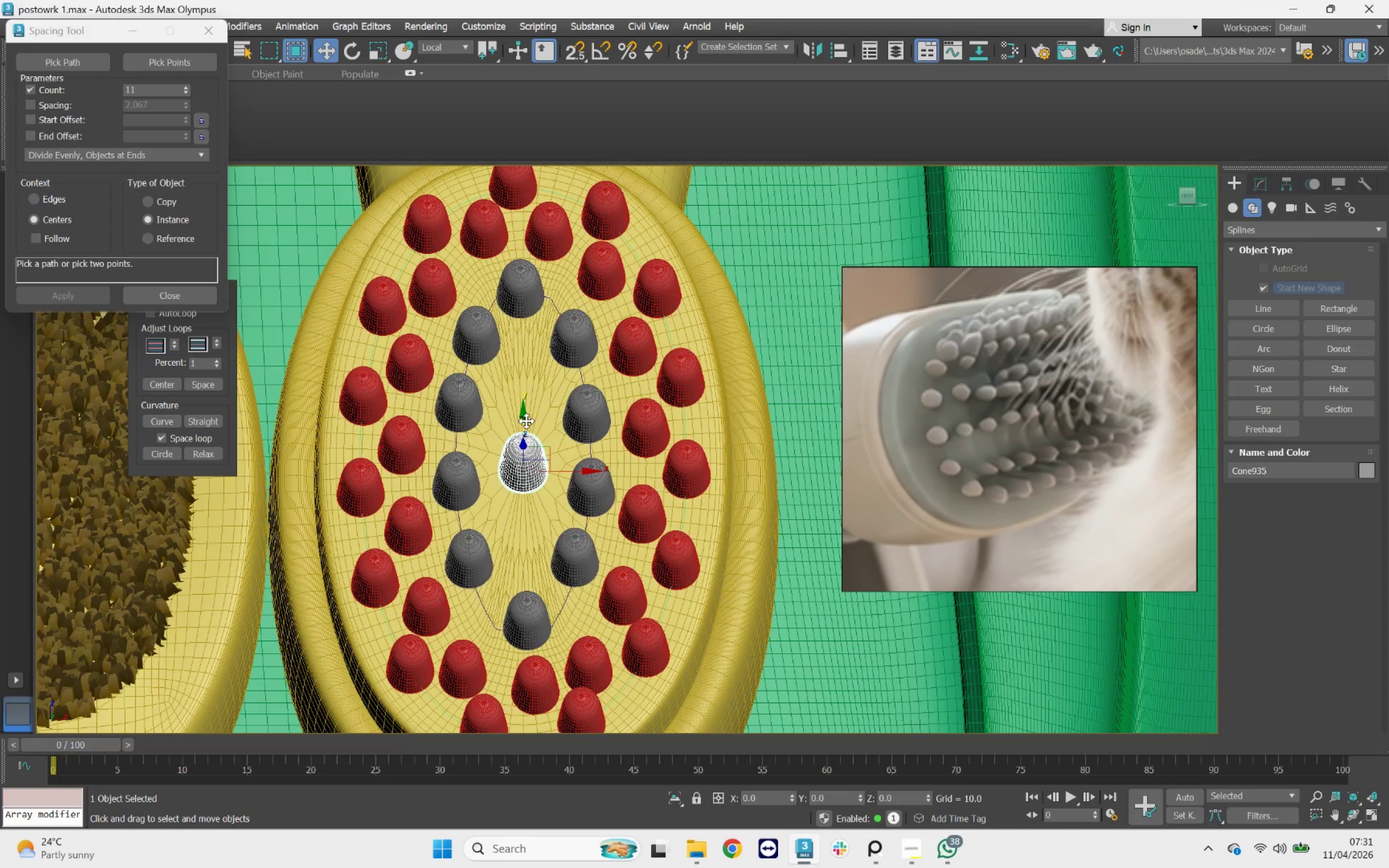 
hold_key(key=ShiftLeft, duration=1.36)
left_click_drag(start_coordinate=[525, 421], to_coordinate=[533, 343])
 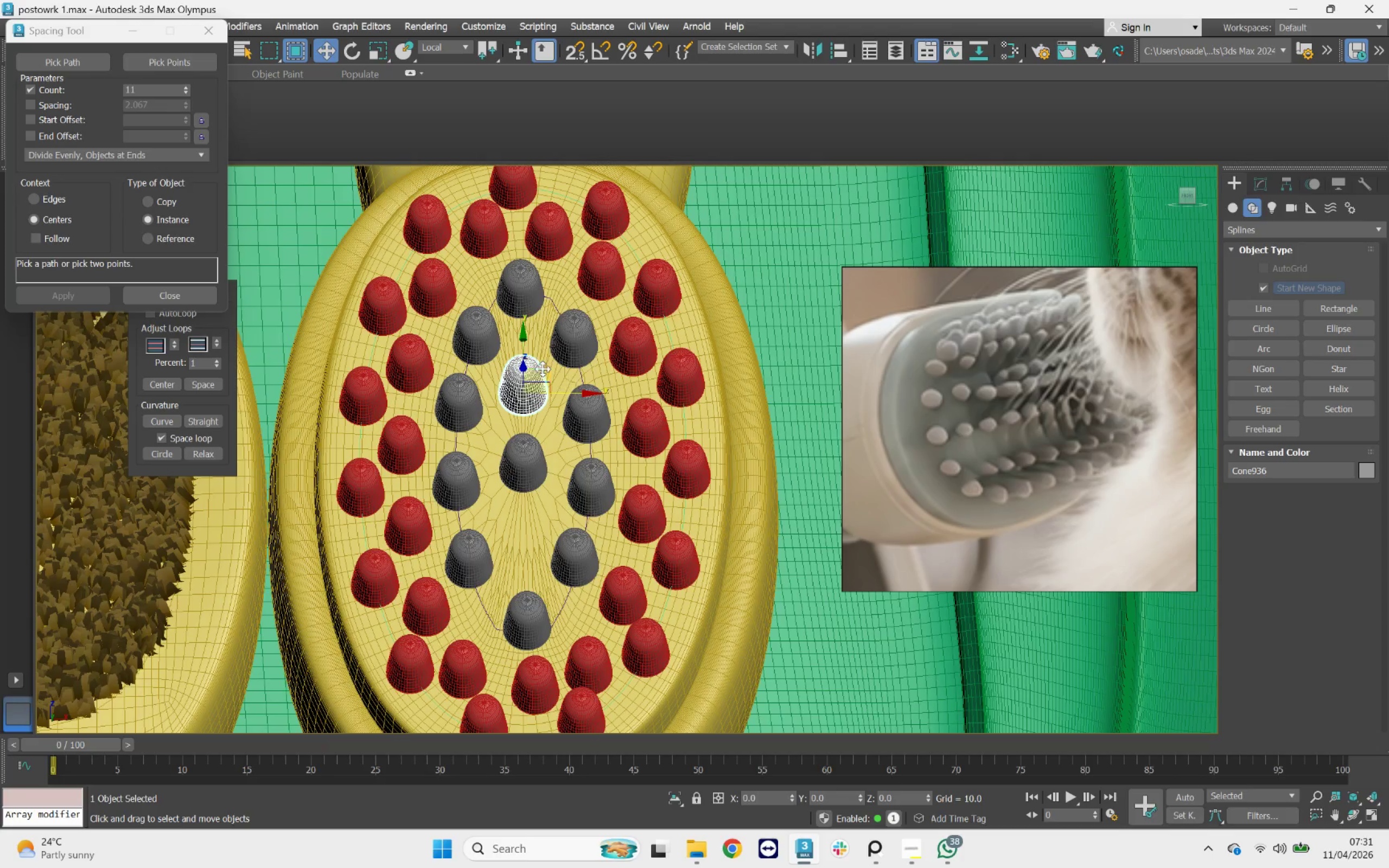 
hold_key(key=ShiftLeft, duration=1.6)
left_click_drag(start_coordinate=[525, 347], to_coordinate=[519, 495])
 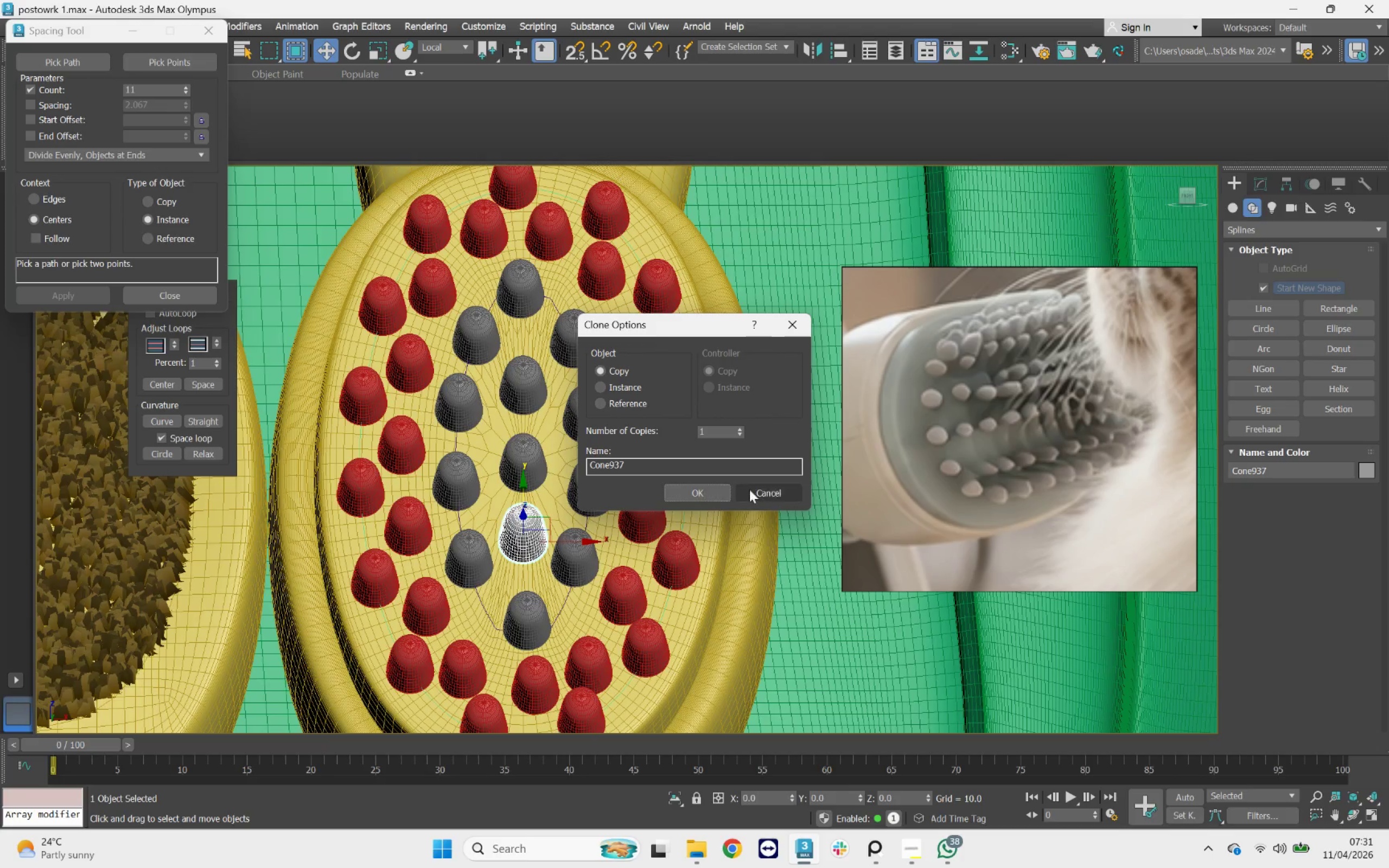 
key(Control+Z)
 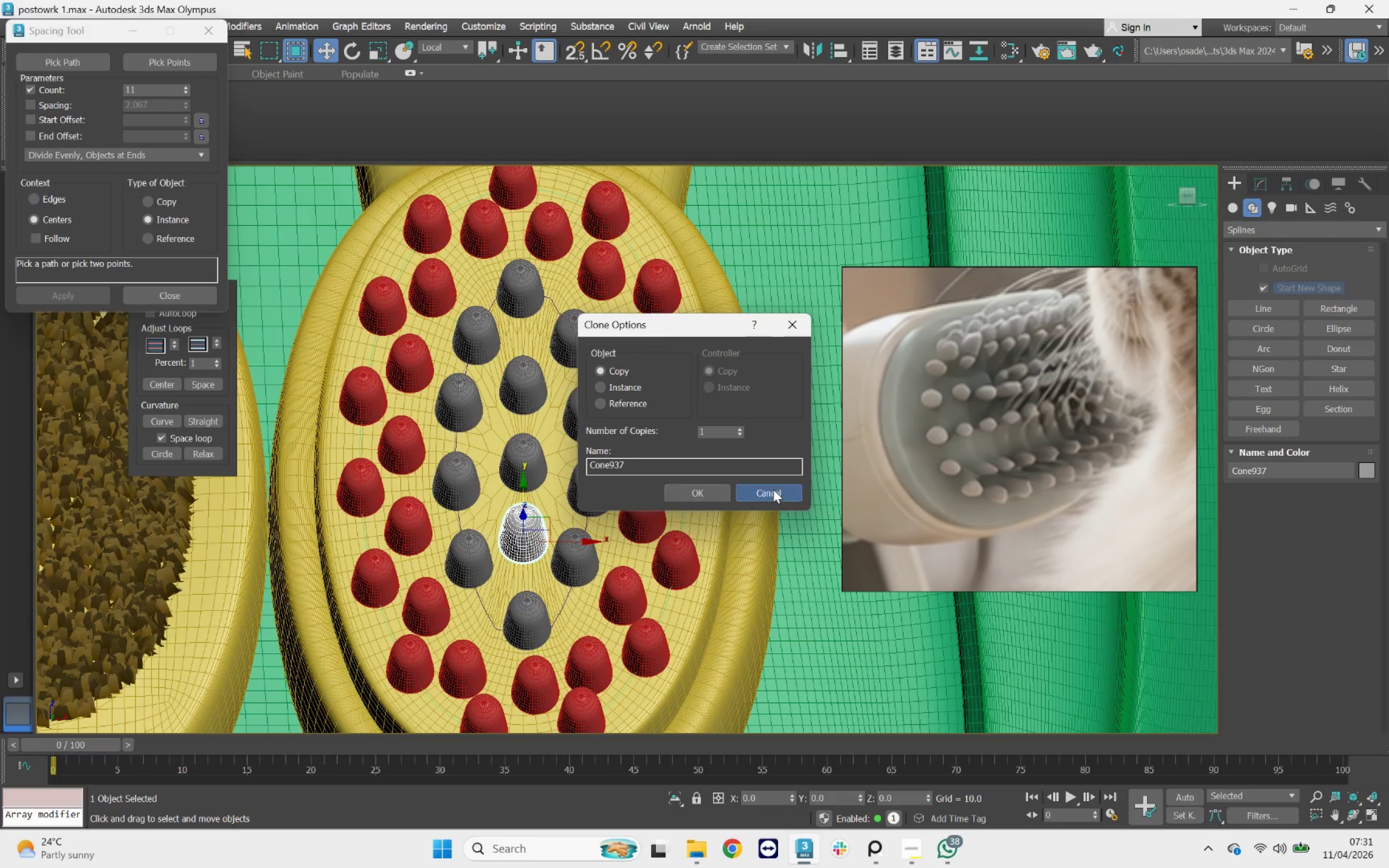 
key(Control+Z)
 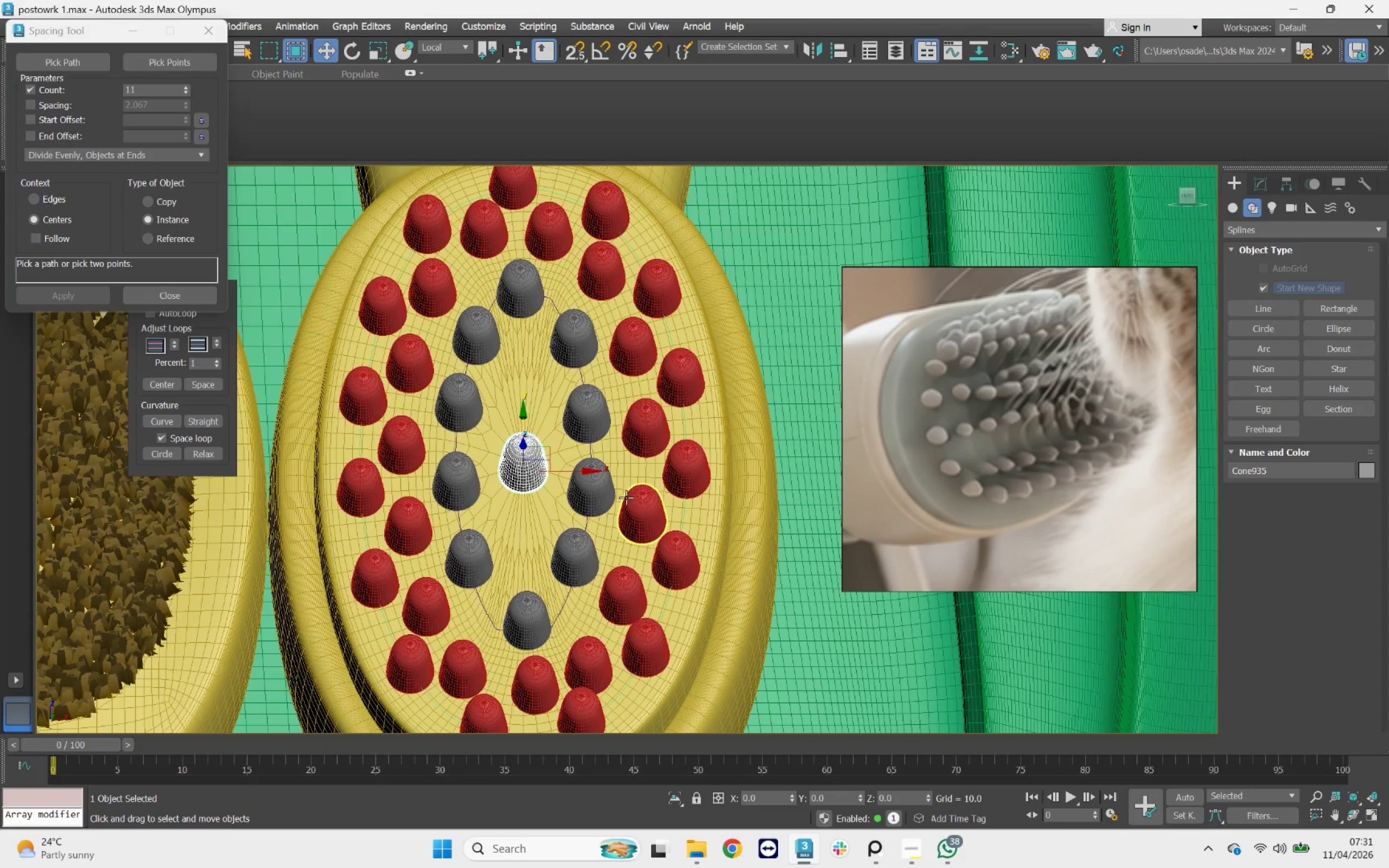 
key(Control+Z)
 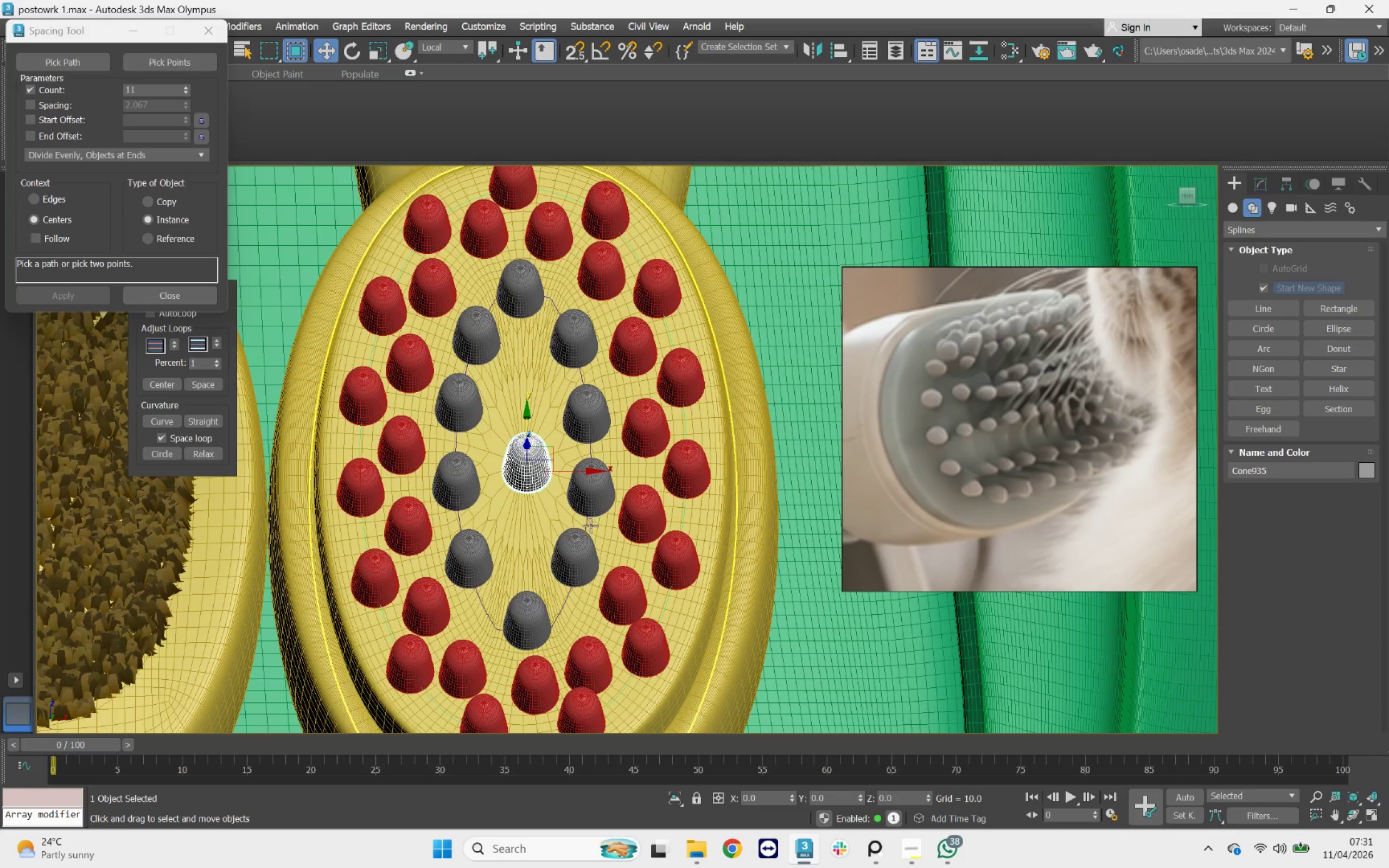 
key(Control+Z)
 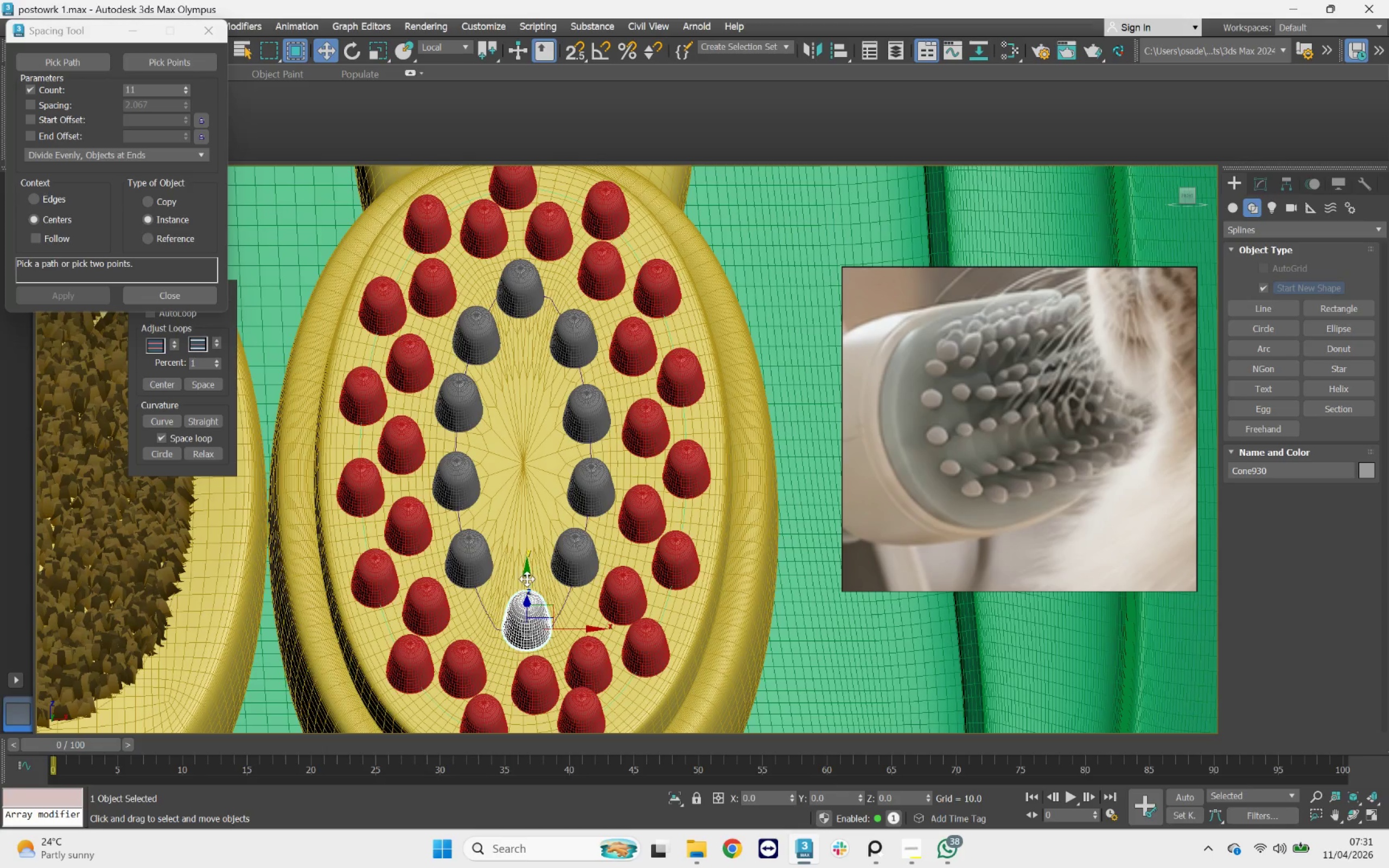 
hold_key(key=ShiftLeft, duration=1.28)
left_click_drag(start_coordinate=[527, 579], to_coordinate=[556, 416])
 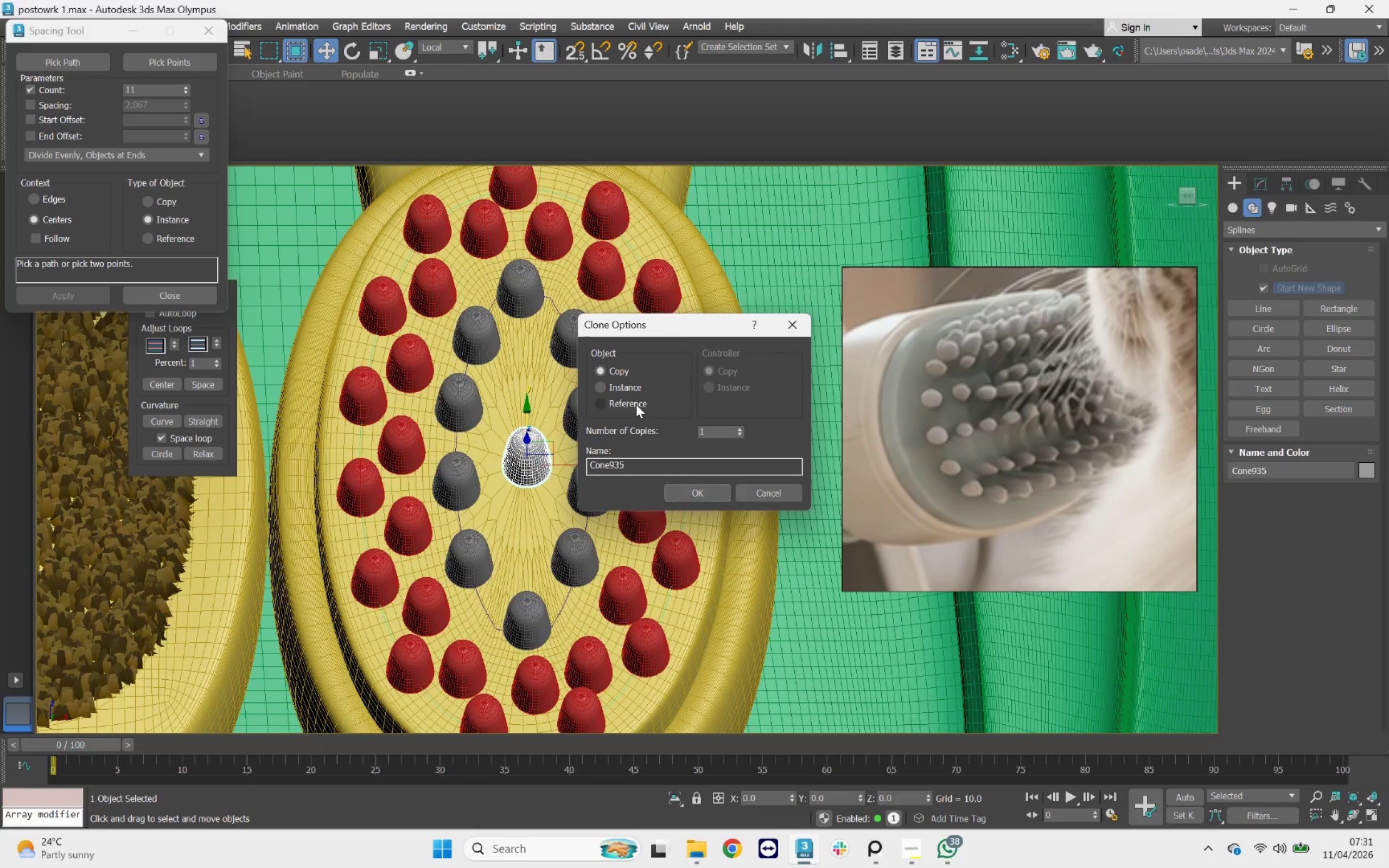 
left_click([613, 384])
 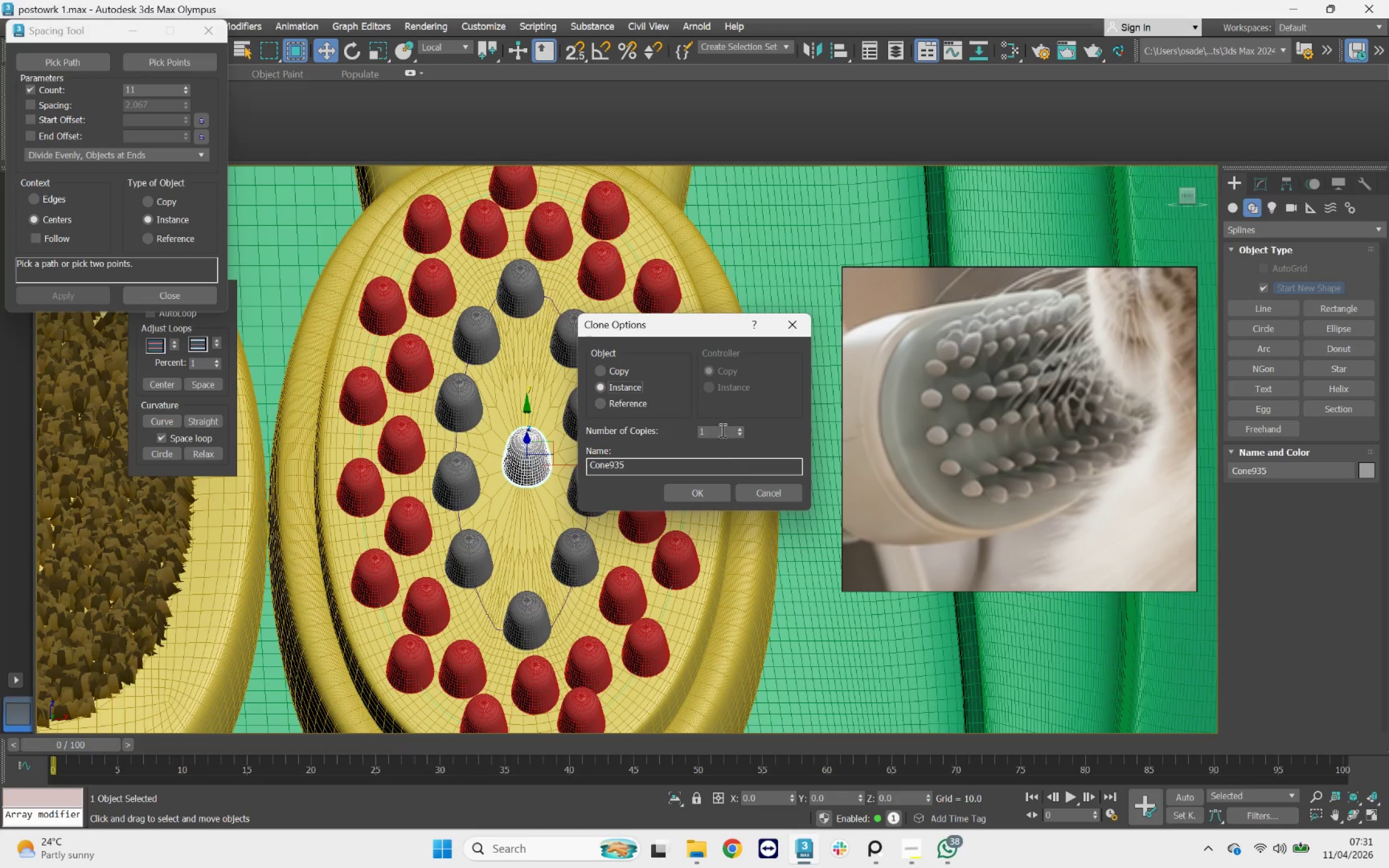 
double_click([743, 429])
 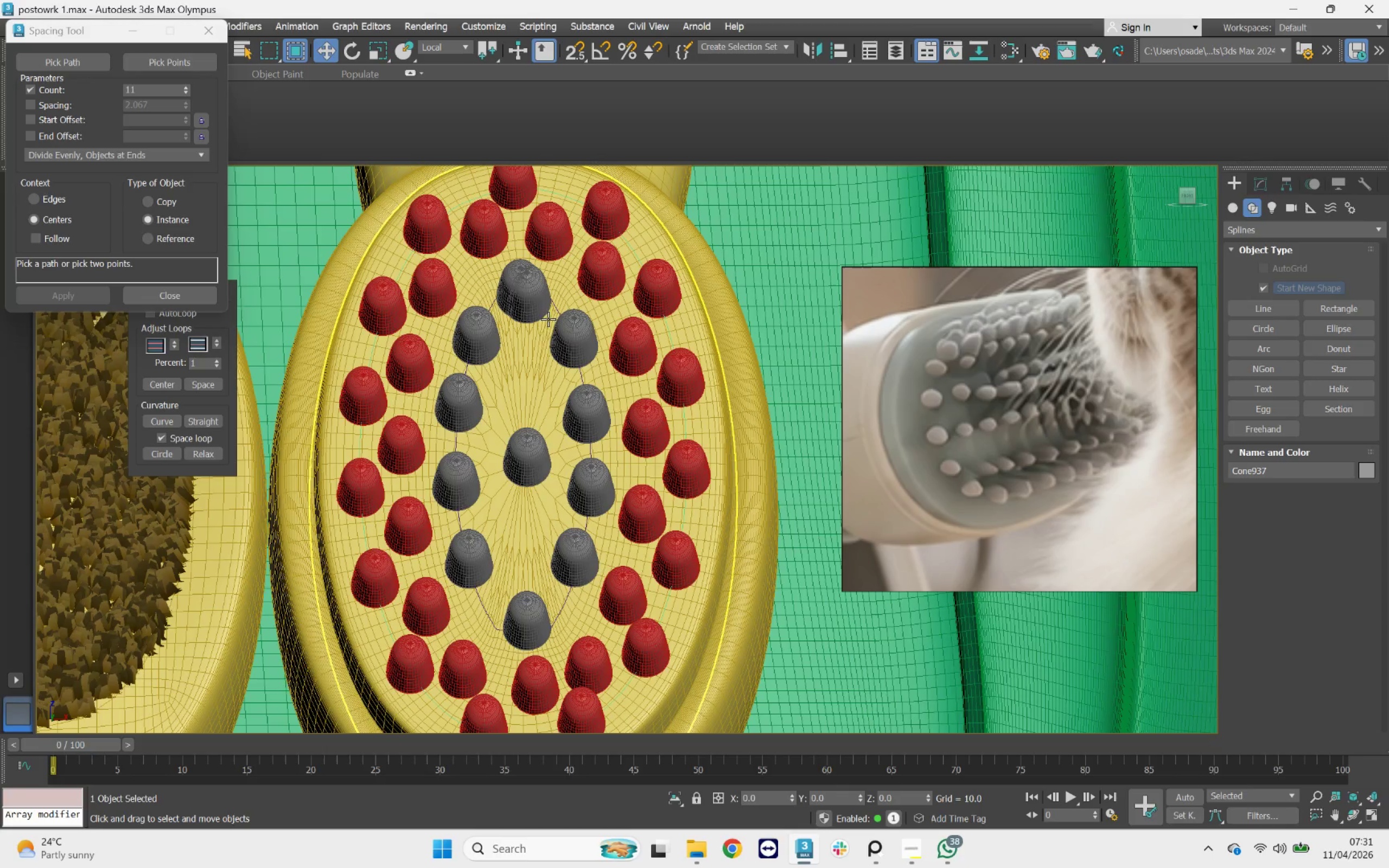 
left_click([541, 308])
 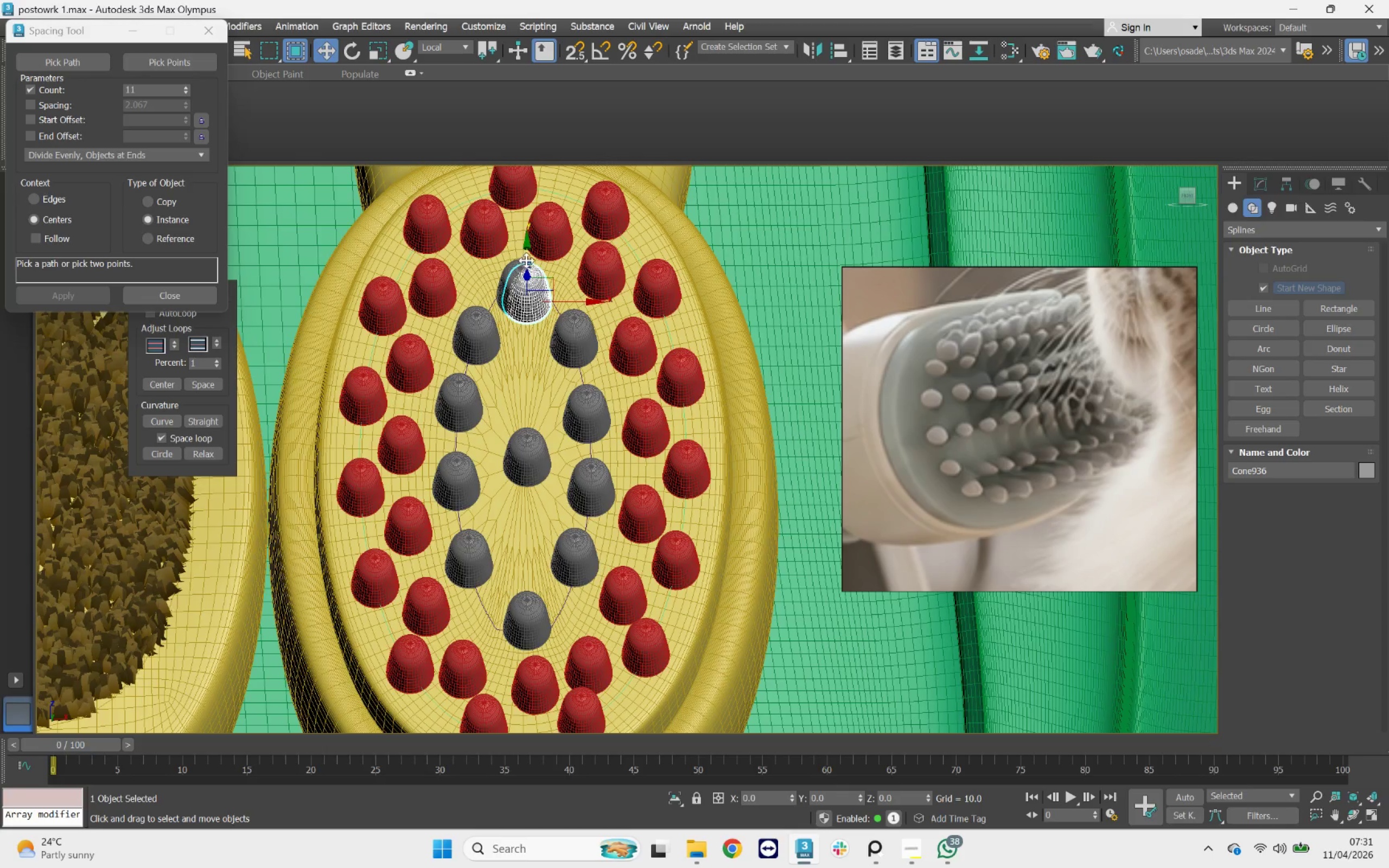 
left_click_drag(start_coordinate=[530, 257], to_coordinate=[526, 333])
 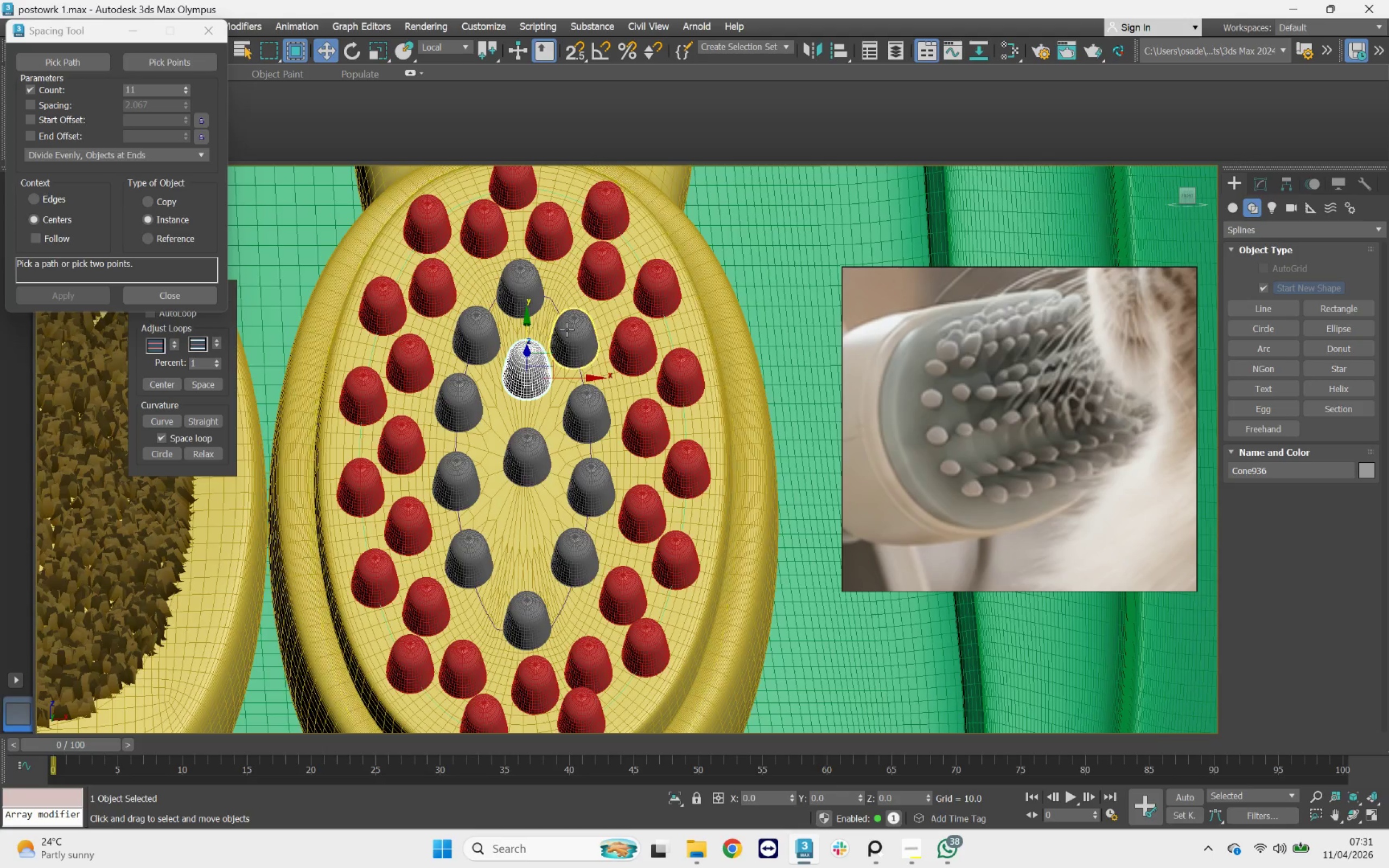 
scroll: coordinate [566, 329], scroll_direction: down, amount: 2.0
 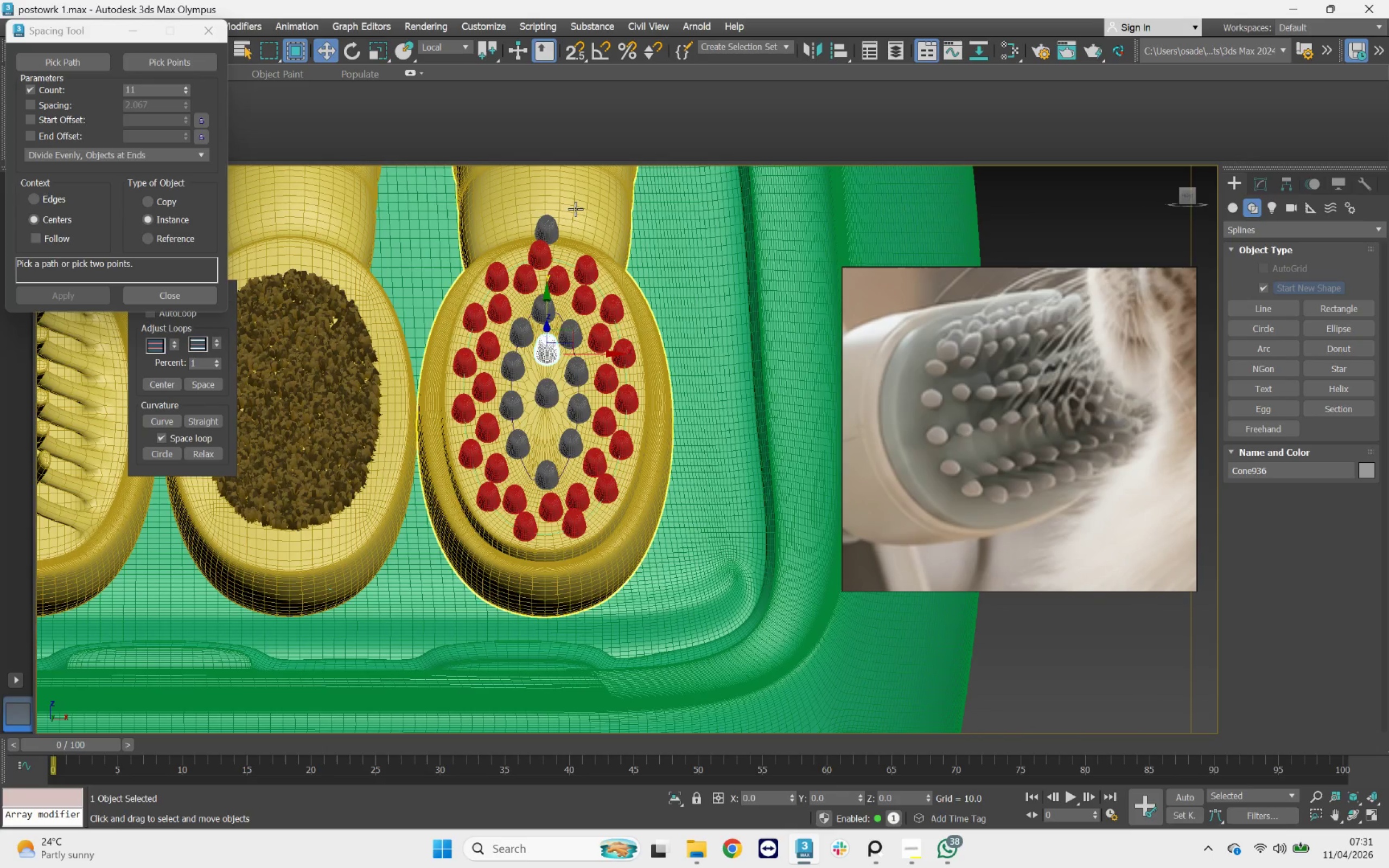 
left_click([553, 215])
 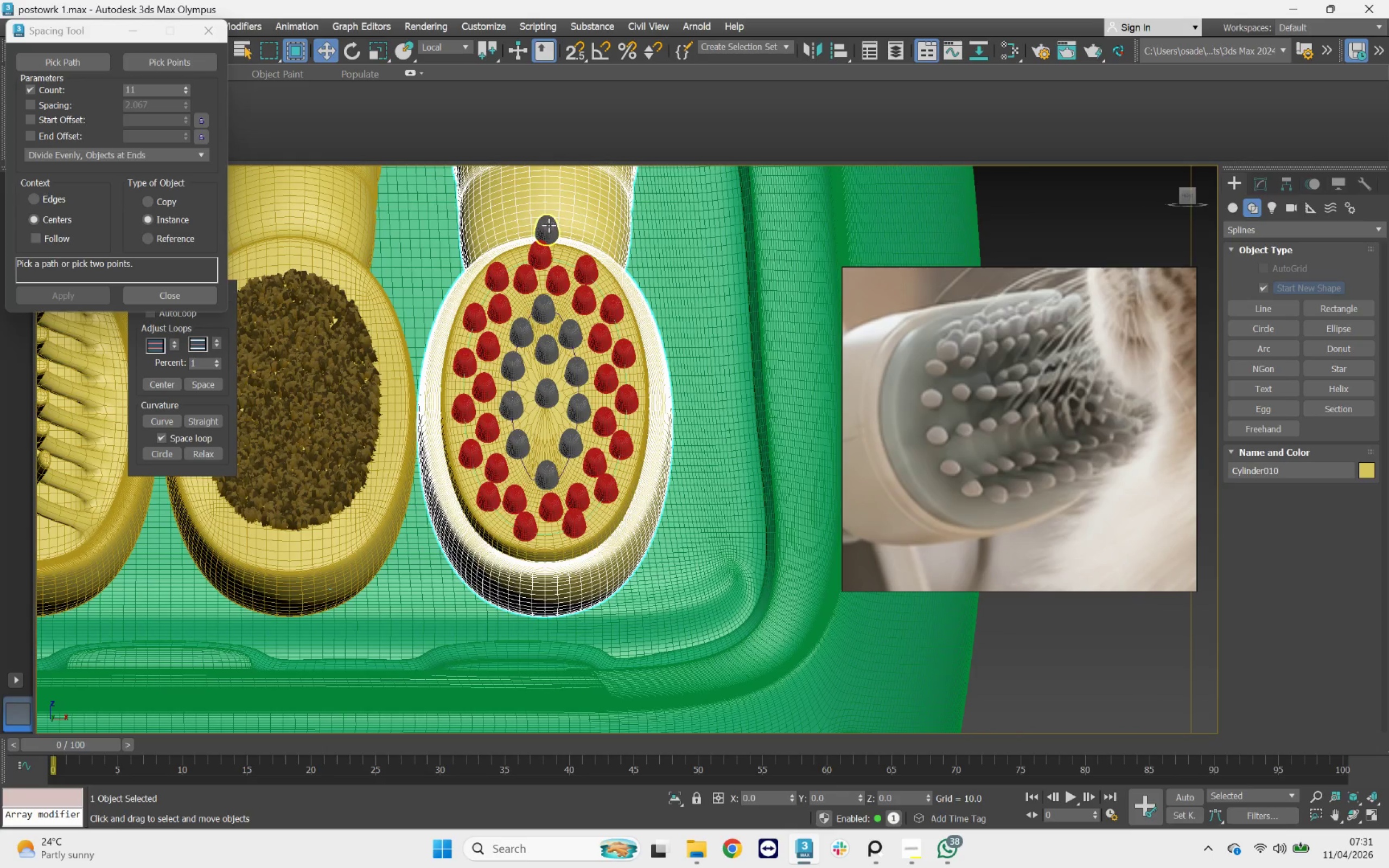 
left_click([549, 225])
 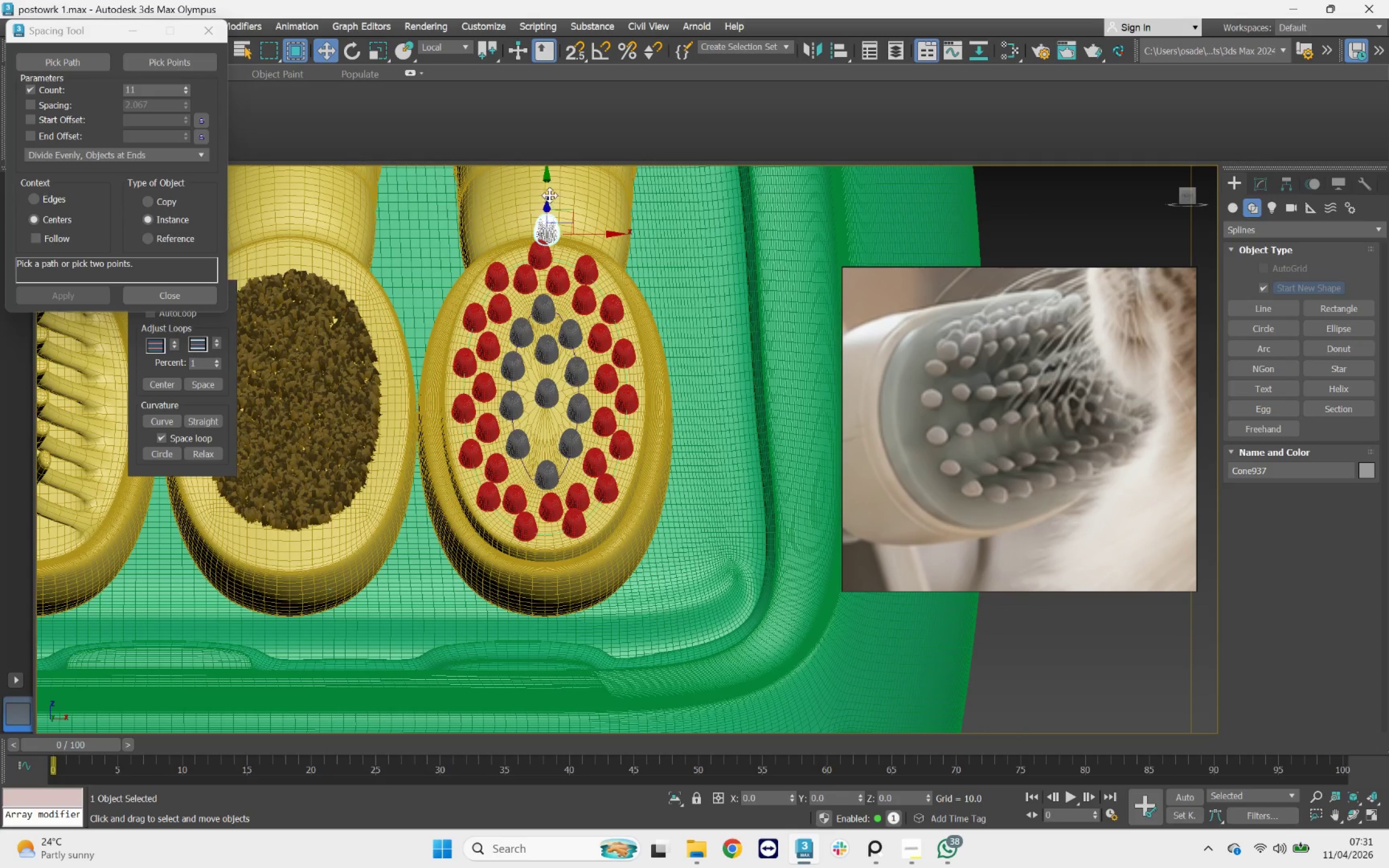 
left_click_drag(start_coordinate=[547, 187], to_coordinate=[536, 390])
 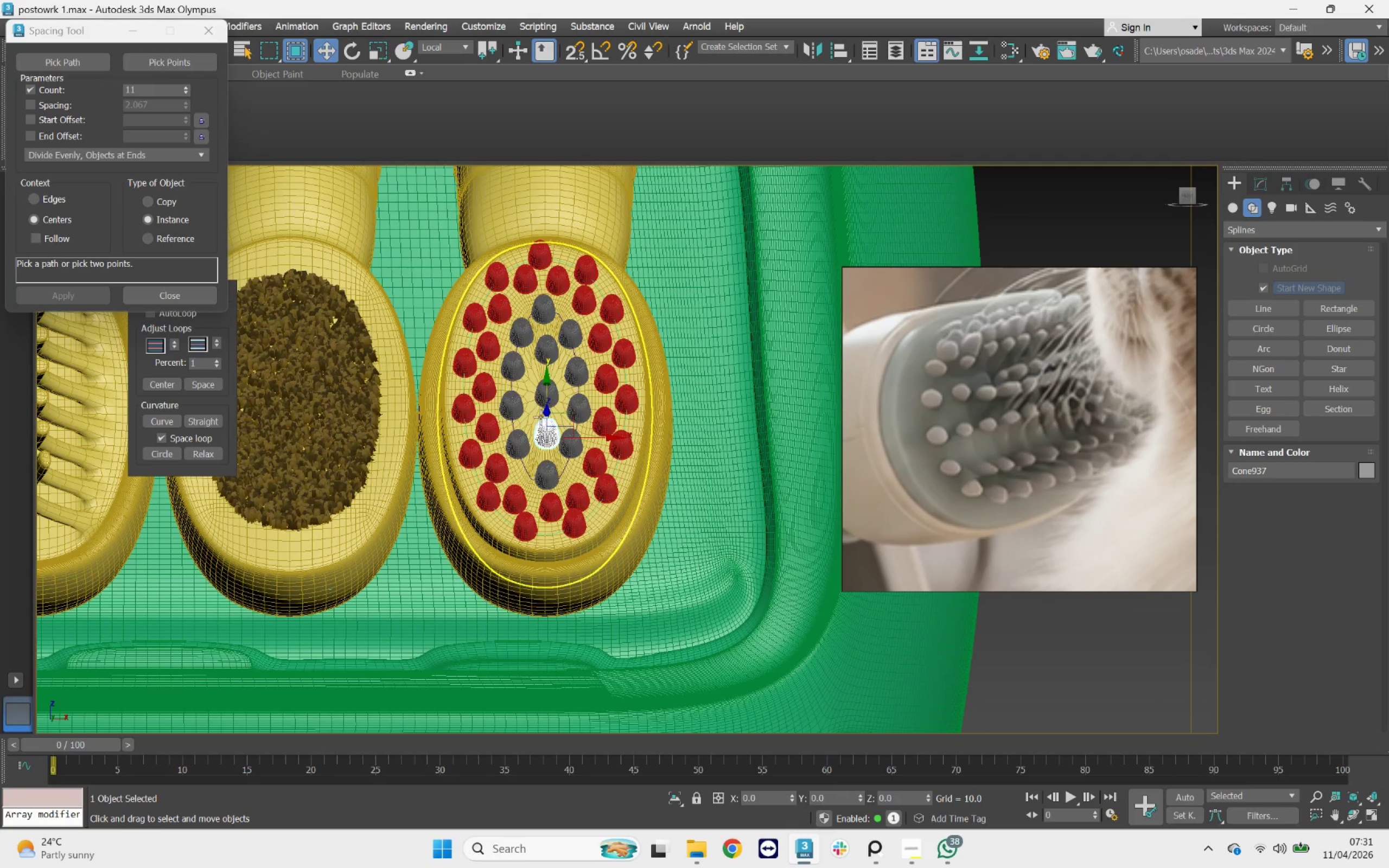 
scroll: coordinate [540, 417], scroll_direction: up, amount: 3.0
 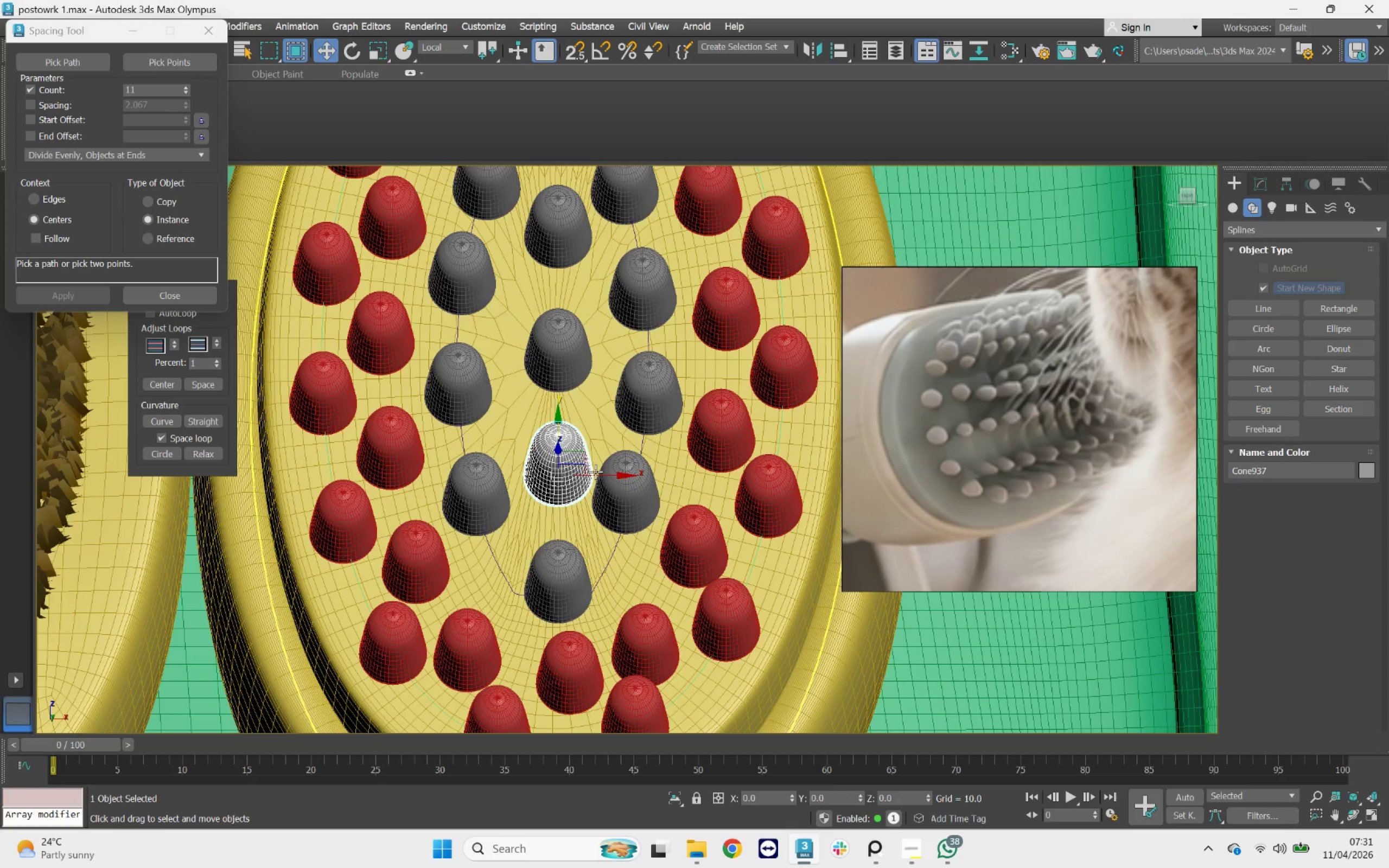 
left_click_drag(start_coordinate=[598, 474], to_coordinate=[595, 476])
 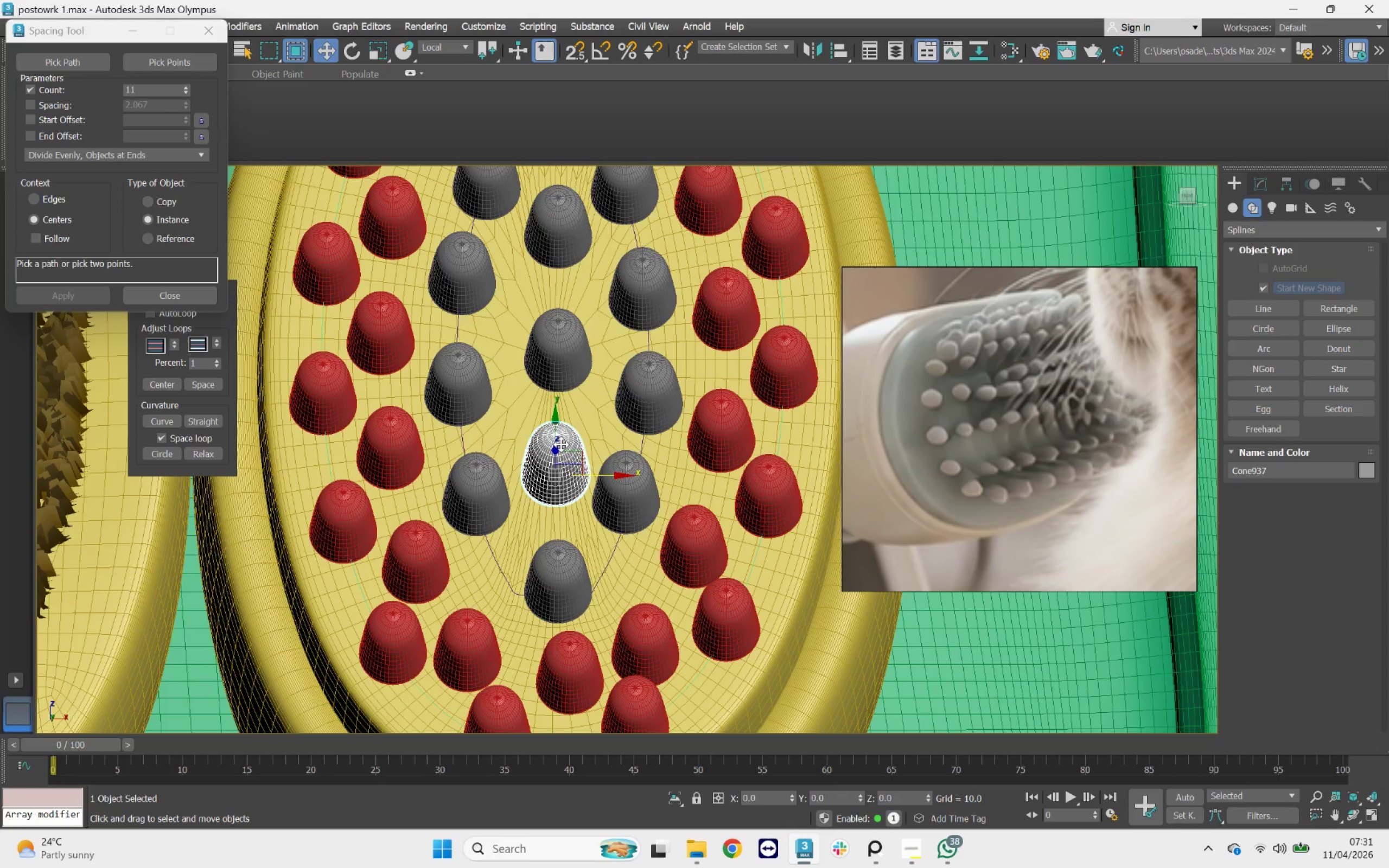 
scroll: coordinate [561, 444], scroll_direction: down, amount: 5.0
 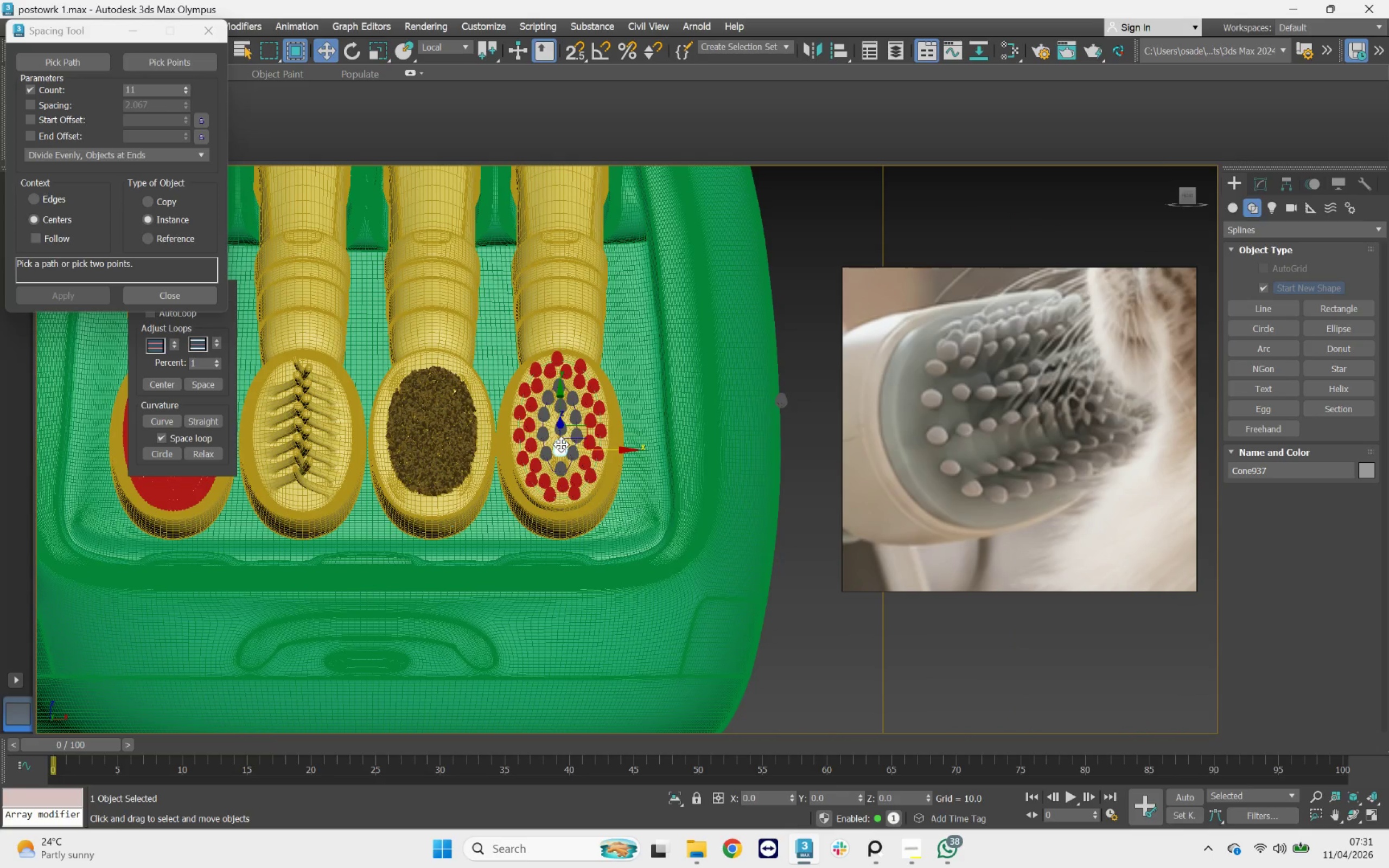 
key(F4)
 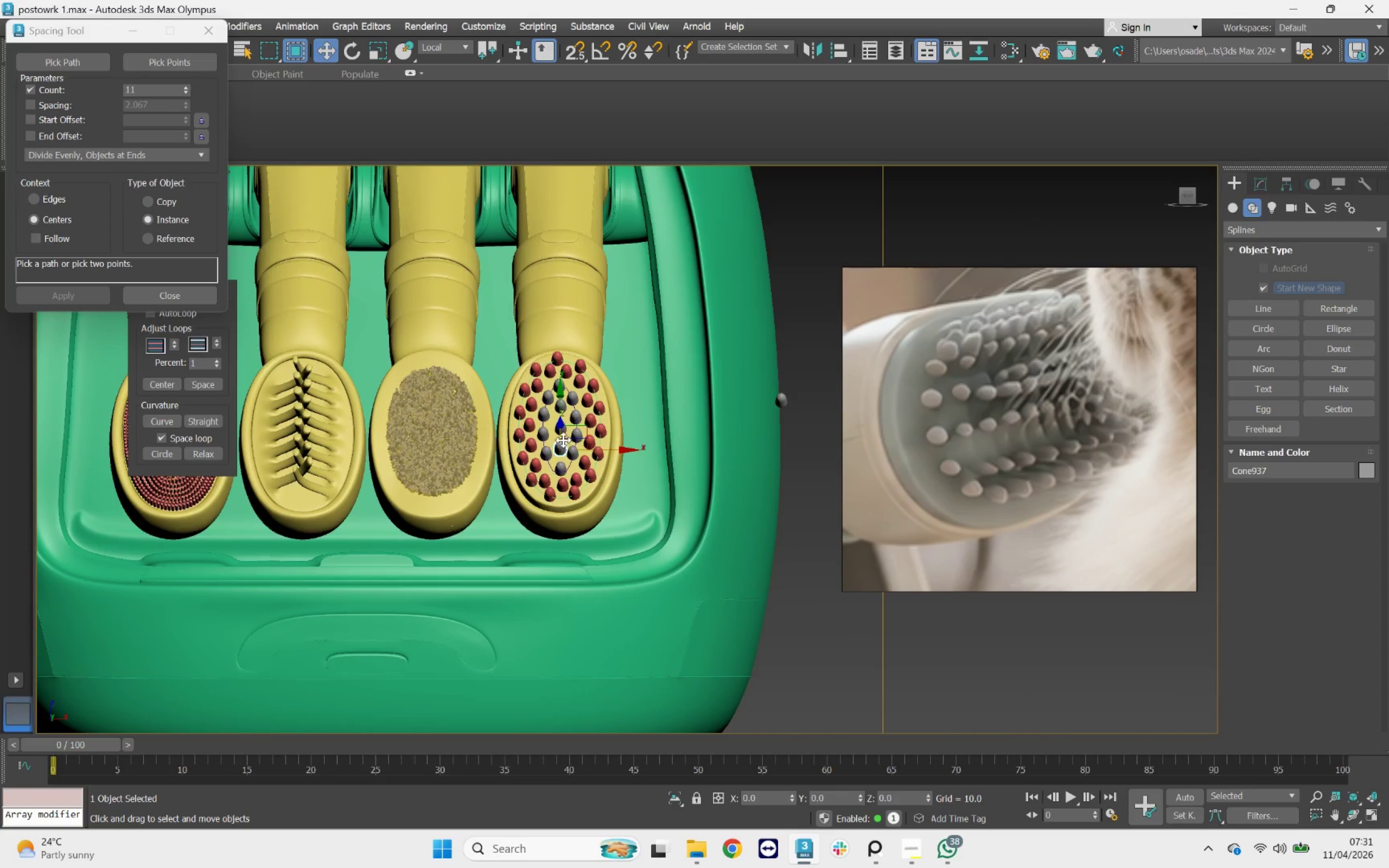 
hold_key(key=AltLeft, duration=1.0)
 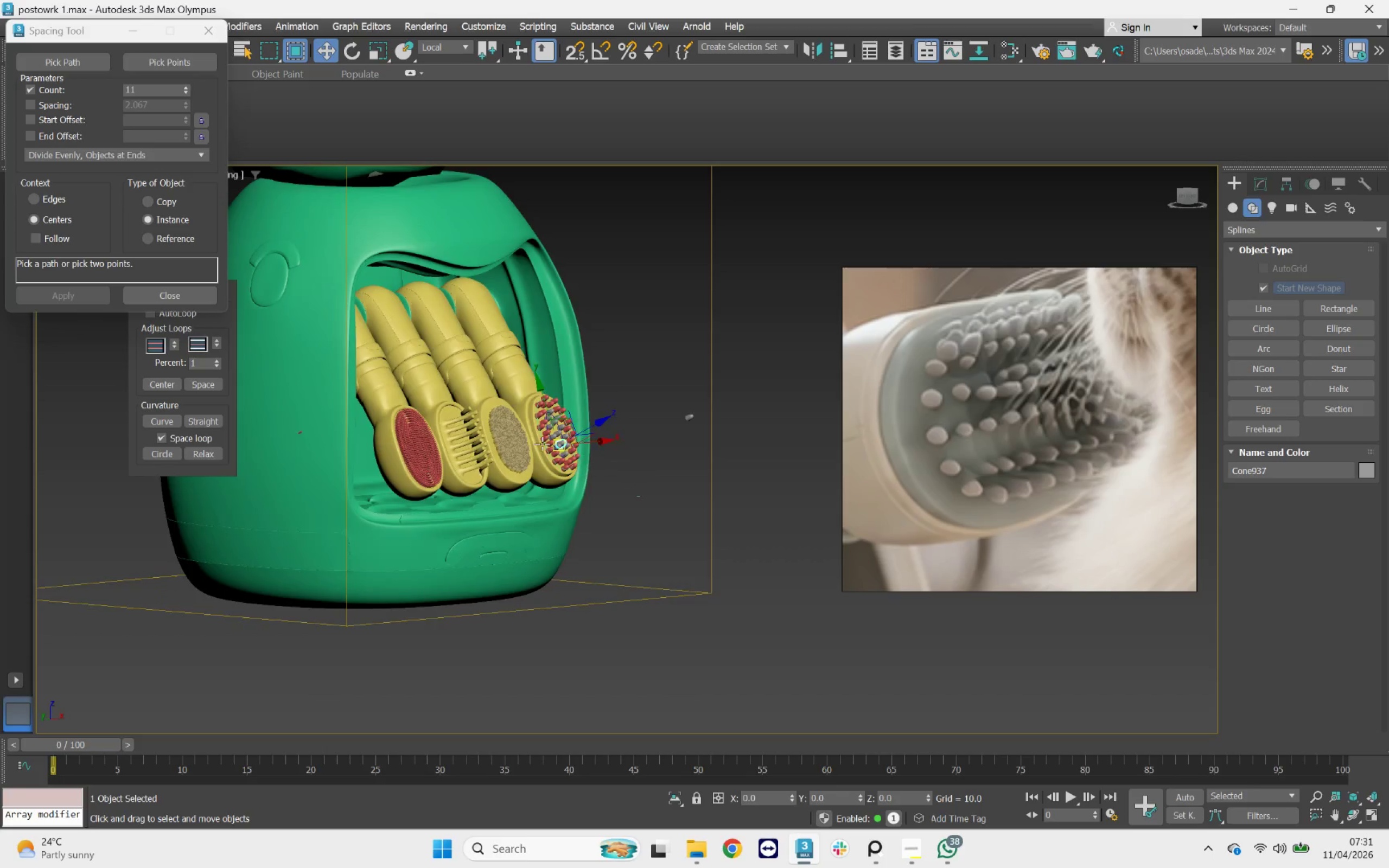 
scroll: coordinate [563, 440], scroll_direction: down, amount: 2.0
 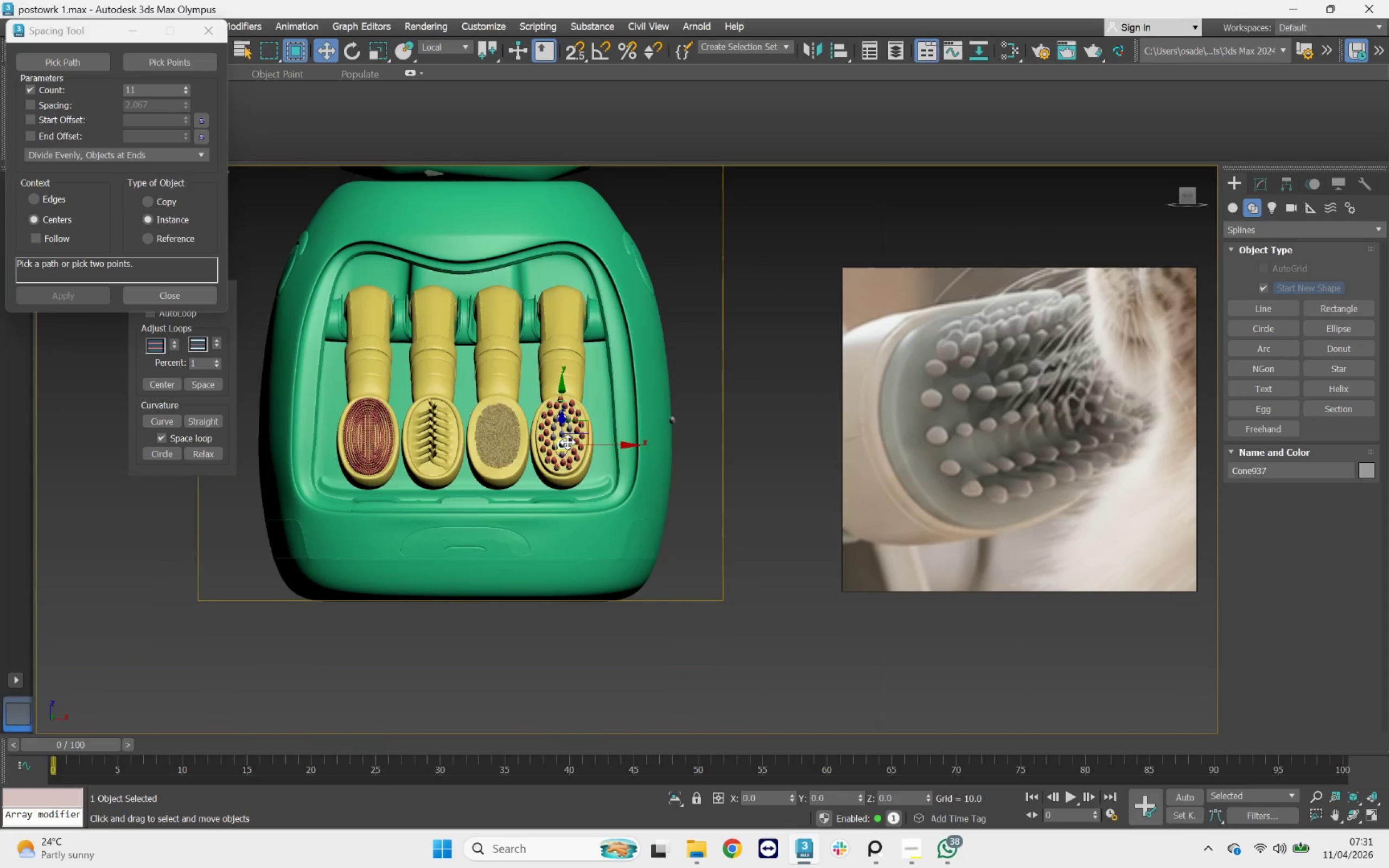 
scroll: coordinate [567, 452], scroll_direction: up, amount: 8.0
 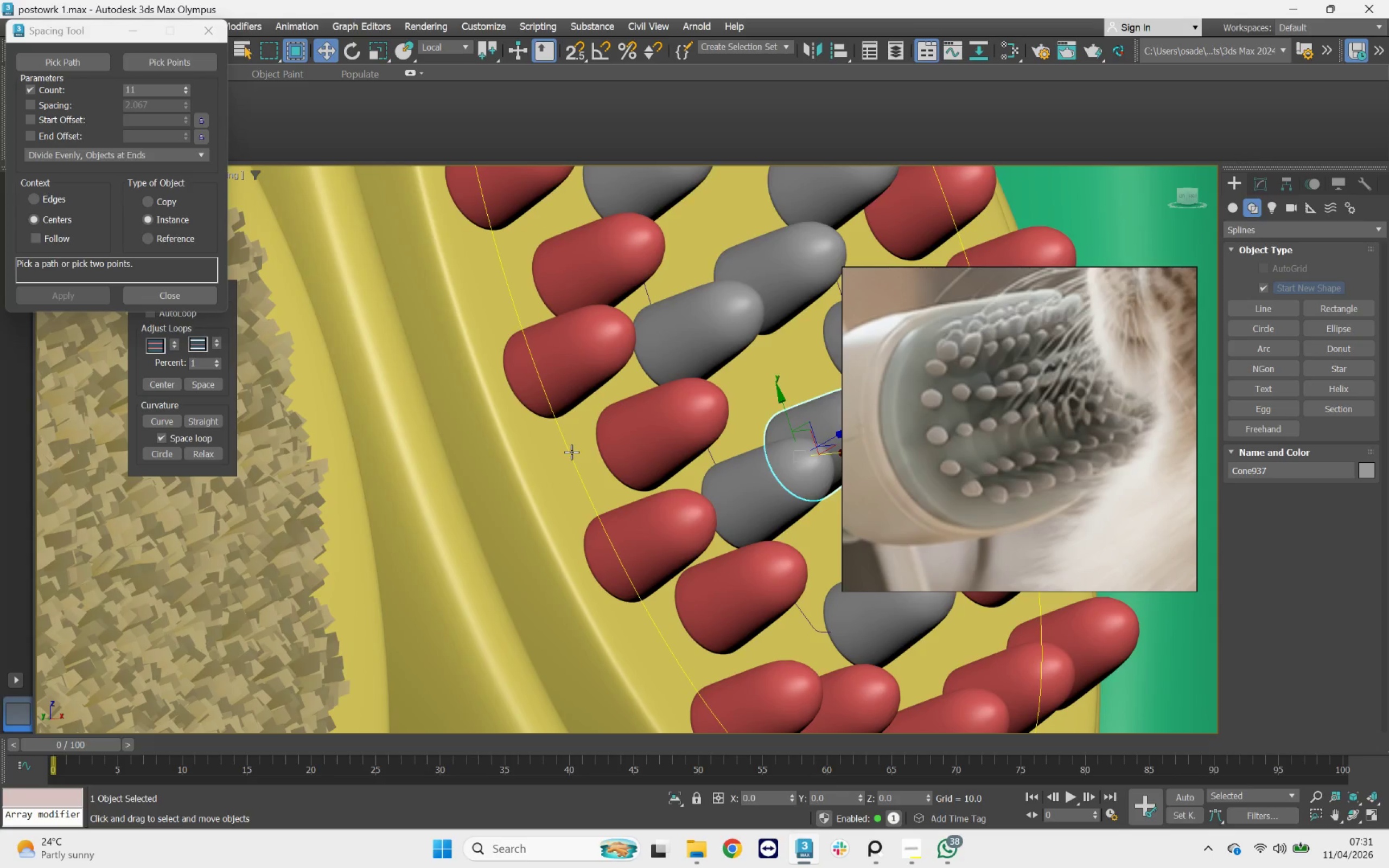 
left_click([571, 452])
 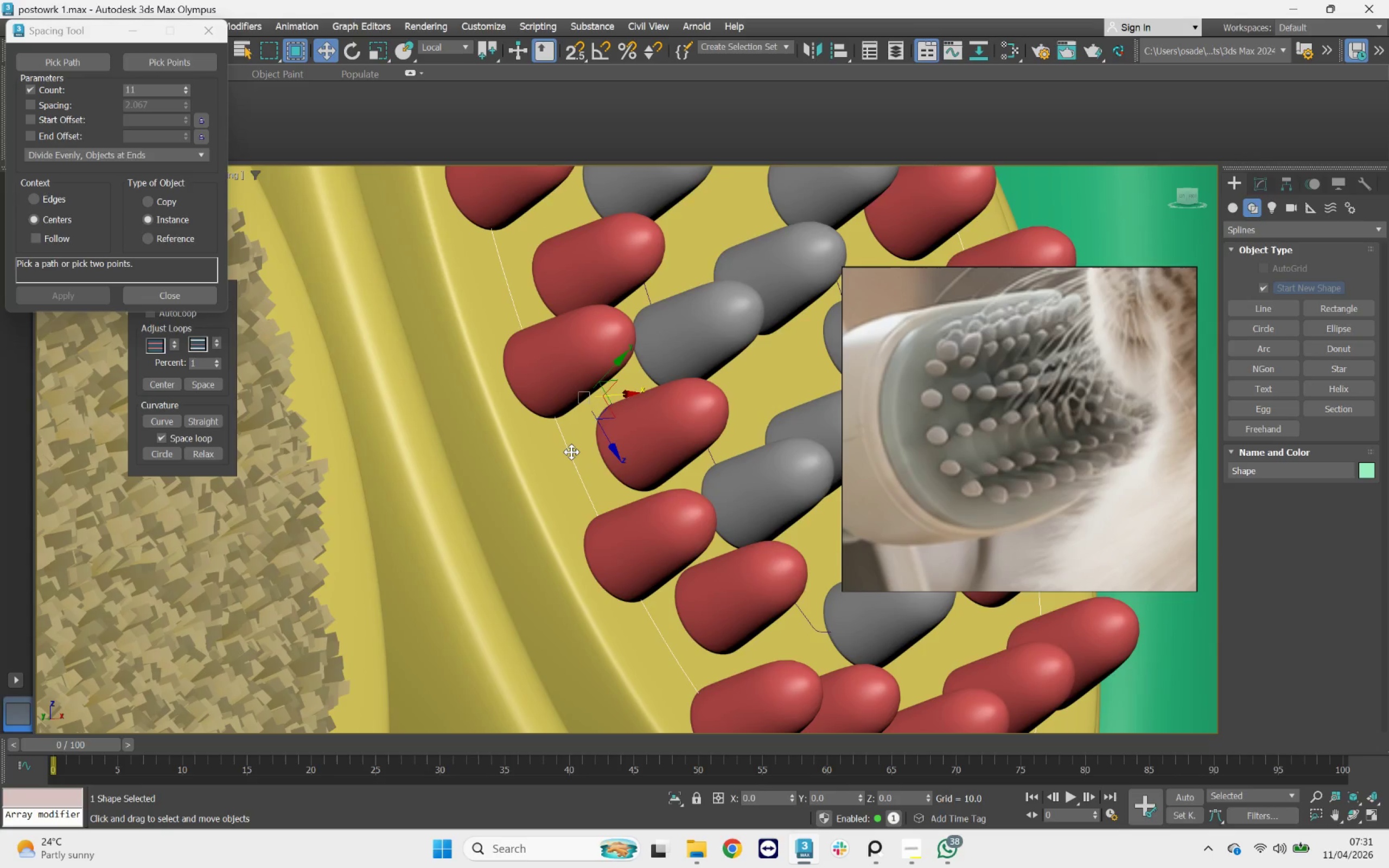 
key(Delete)
 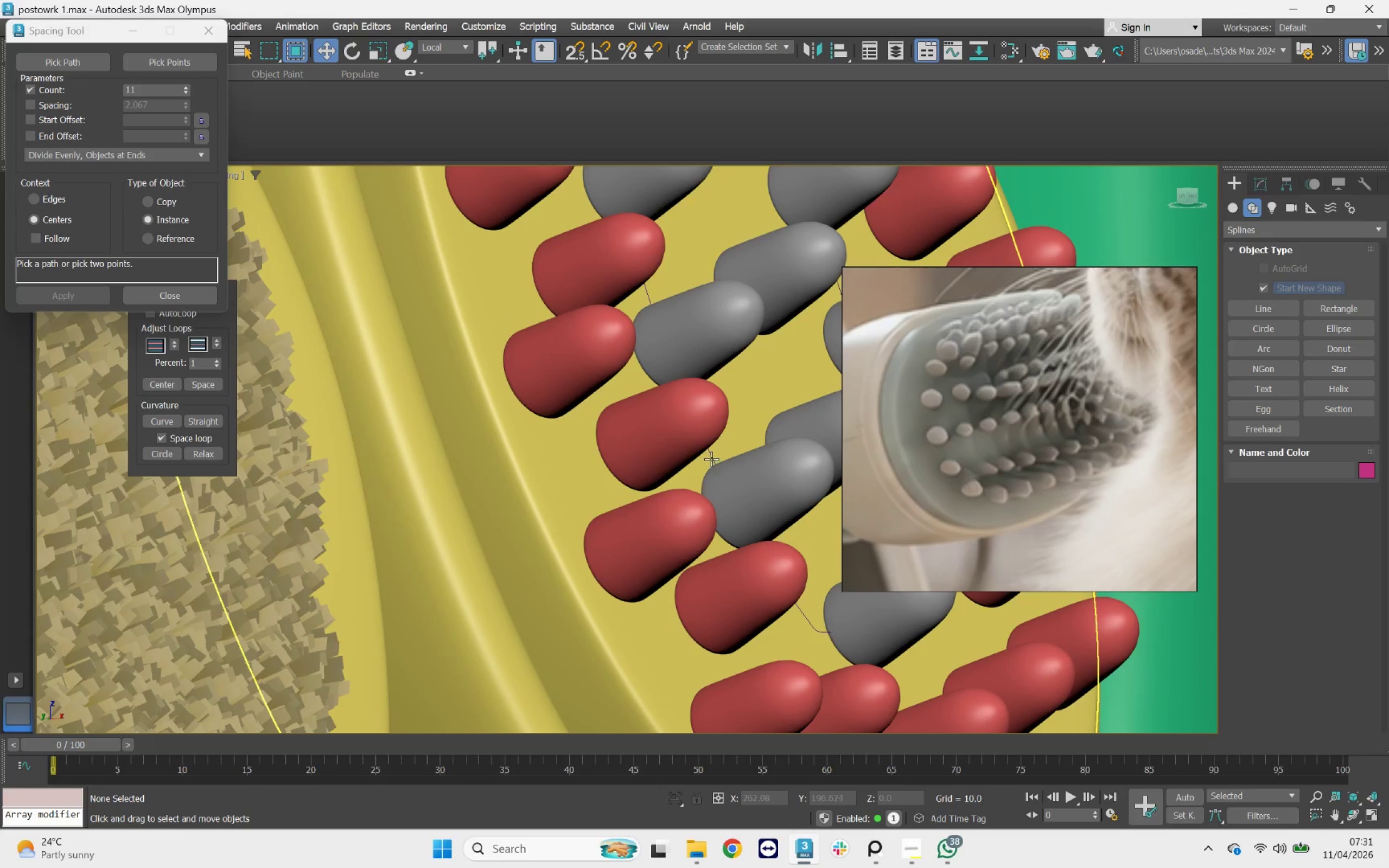 
key(Delete)
 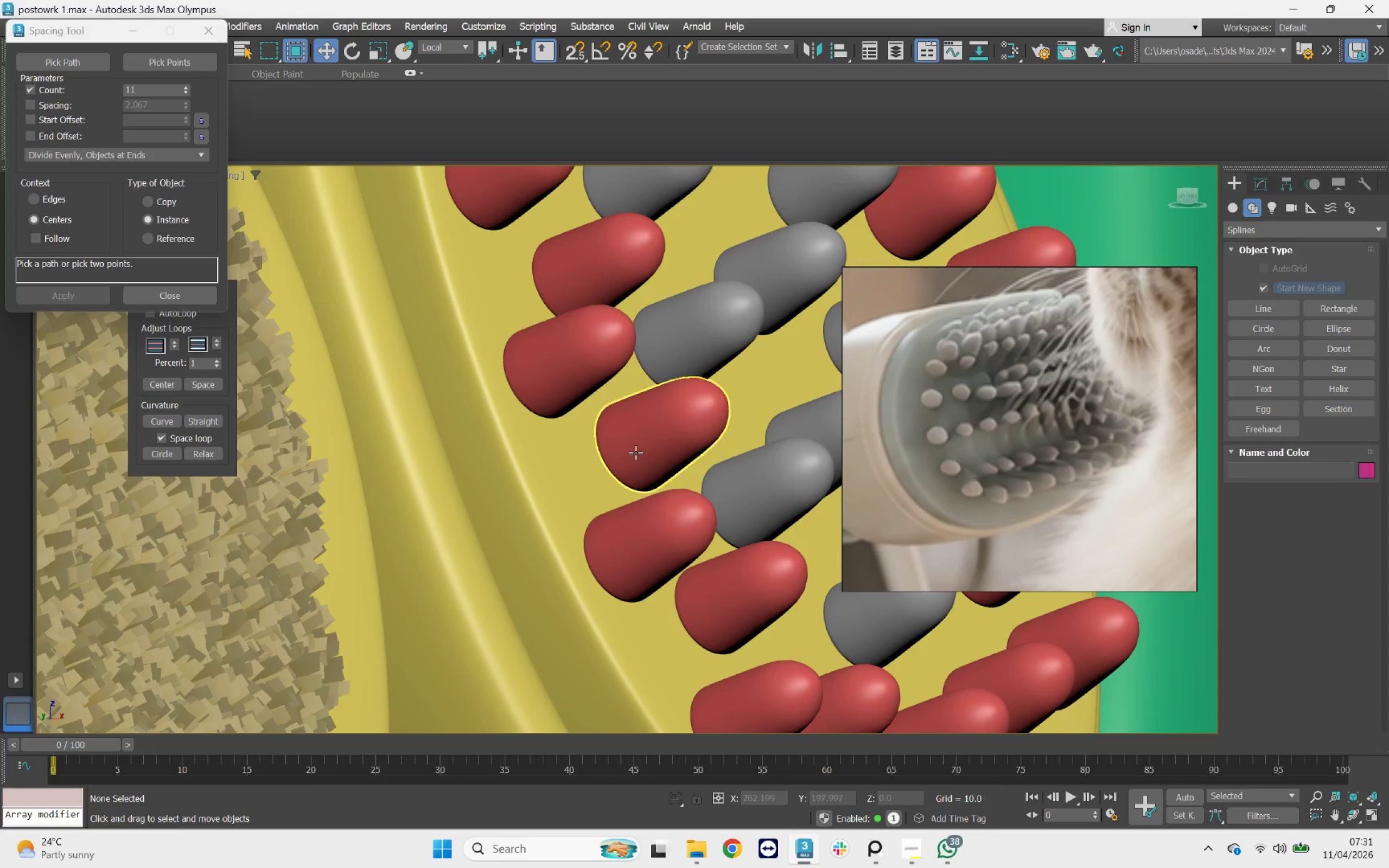 
scroll: coordinate [654, 465], scroll_direction: down, amount: 6.0
 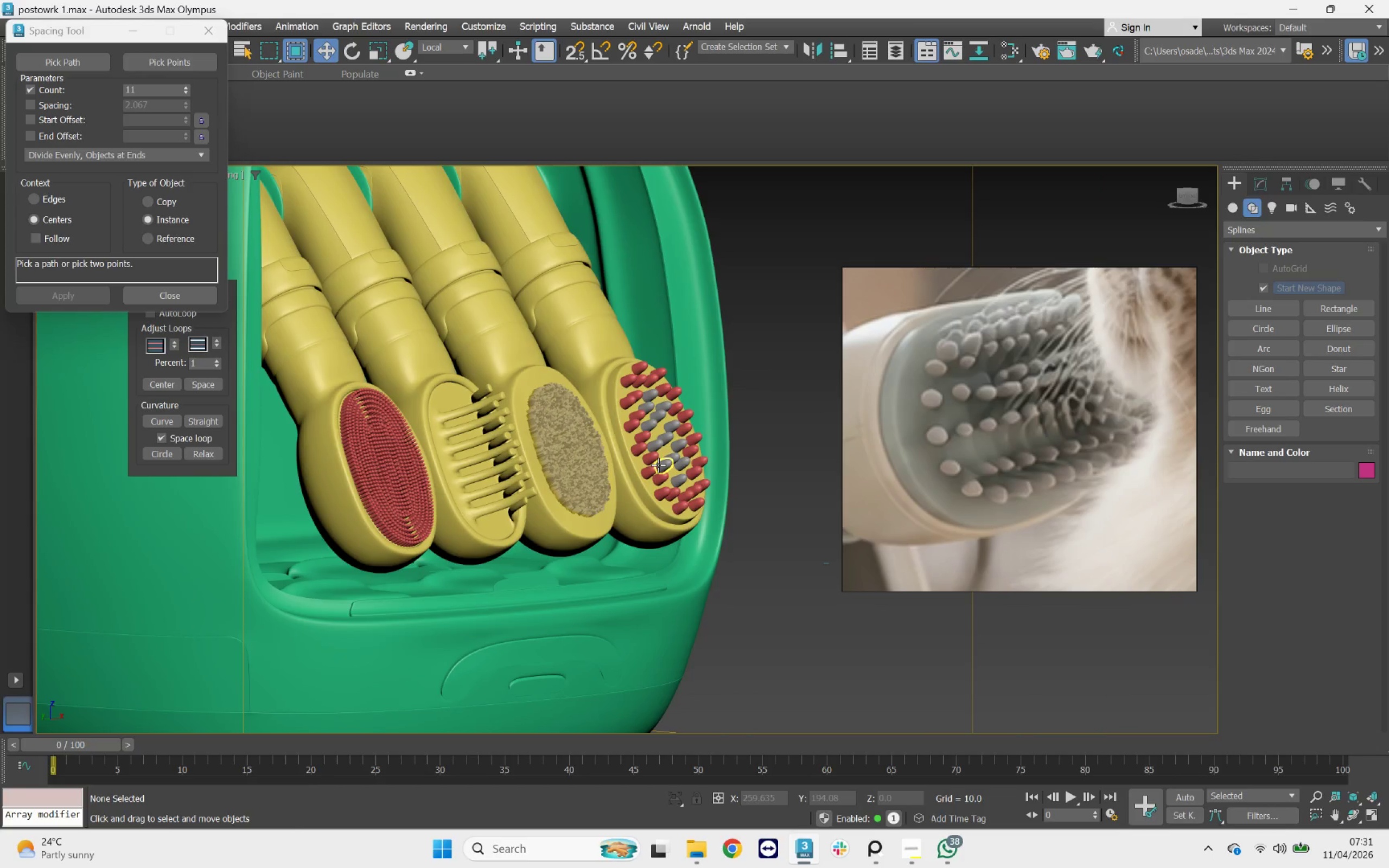 
hold_key(key=AltLeft, duration=0.55)
 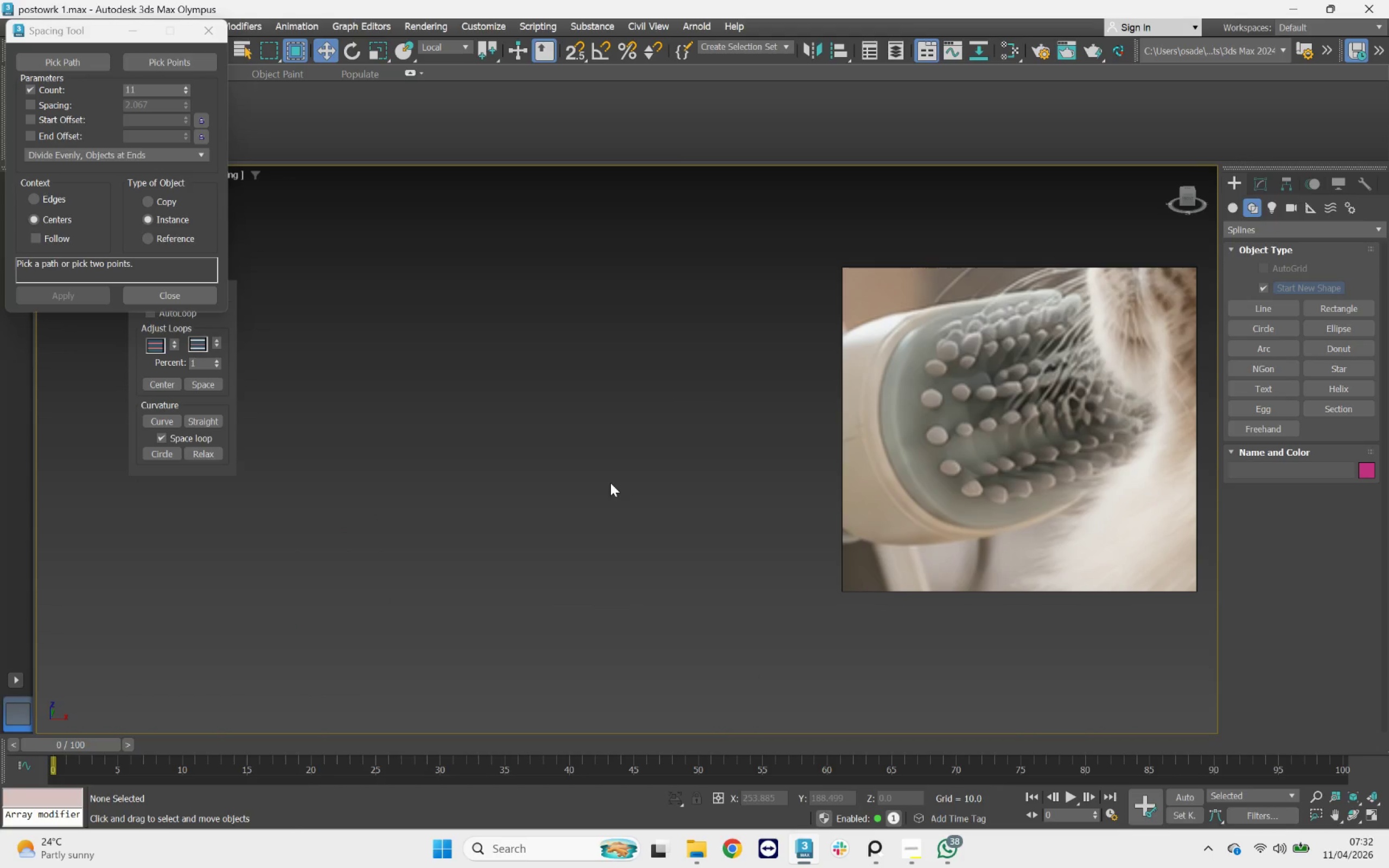 
key(Z)
 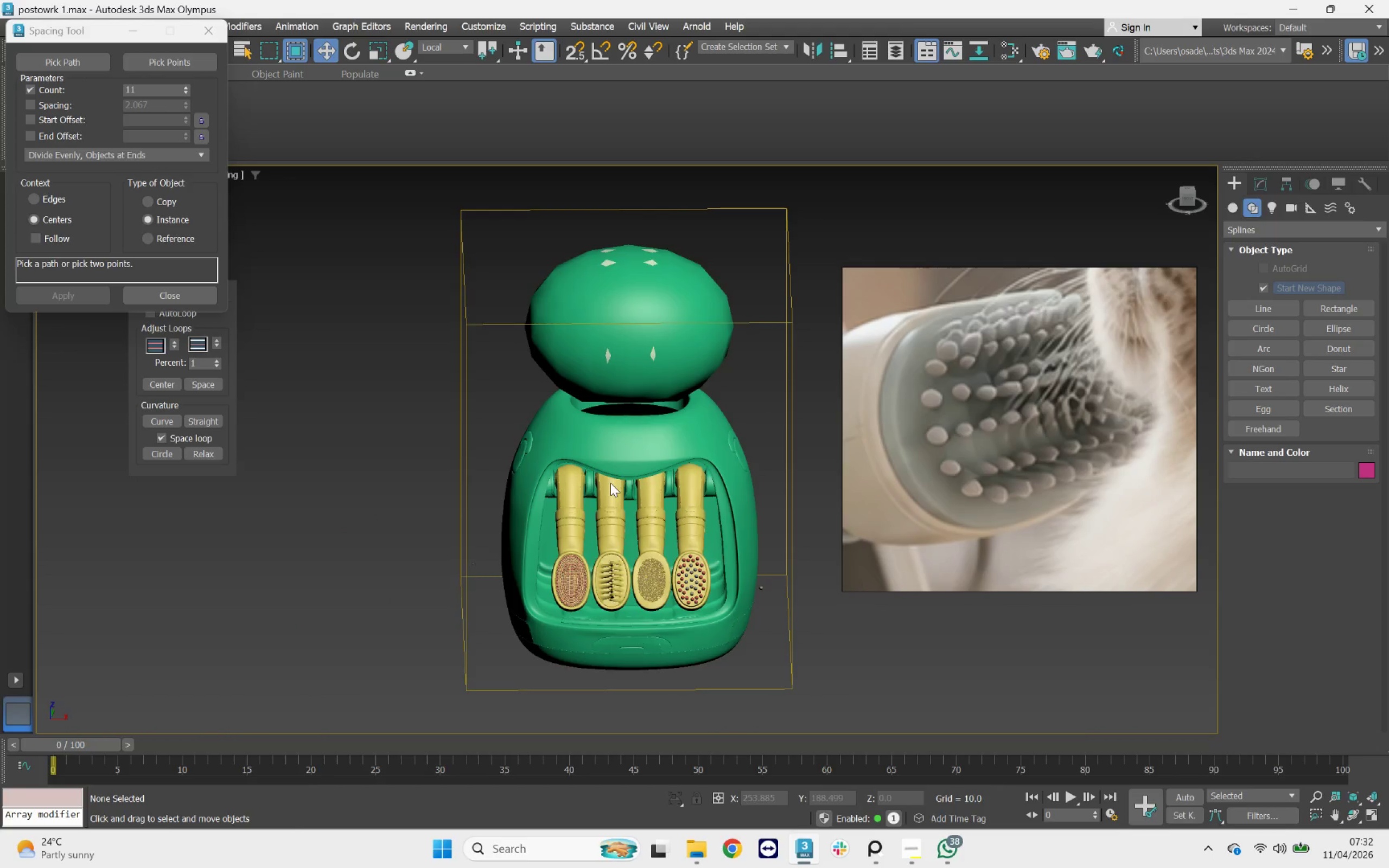 
scroll: coordinate [615, 505], scroll_direction: up, amount: 6.0
 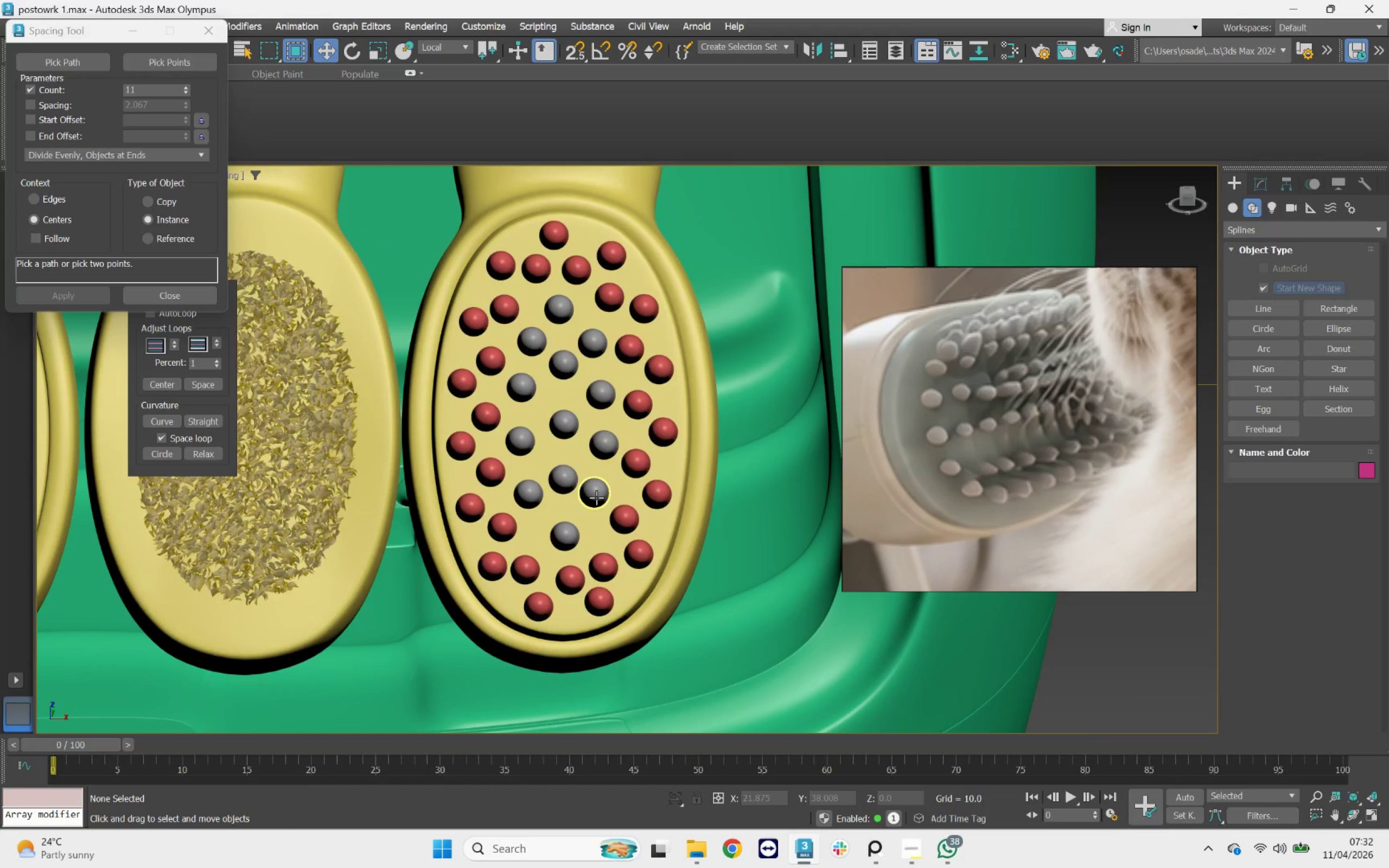 
left_click([596, 497])
 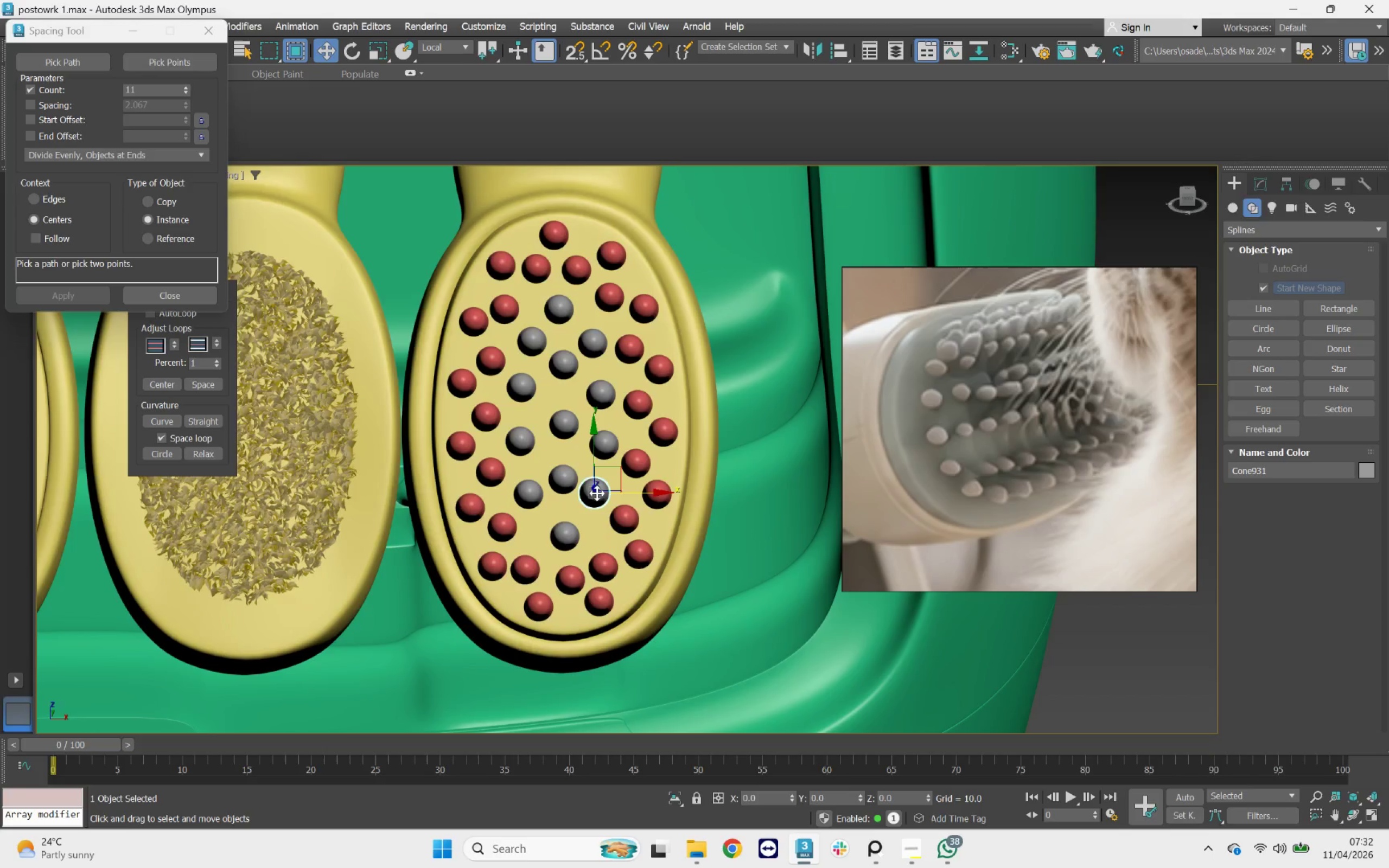 
scroll: coordinate [582, 478], scroll_direction: down, amount: 4.0
 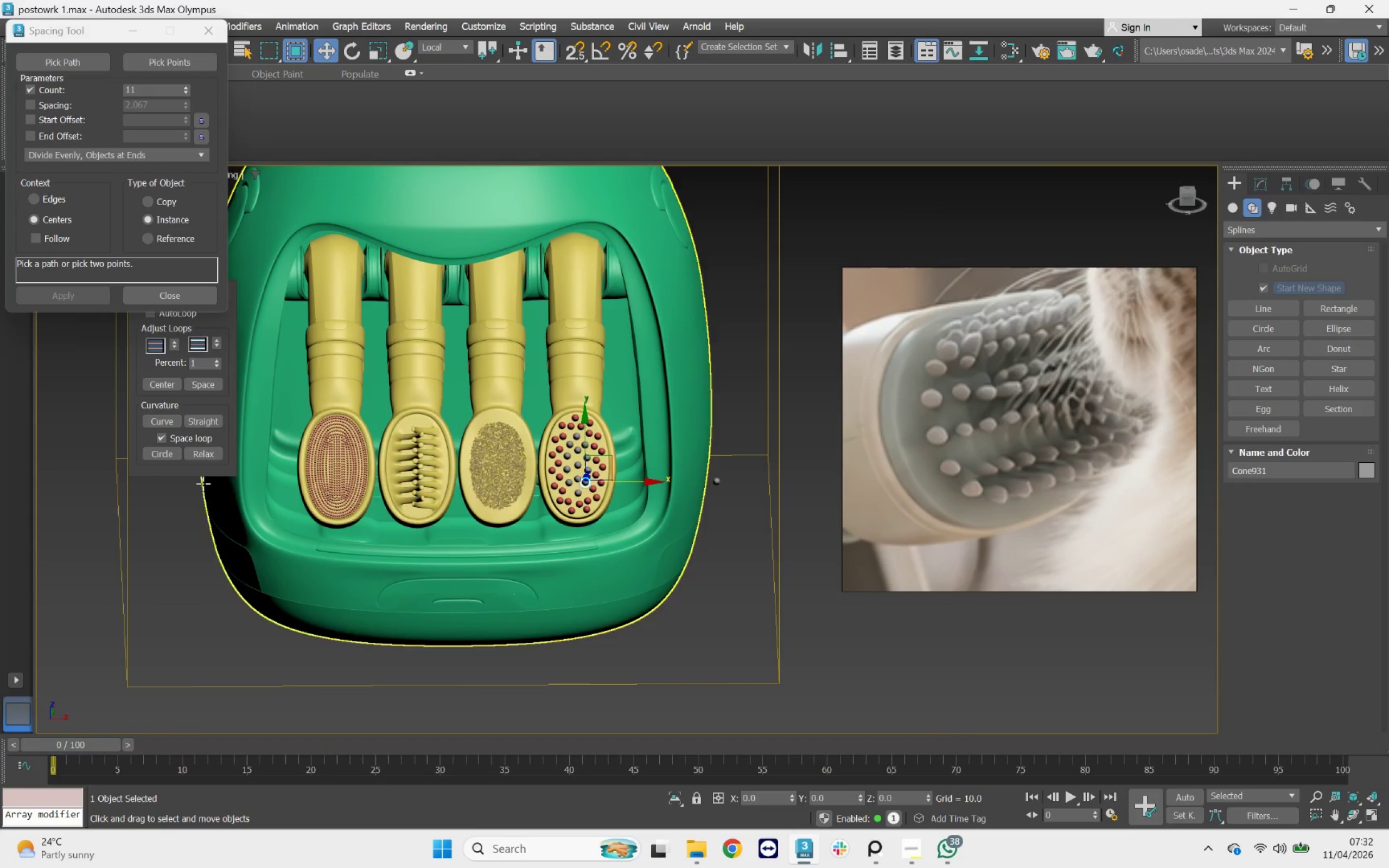 
scroll: coordinate [410, 407], scroll_direction: up, amount: 8.0
 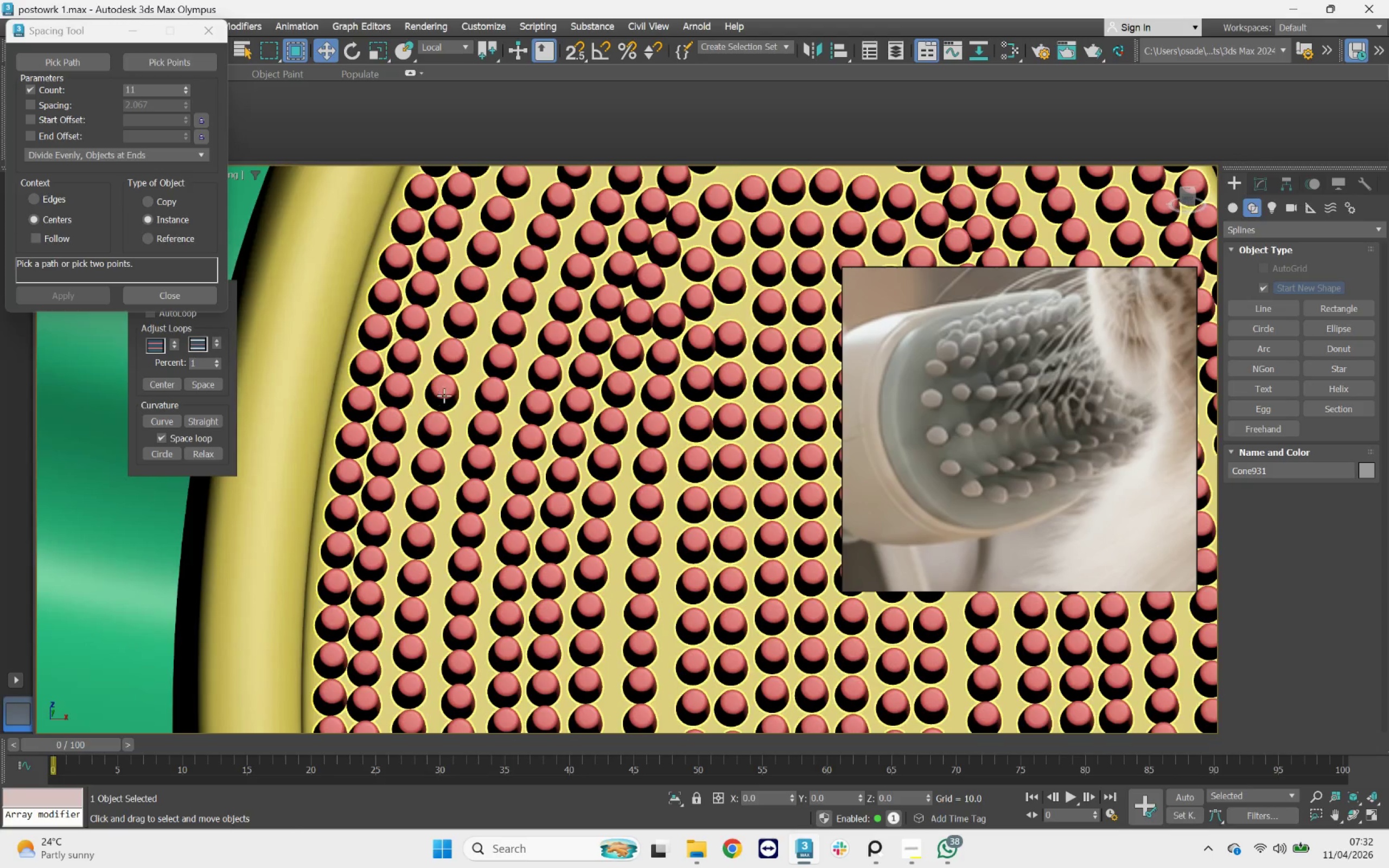 
scroll: coordinate [447, 391], scroll_direction: down, amount: 10.0
 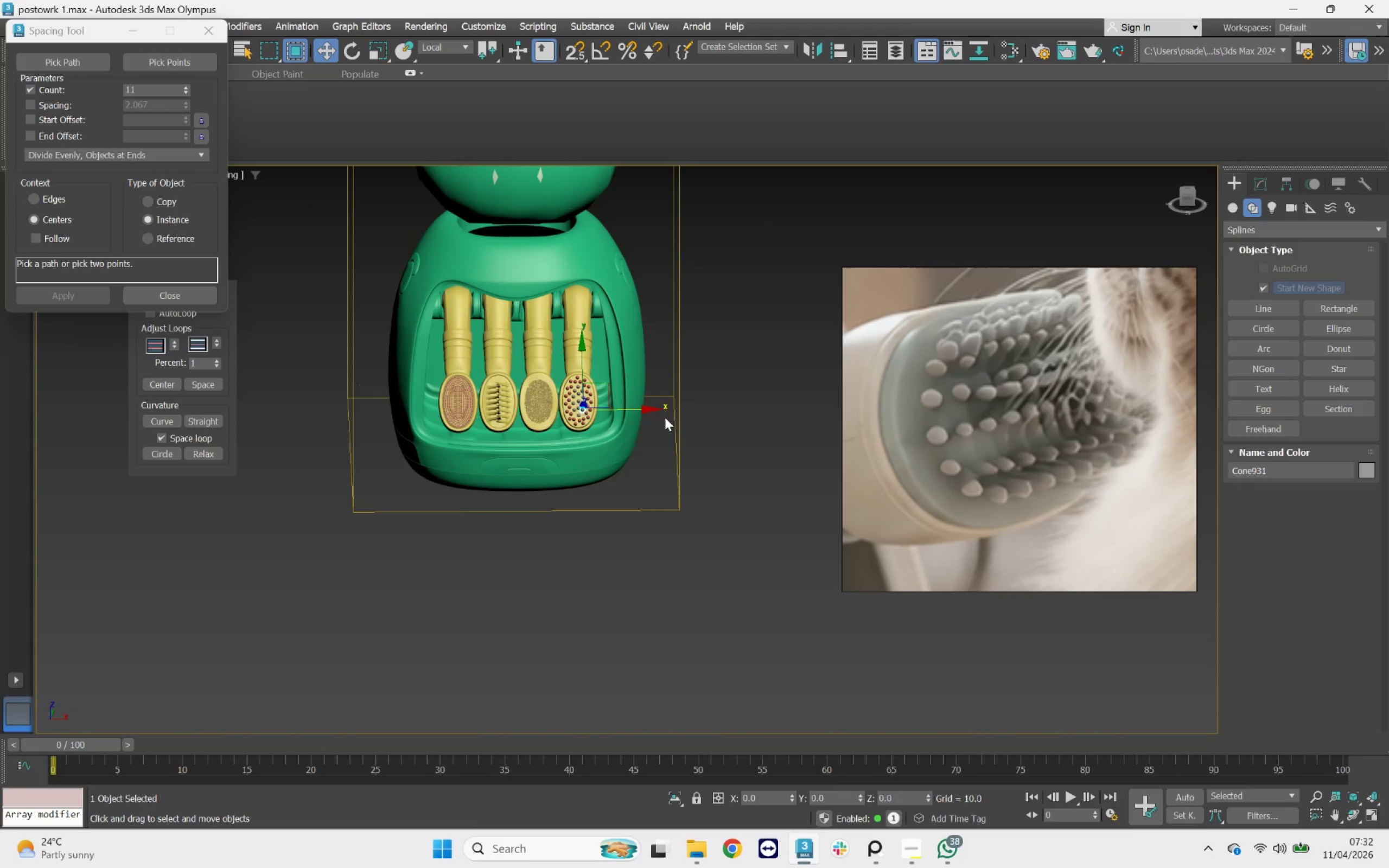 
left_click_drag(start_coordinate=[648, 382], to_coordinate=[603, 419])
 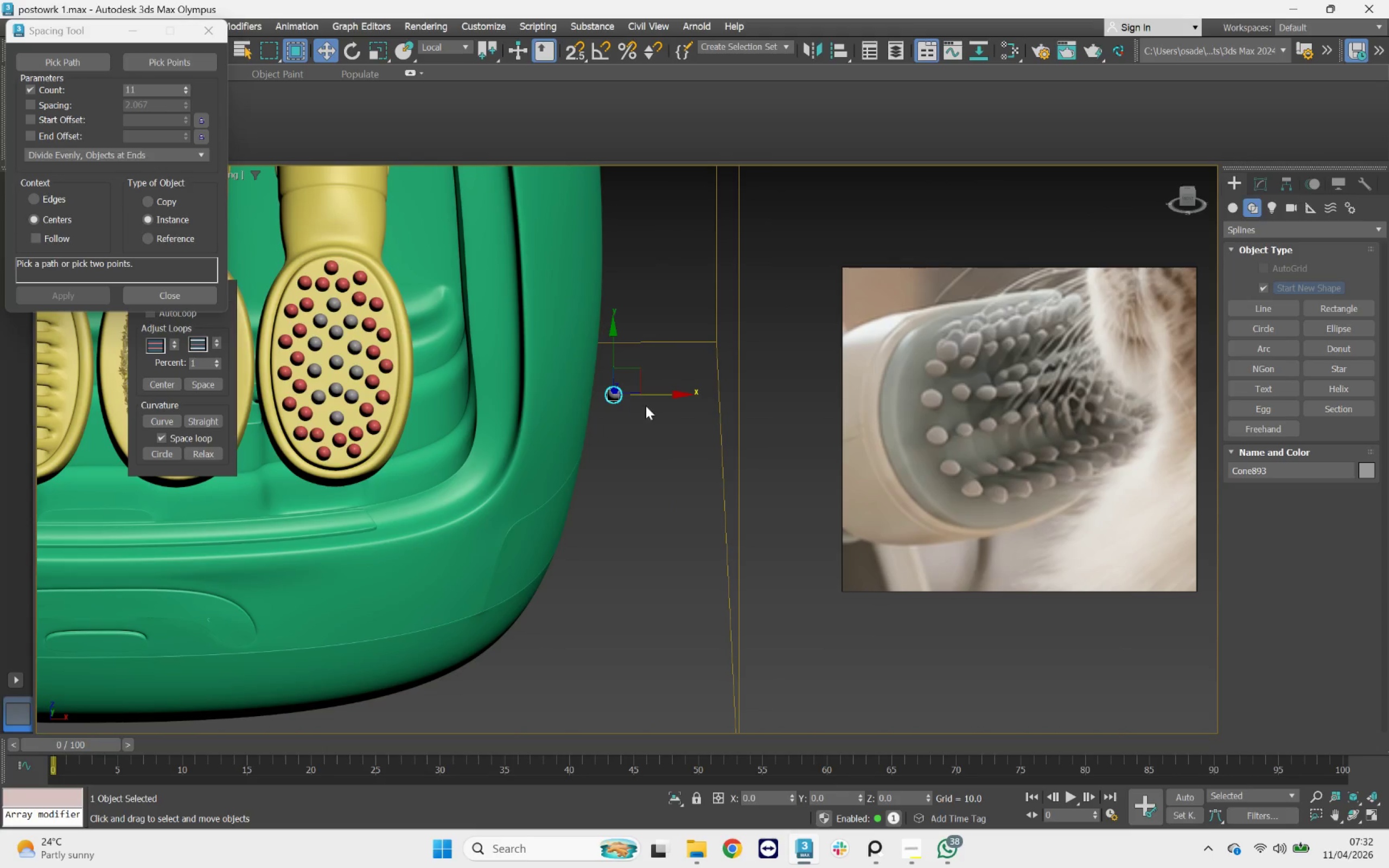 
scroll: coordinate [659, 414], scroll_direction: up, amount: 4.0
 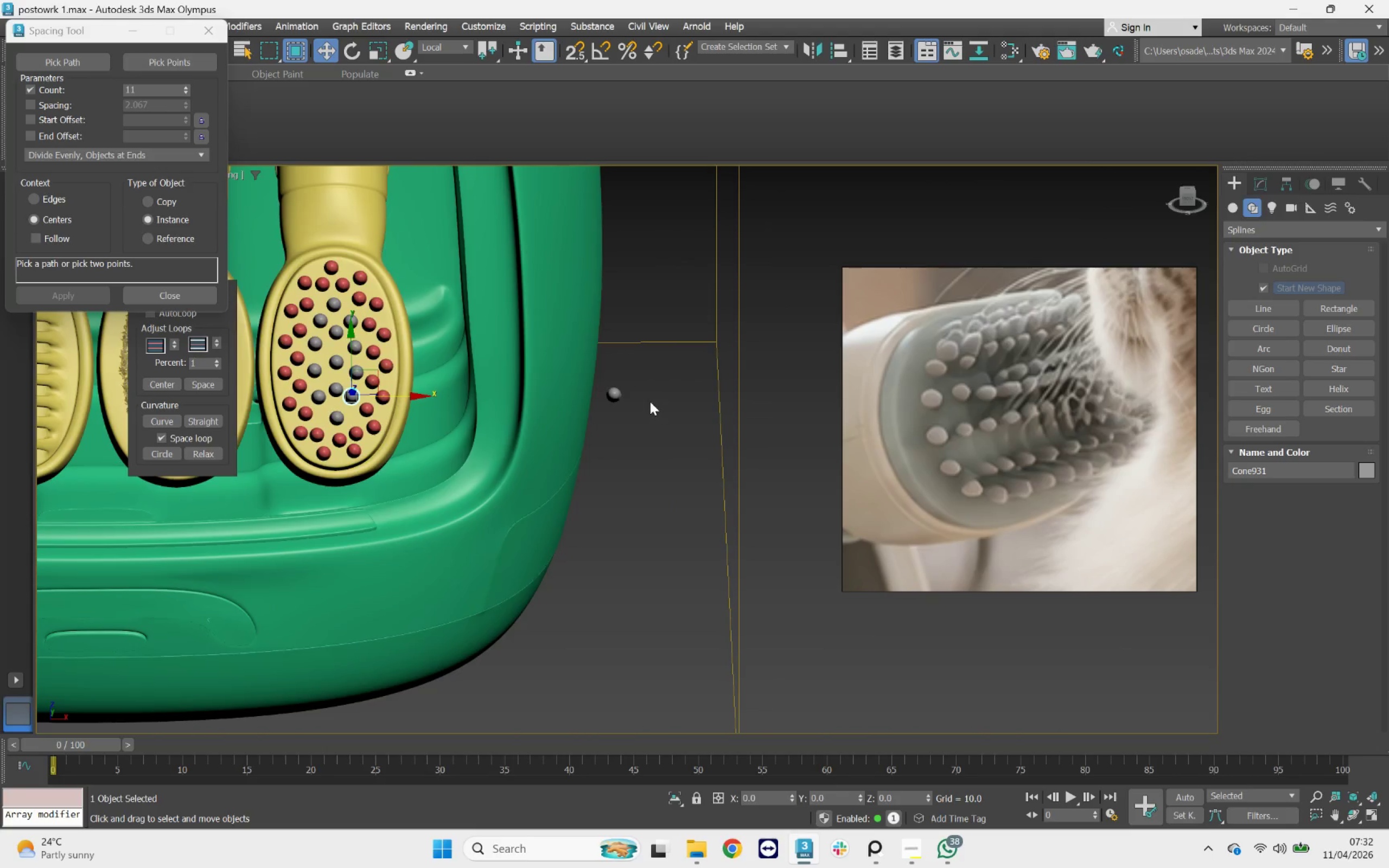 
left_click_drag(start_coordinate=[660, 399], to_coordinate=[82, 413])
 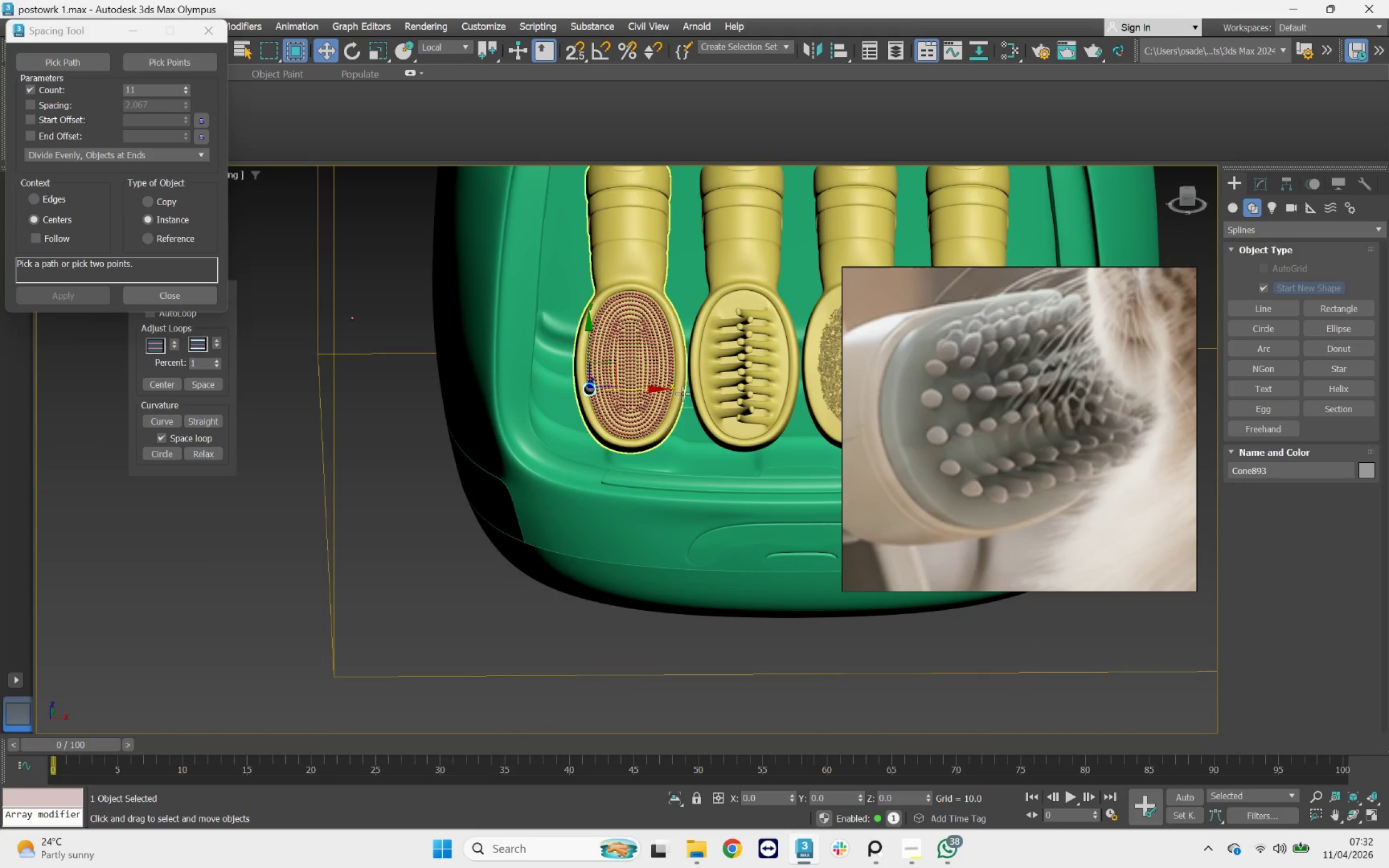 
scroll: coordinate [647, 405], scroll_direction: down, amount: 1.0
 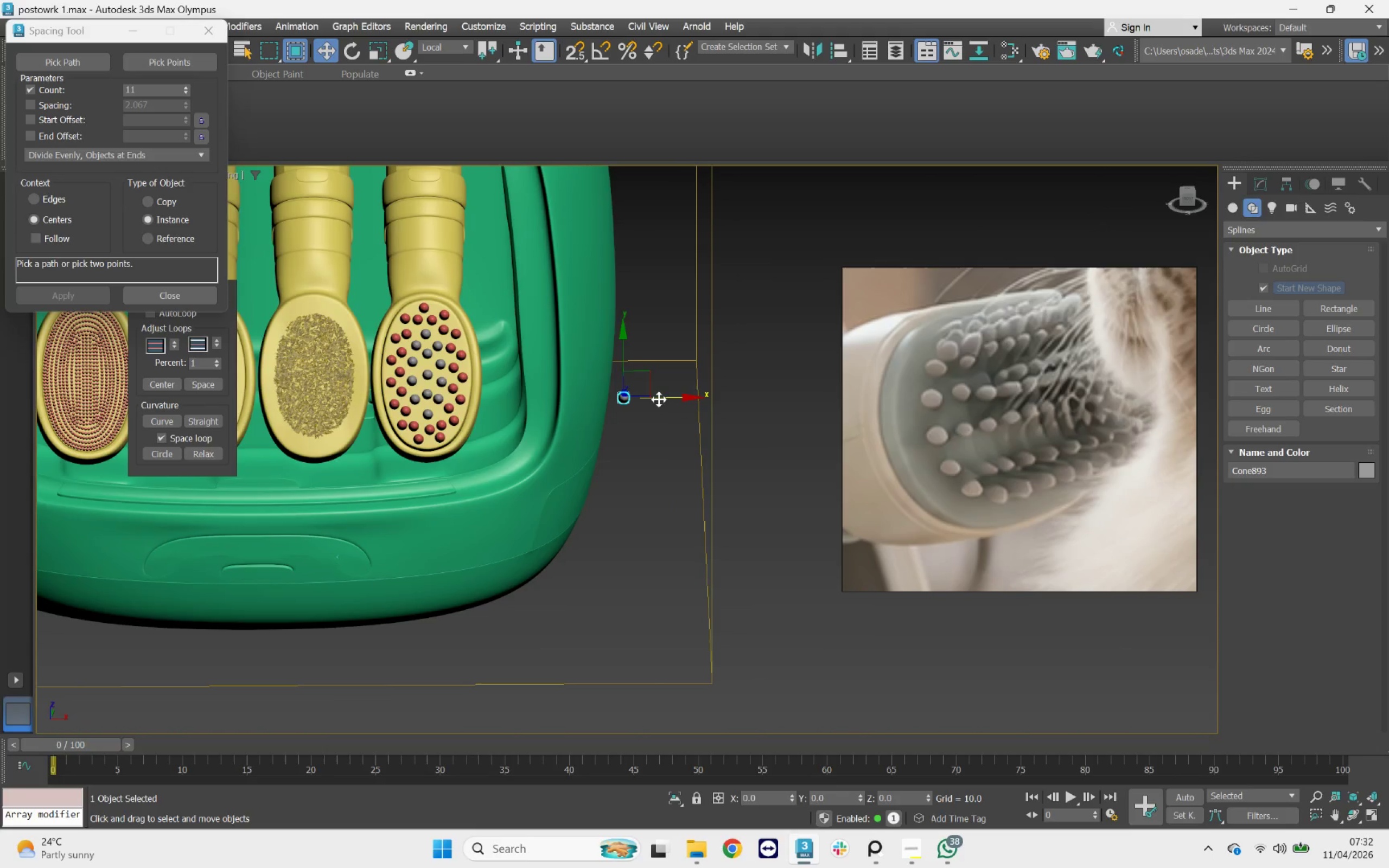 
left_click_drag(start_coordinate=[628, 390], to_coordinate=[392, 355])
 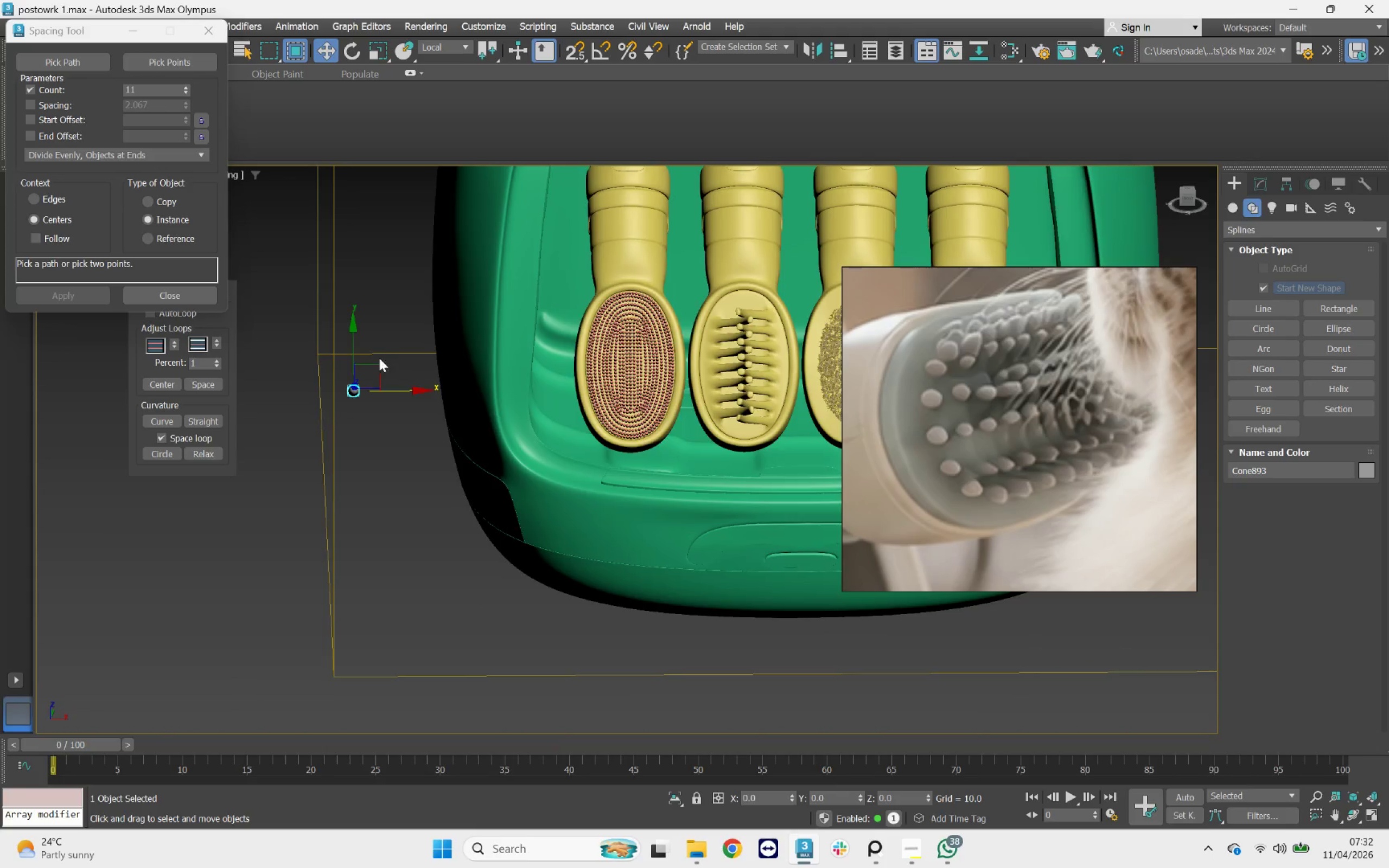 
left_click_drag(start_coordinate=[354, 359], to_coordinate=[342, 235])
 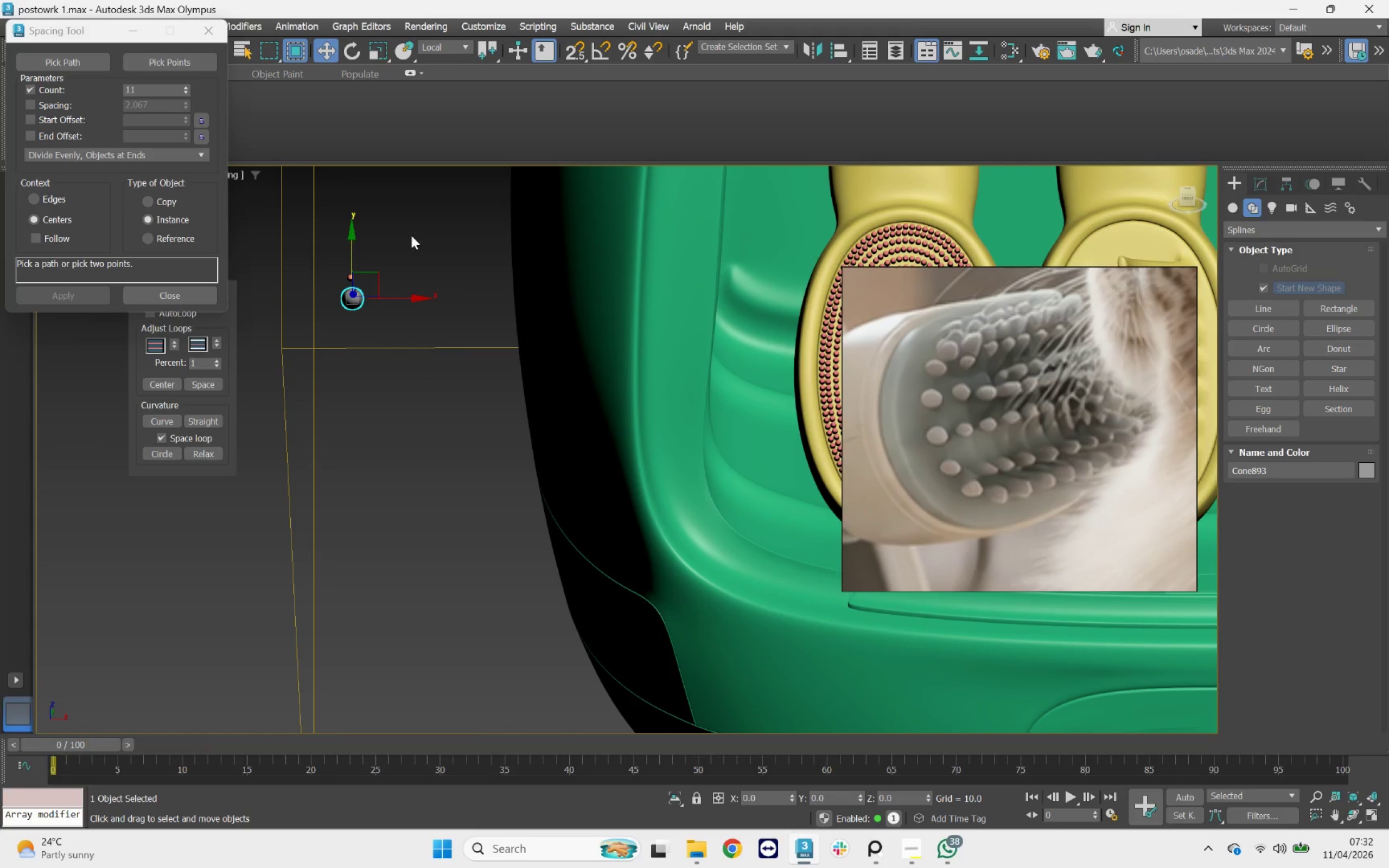 
scroll: coordinate [354, 359], scroll_direction: up, amount: 2.0
 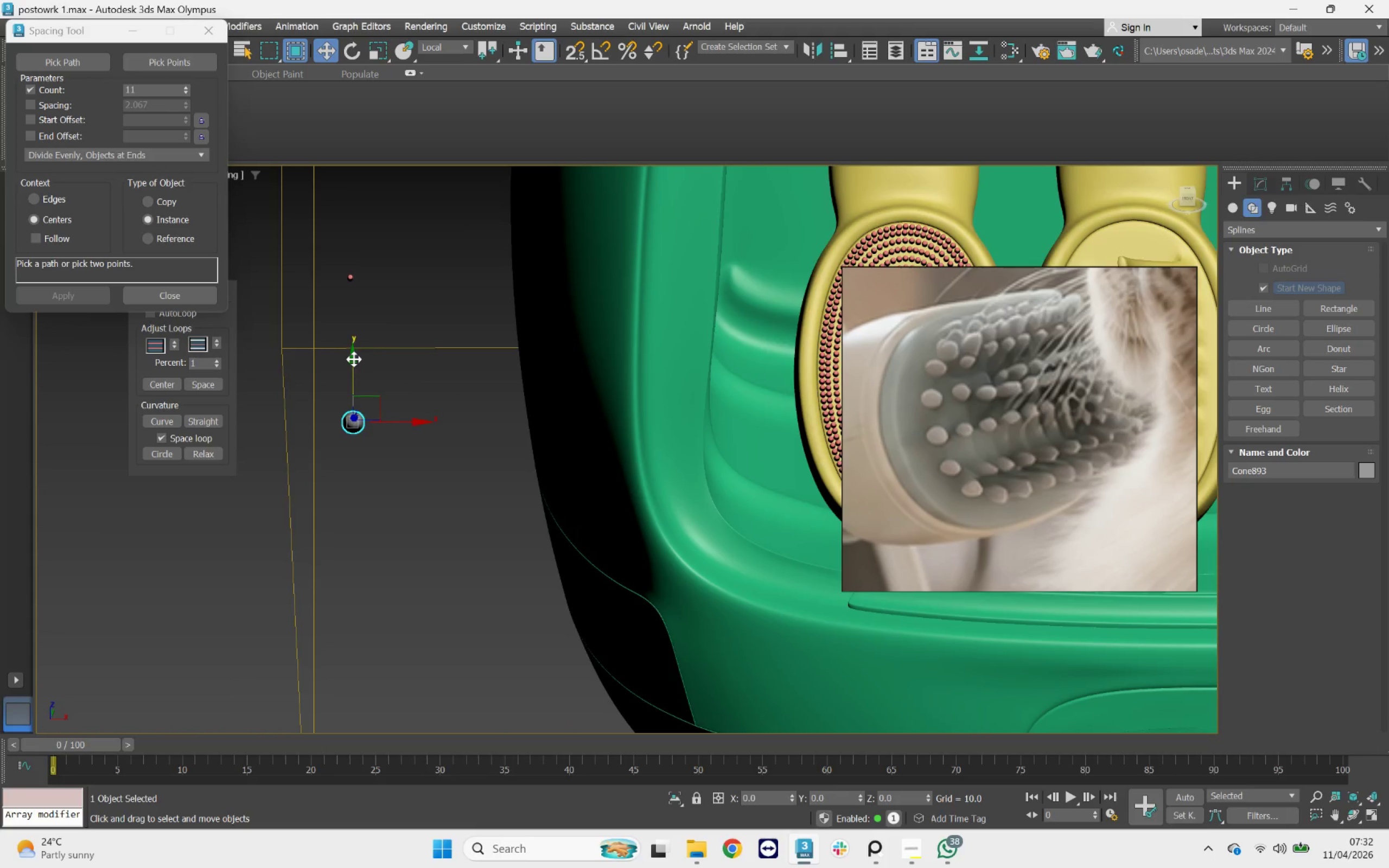 
left_click_drag(start_coordinate=[412, 234], to_coordinate=[324, 314])
 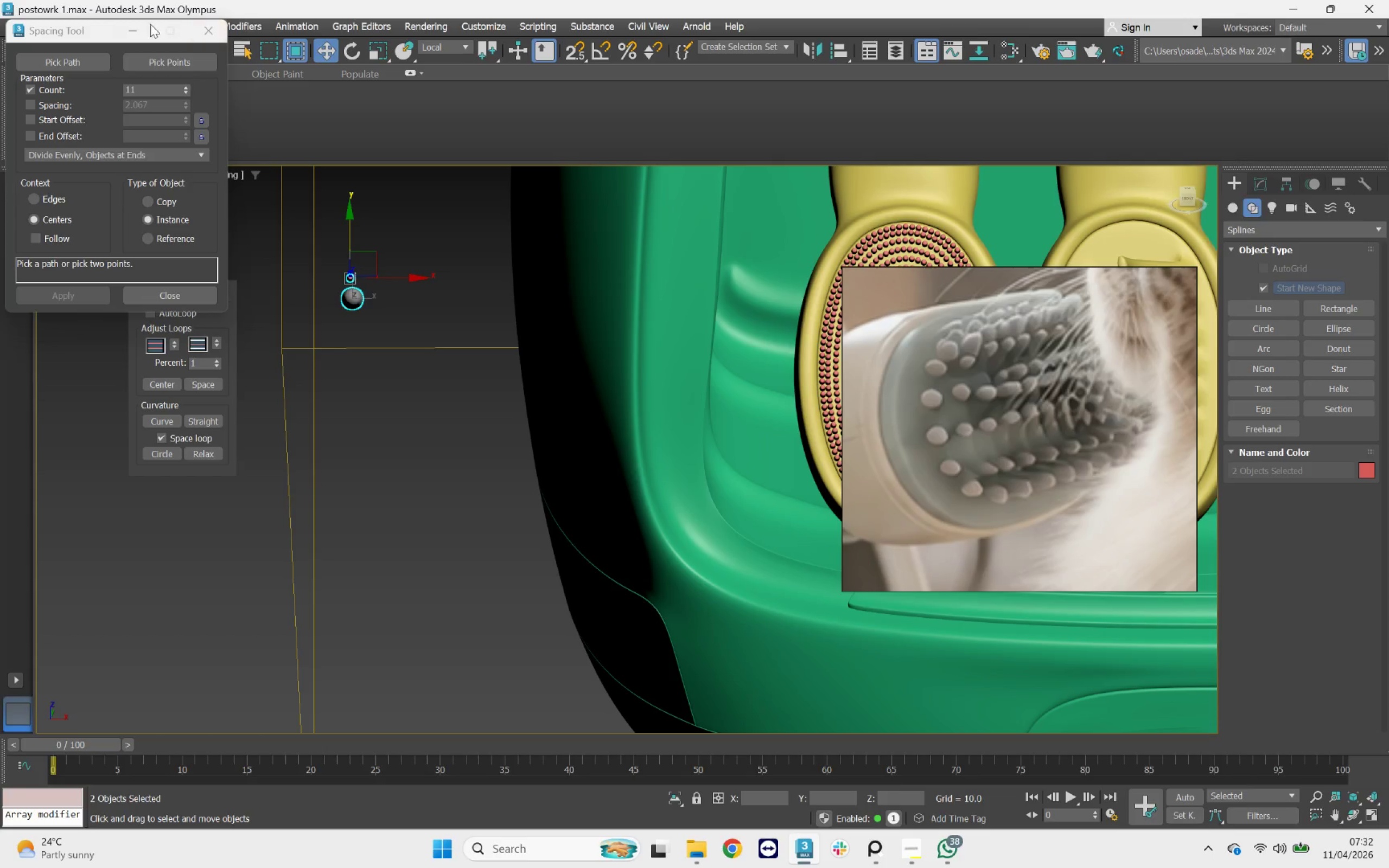 
left_click_drag(start_coordinate=[108, 28], to_coordinate=[104, 74])
 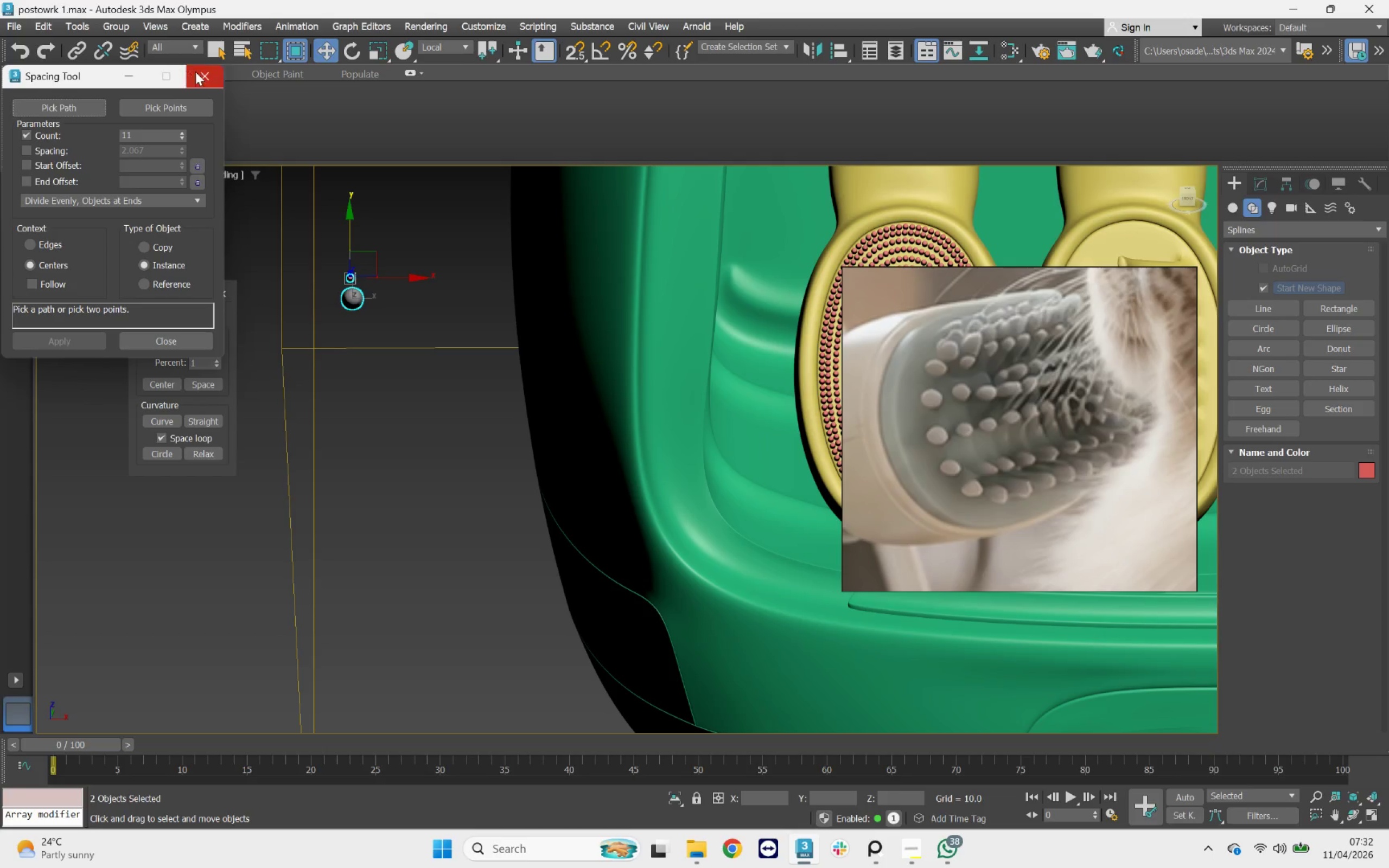 
left_click([204, 73])
 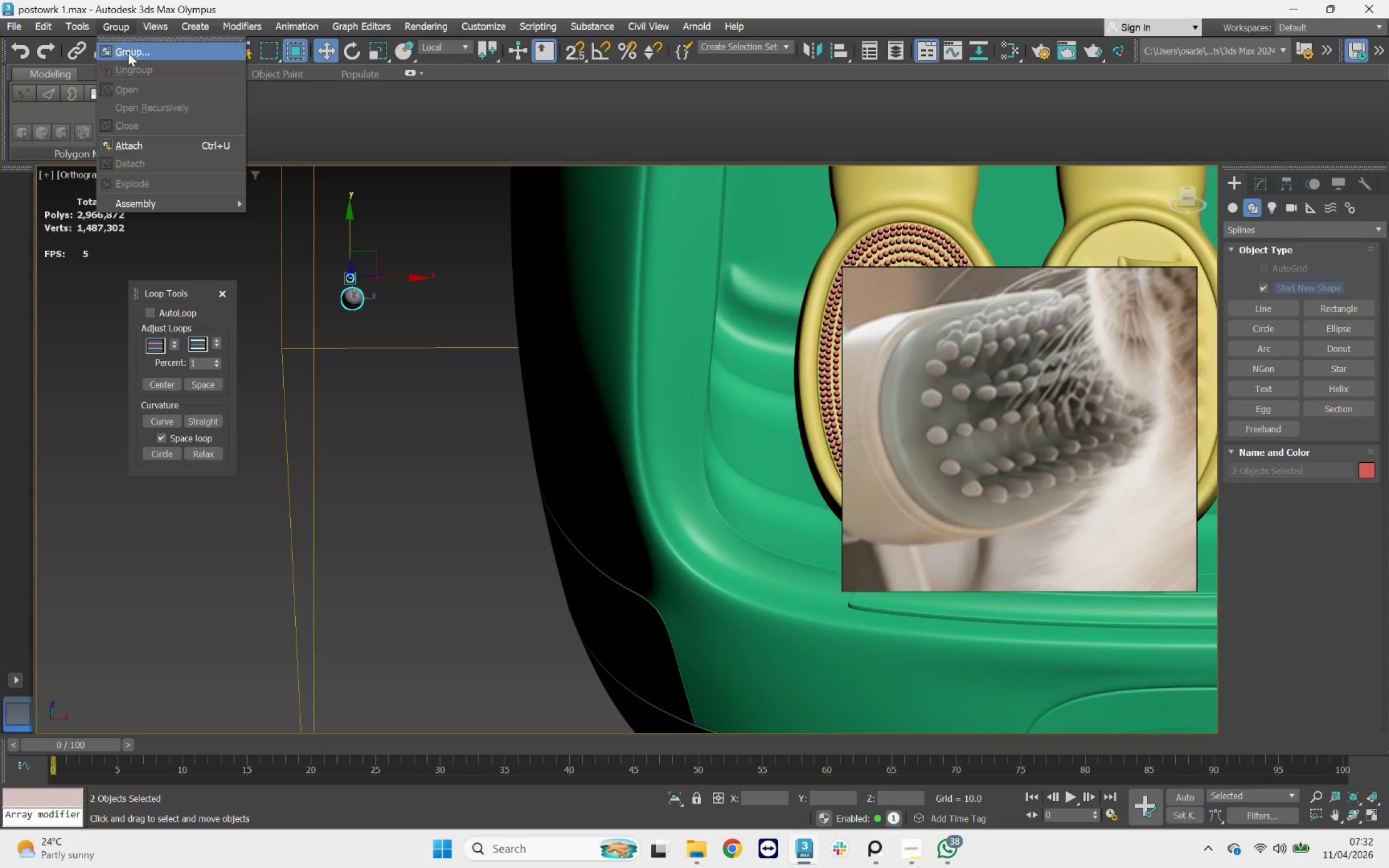 
double_click([139, 59])
 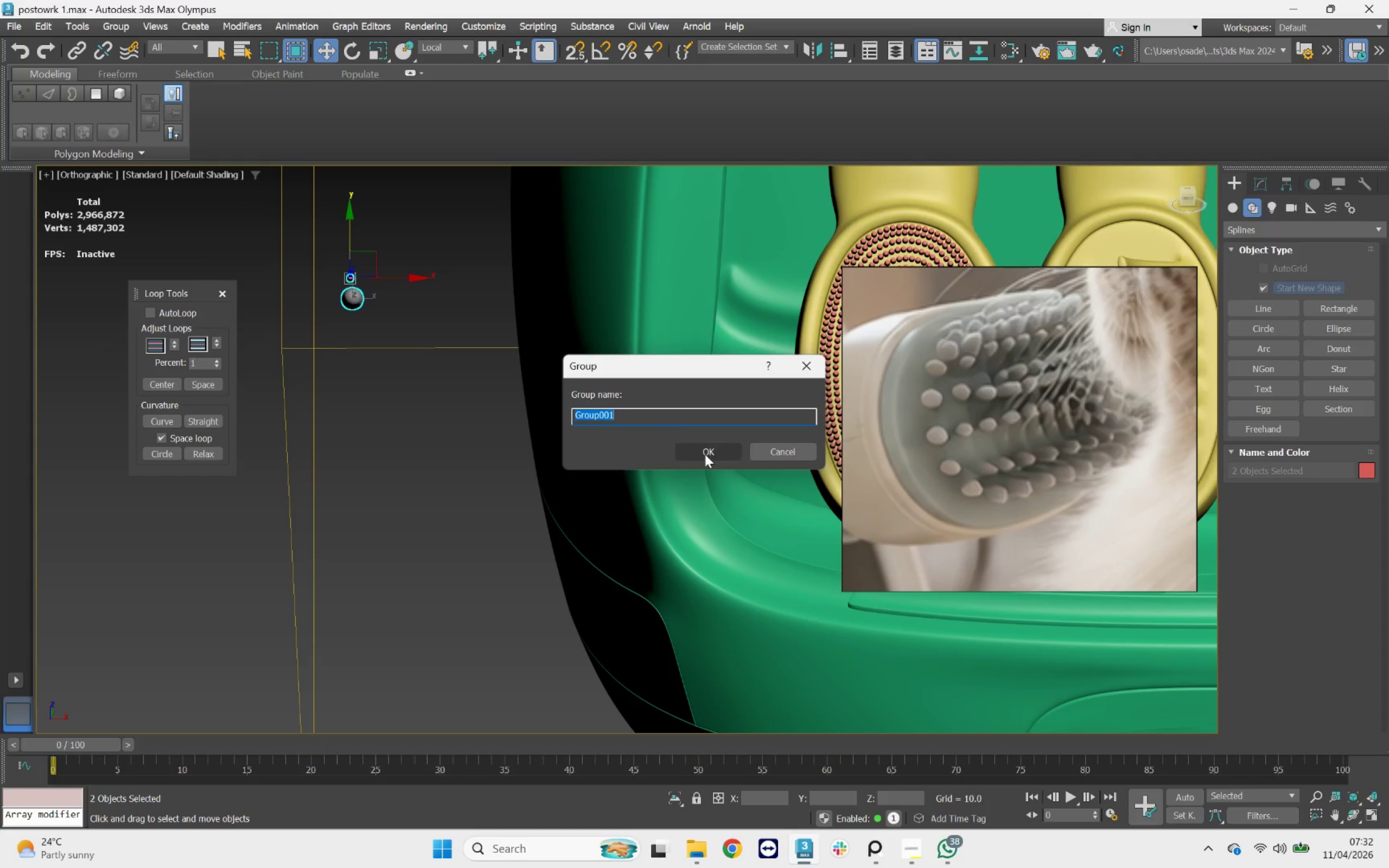 
left_click([705, 455])
 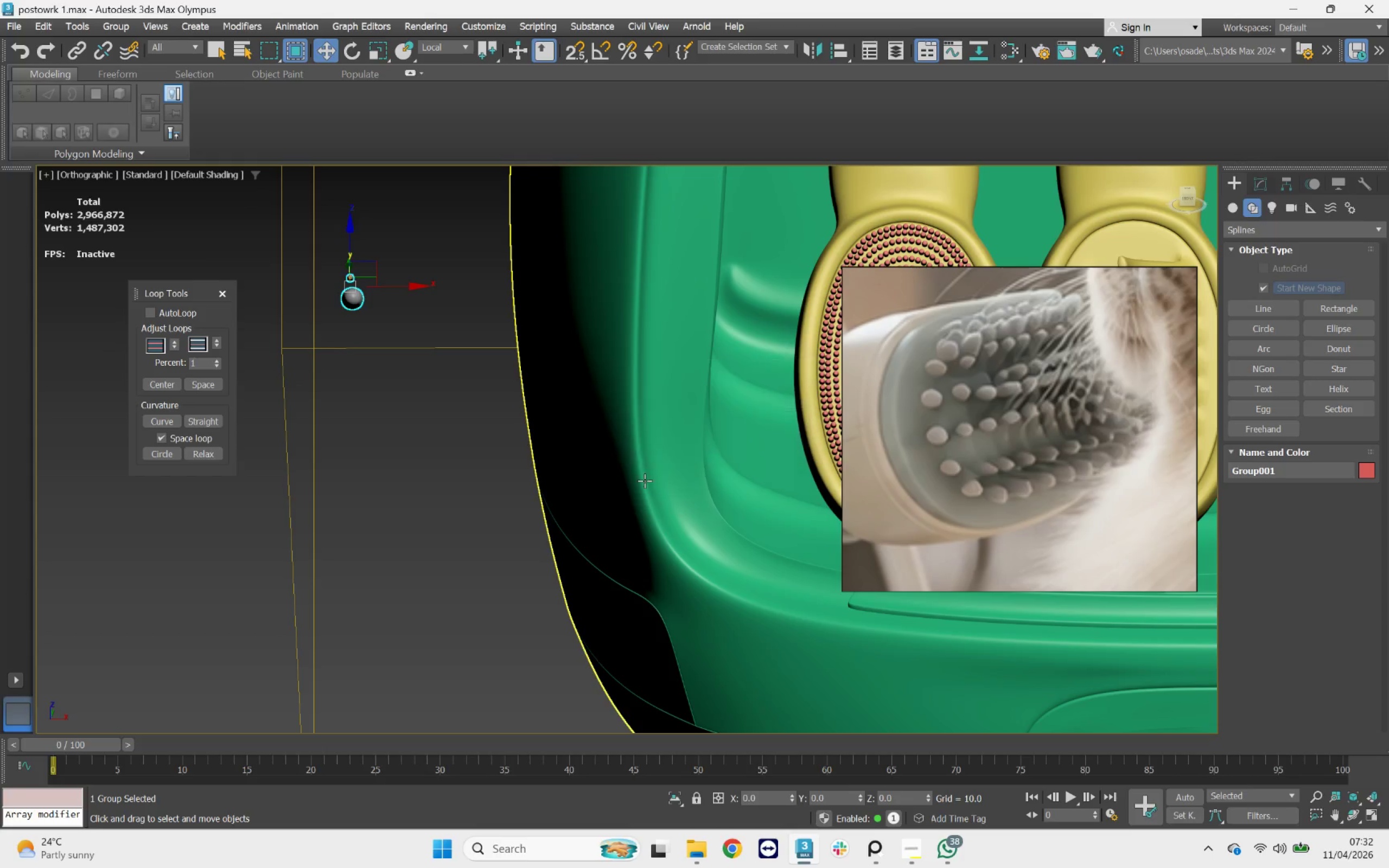 
scroll: coordinate [635, 471], scroll_direction: down, amount: 8.0
 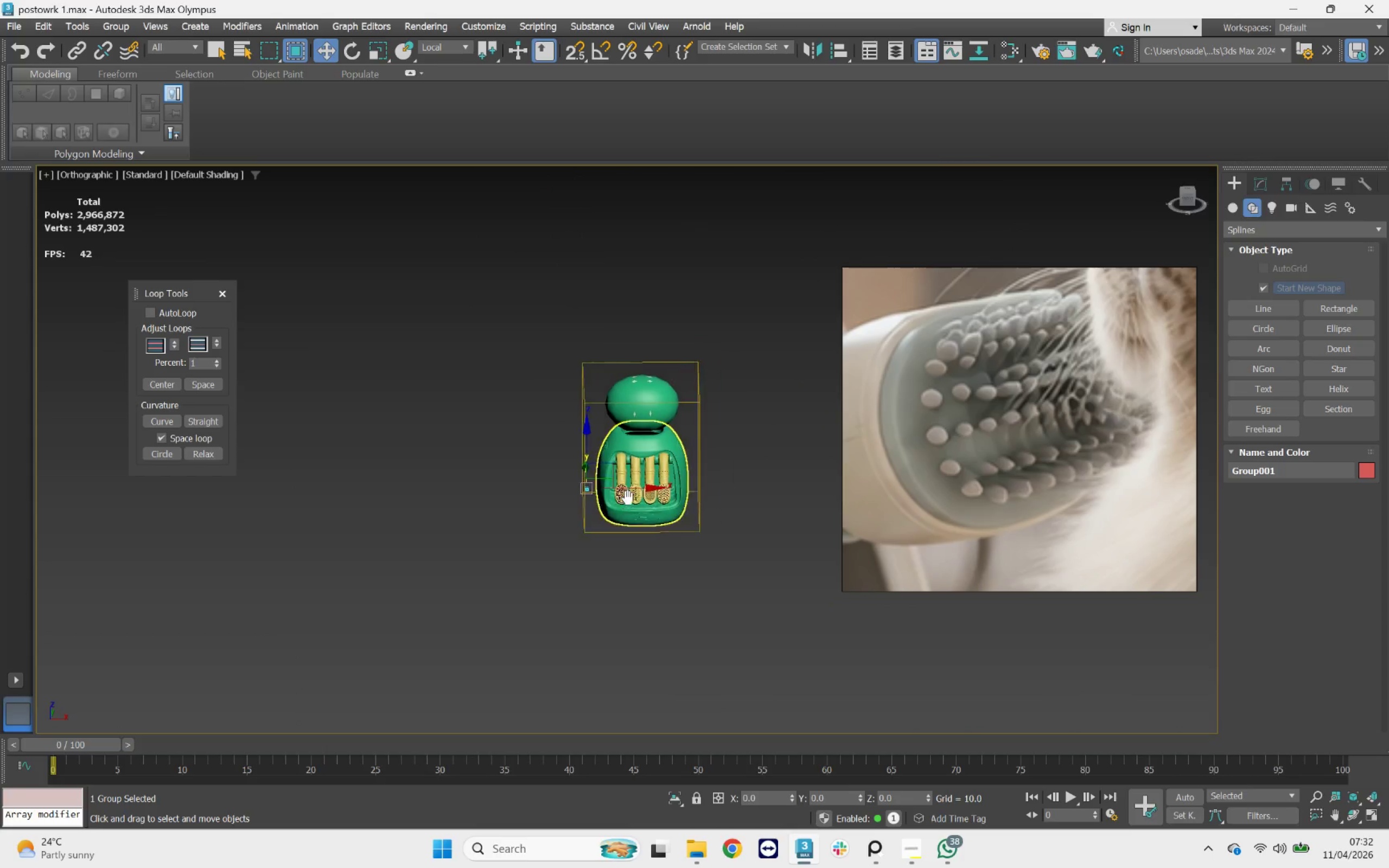 
scroll: coordinate [667, 478], scroll_direction: up, amount: 3.0
 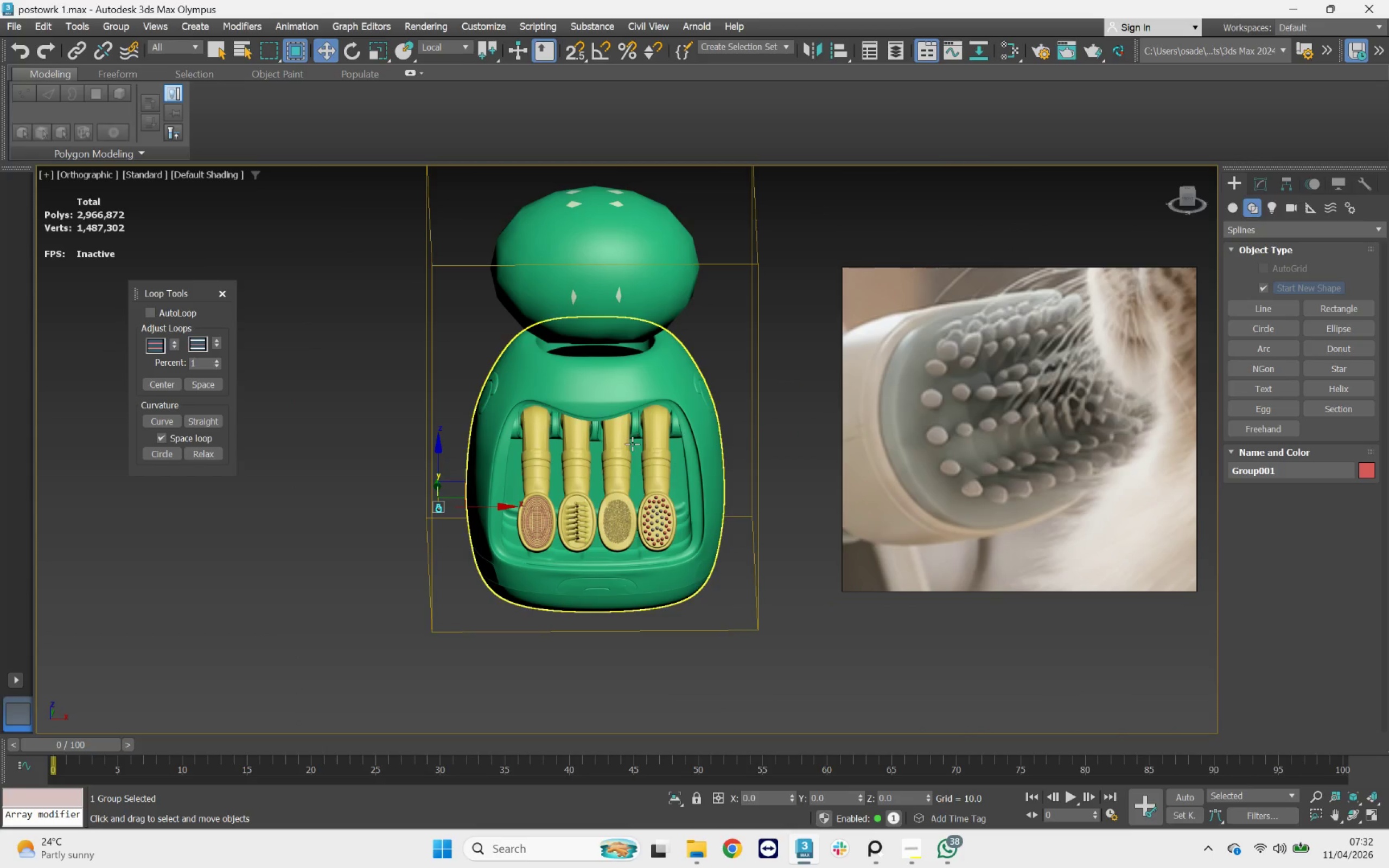 
hold_key(key=AltLeft, duration=1.39)
 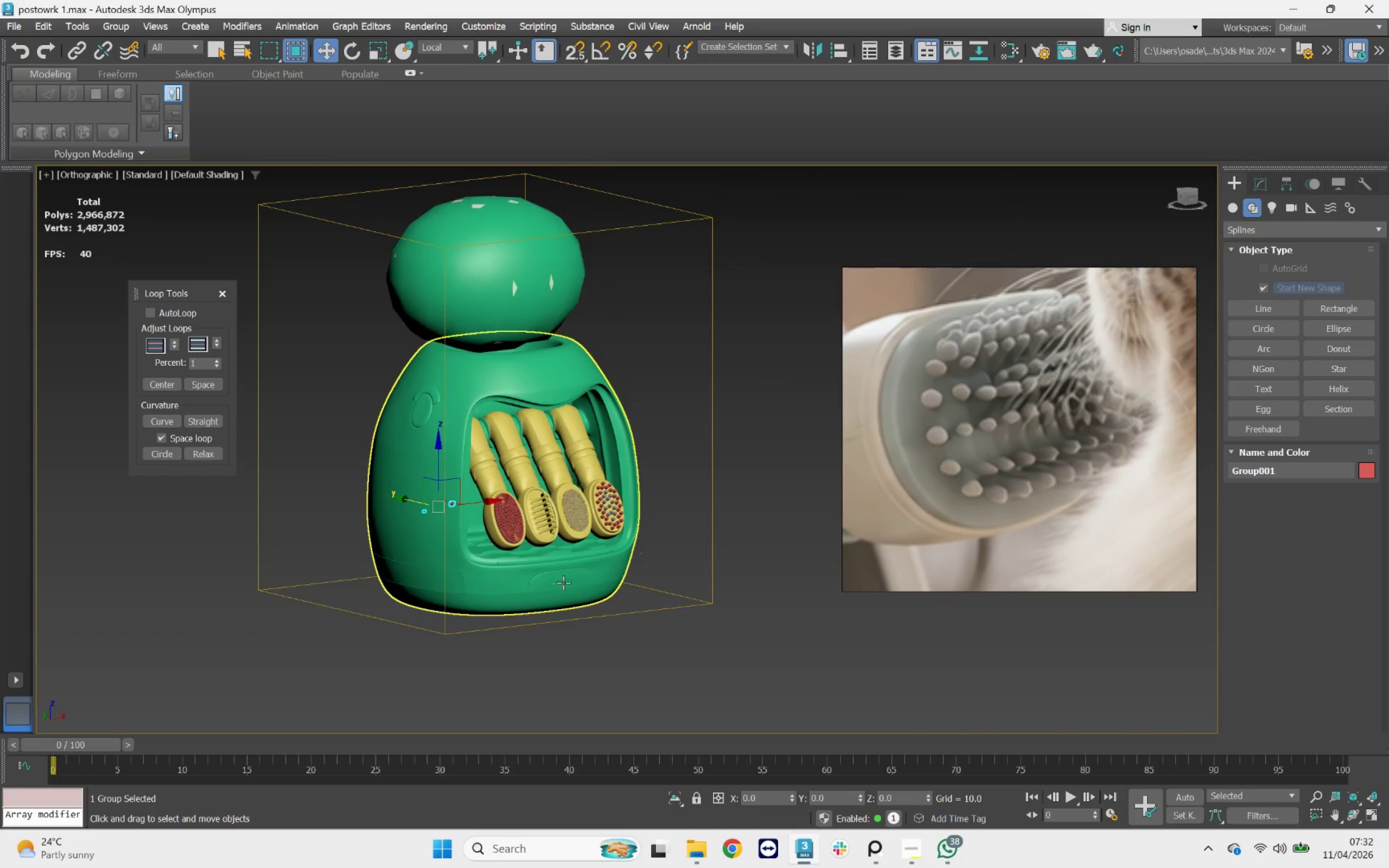 
scroll: coordinate [558, 584], scroll_direction: up, amount: 2.0
 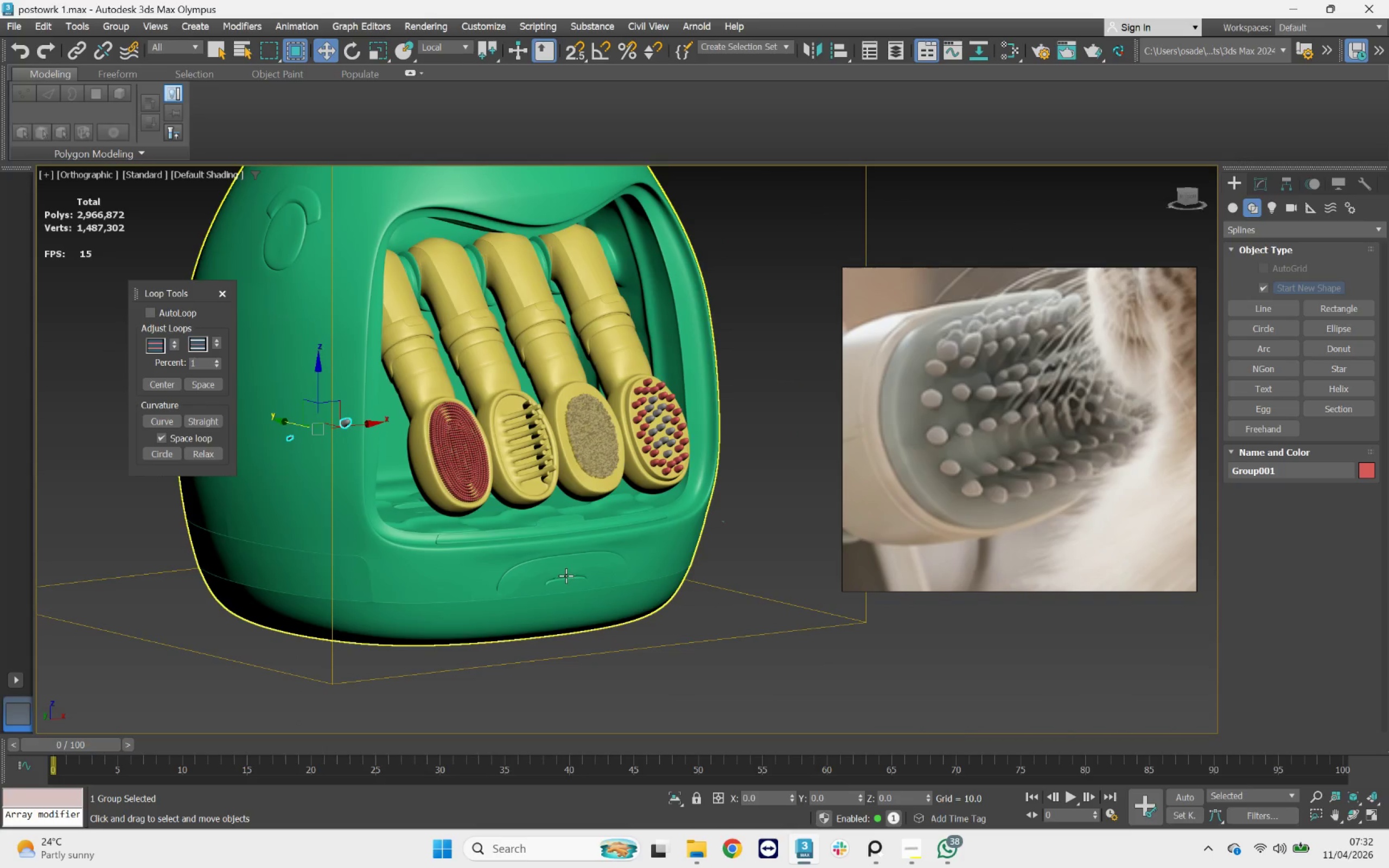 
hold_key(key=AltLeft, duration=0.76)
 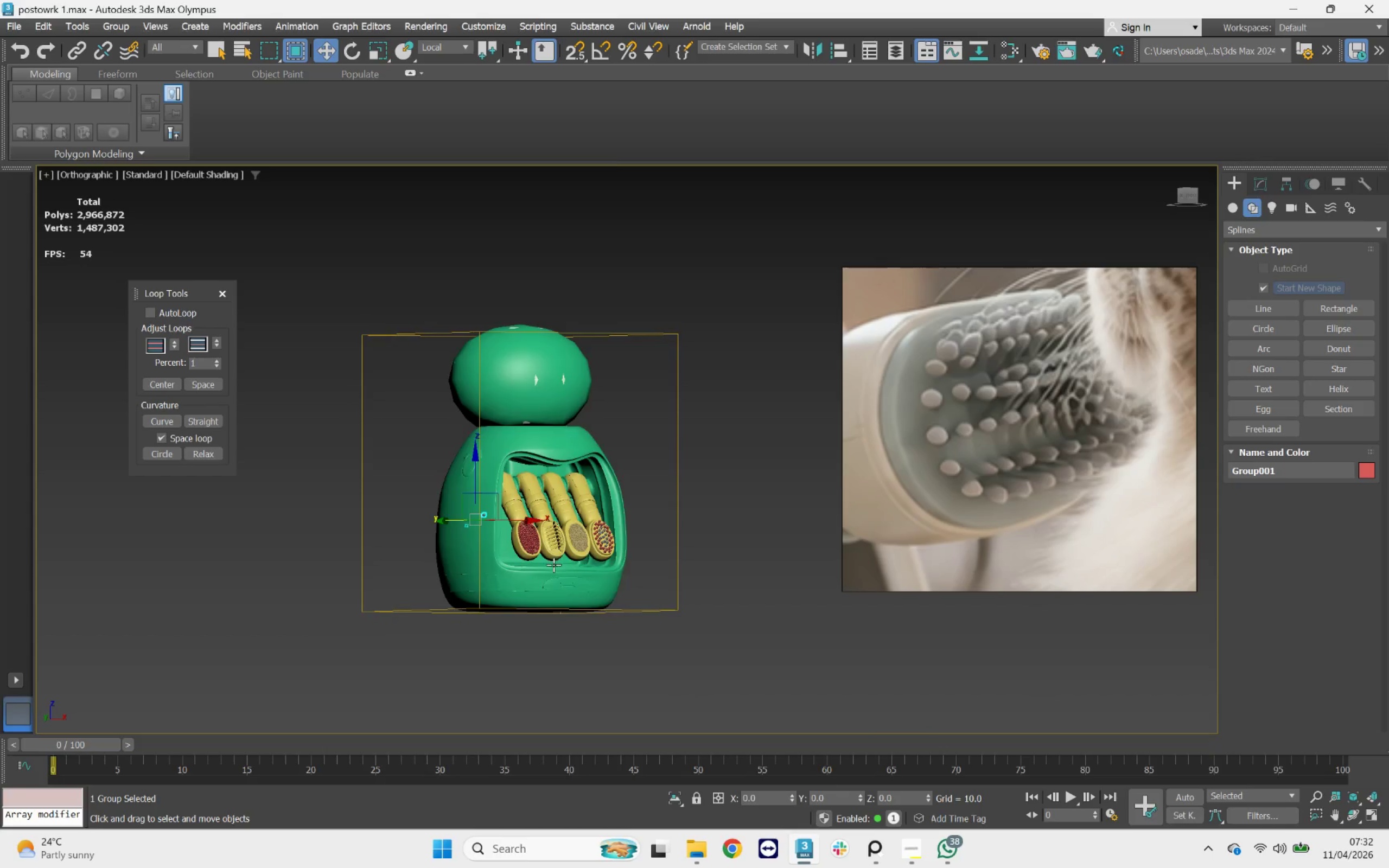 
scroll: coordinate [561, 569], scroll_direction: down, amount: 3.0
 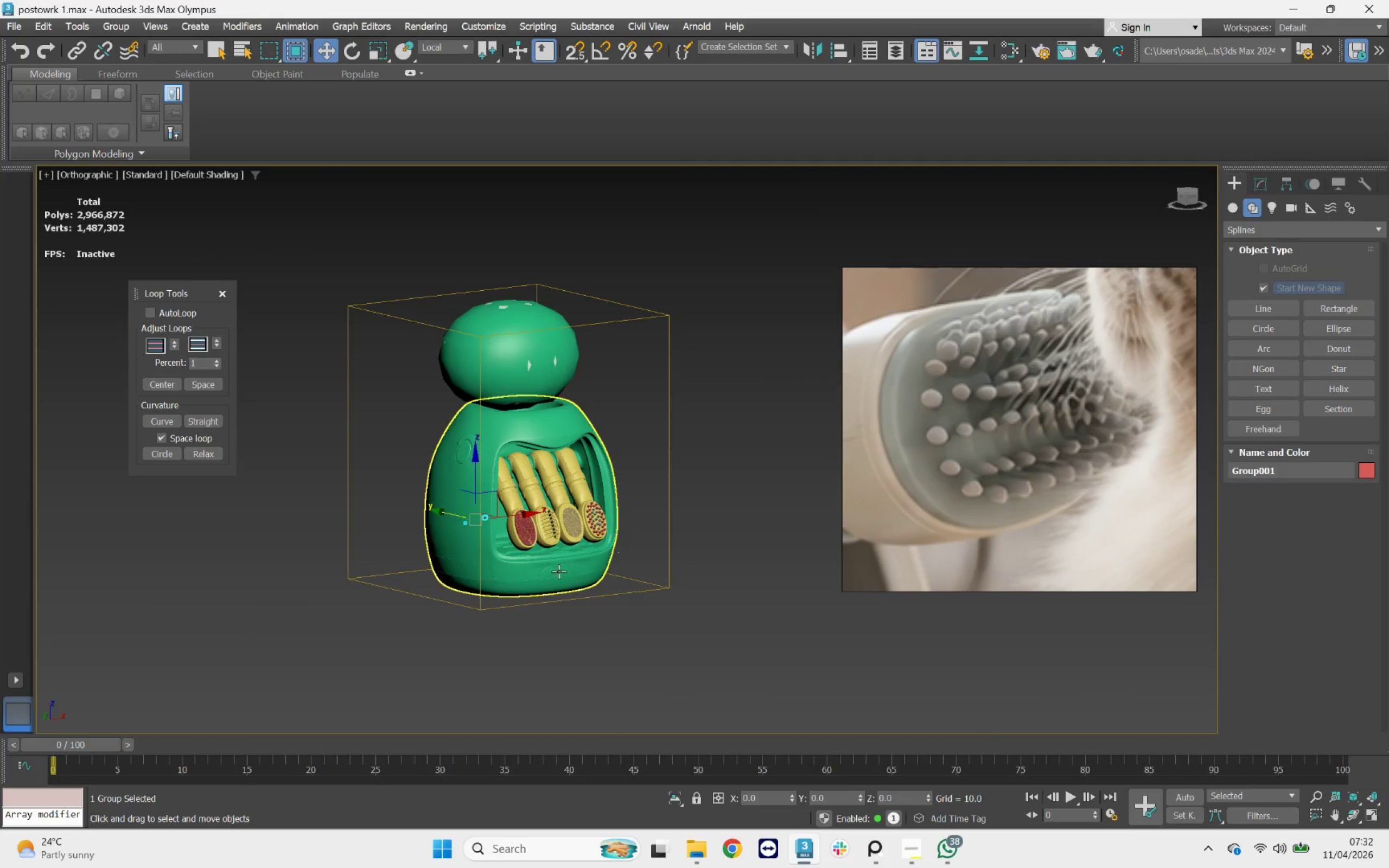 
scroll: coordinate [560, 564], scroll_direction: up, amount: 4.0
 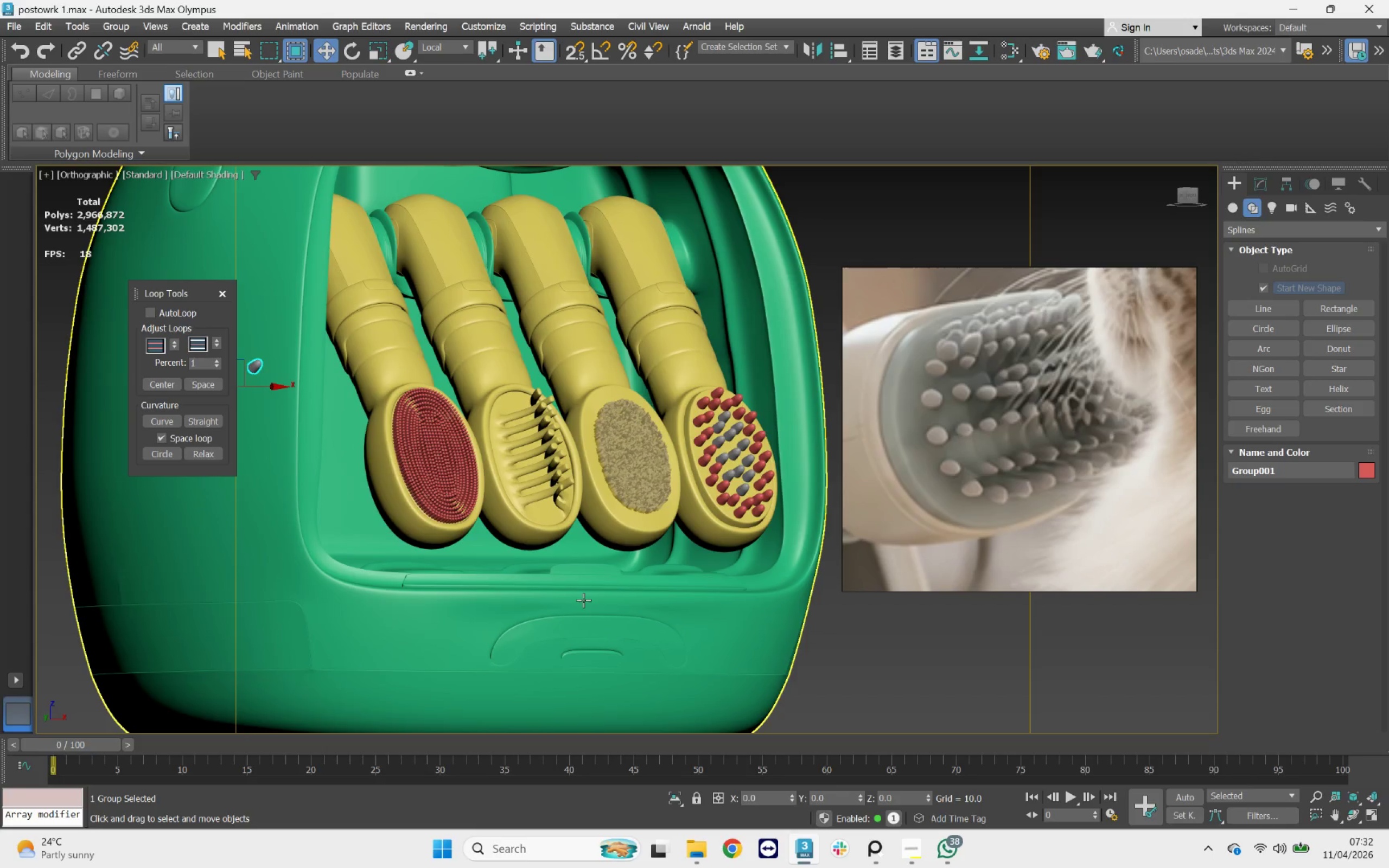 
left_click([583, 600])
 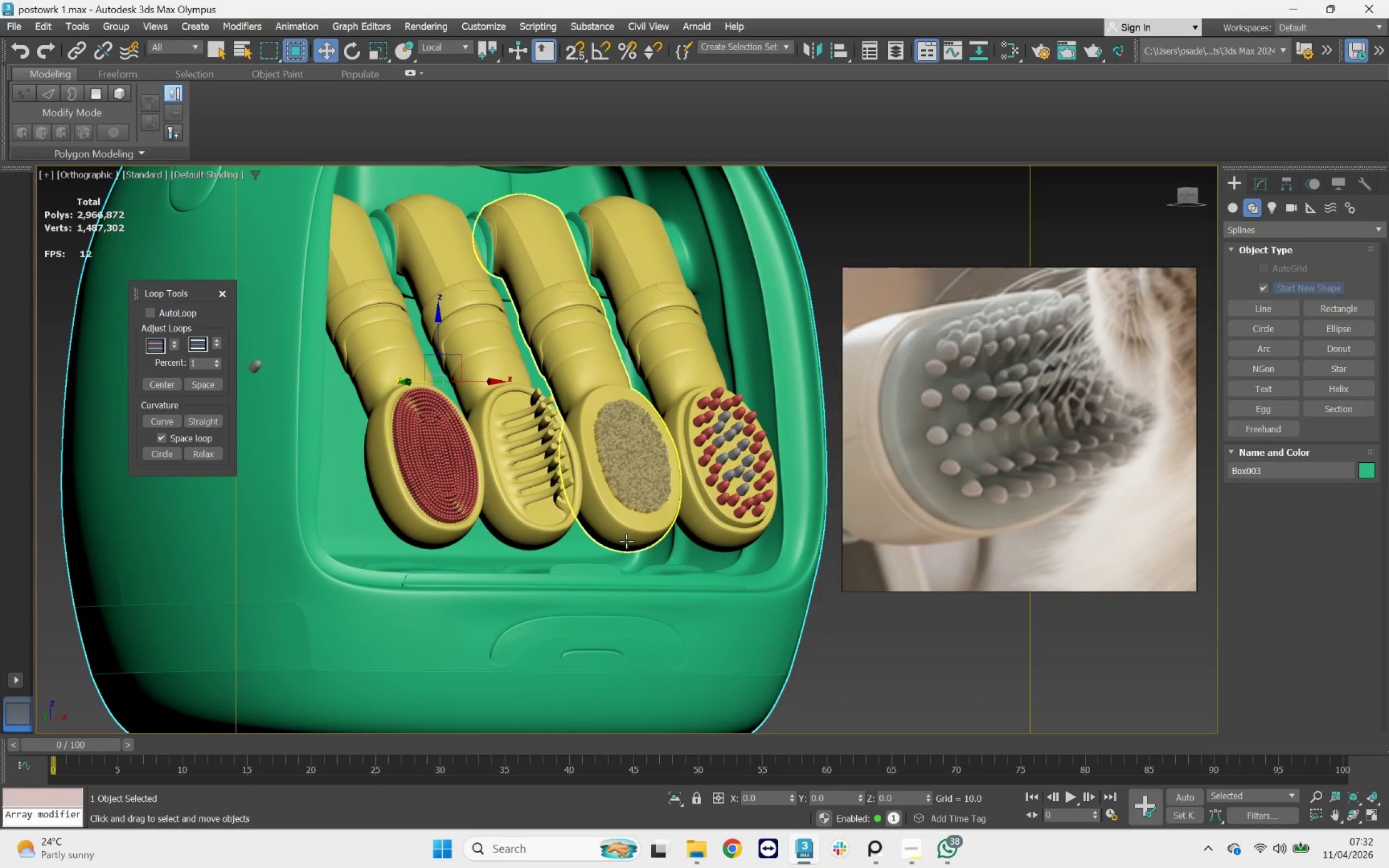 
key(F4)
 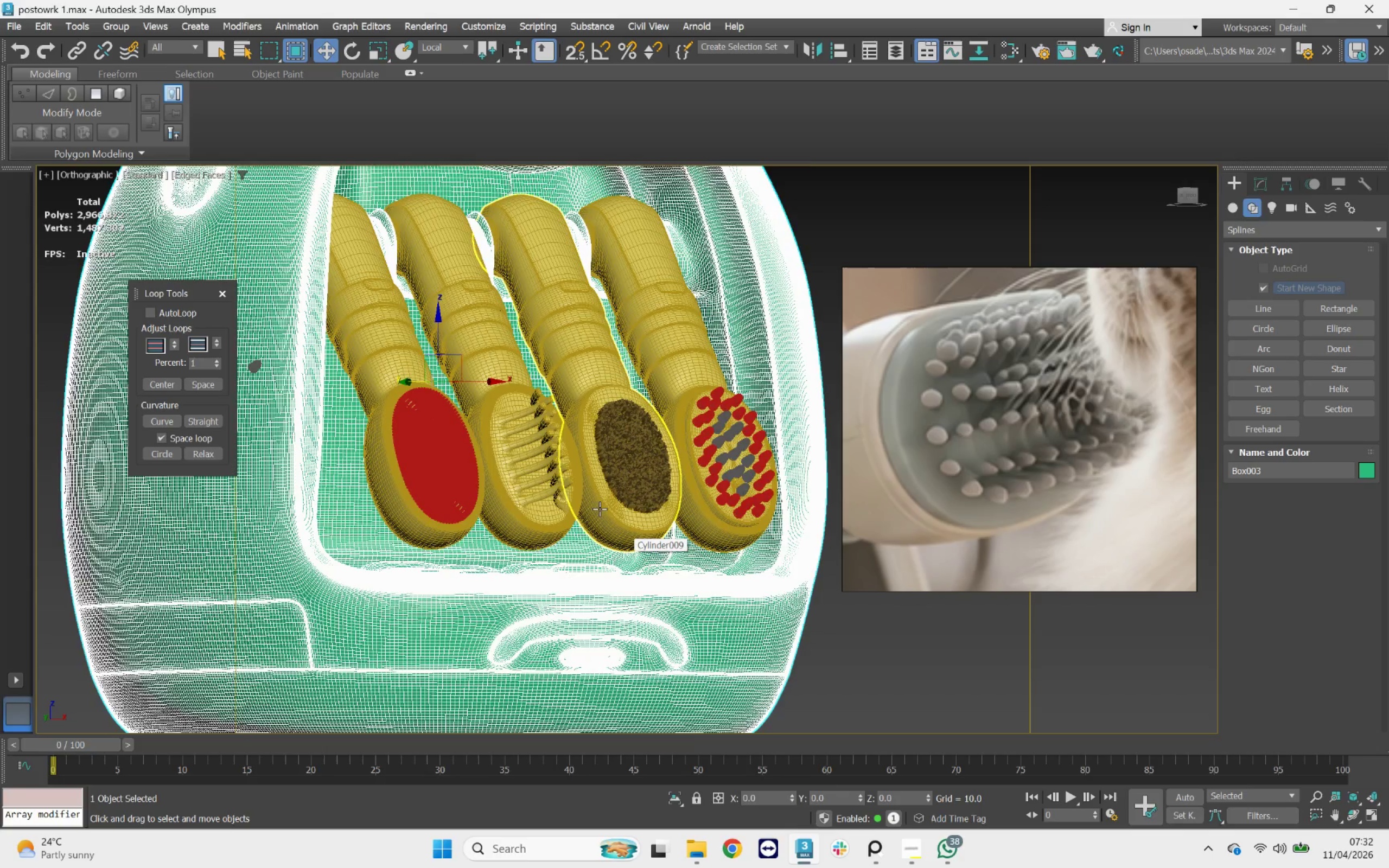 
key(F4)
 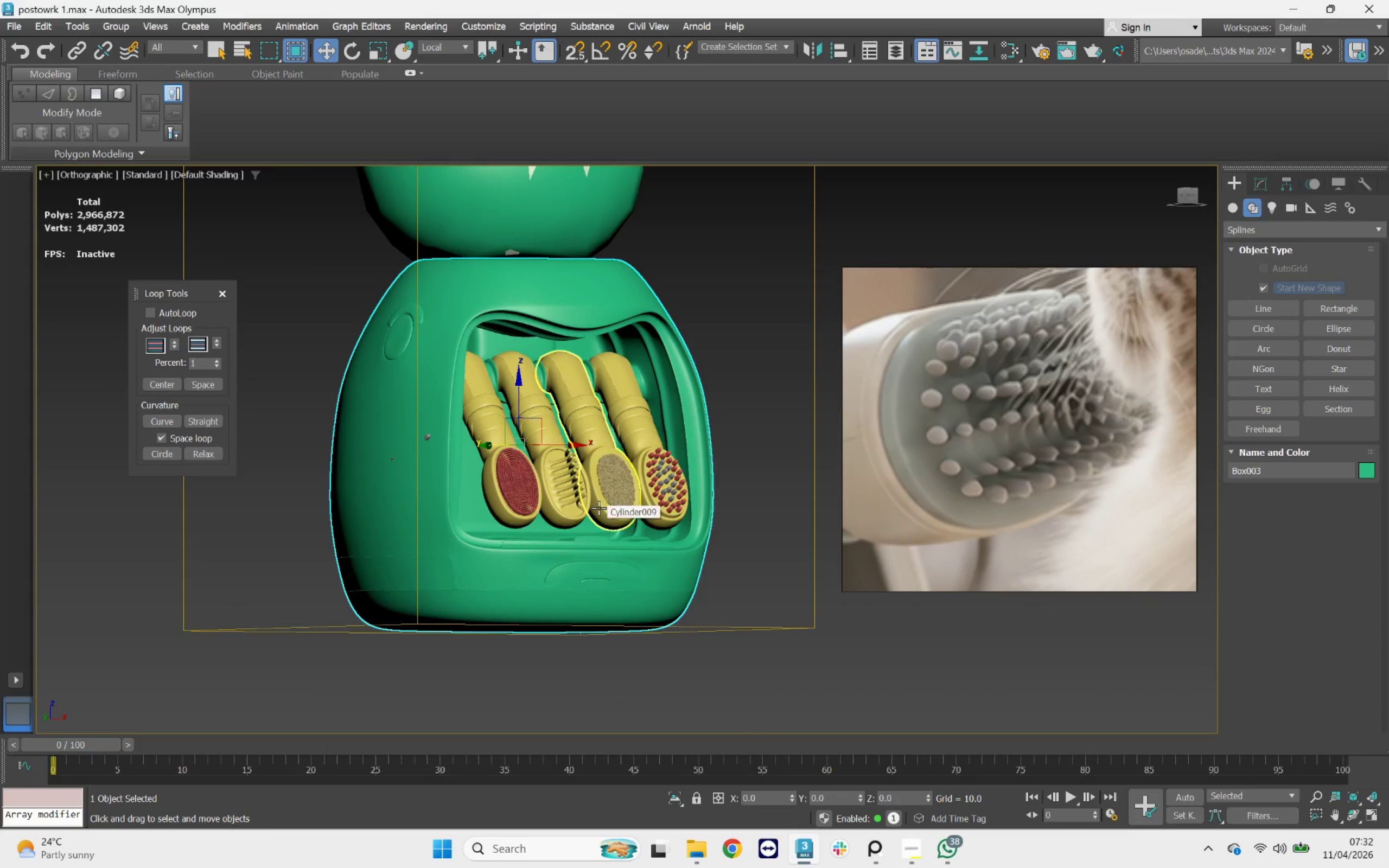 
scroll: coordinate [599, 508], scroll_direction: down, amount: 2.0
 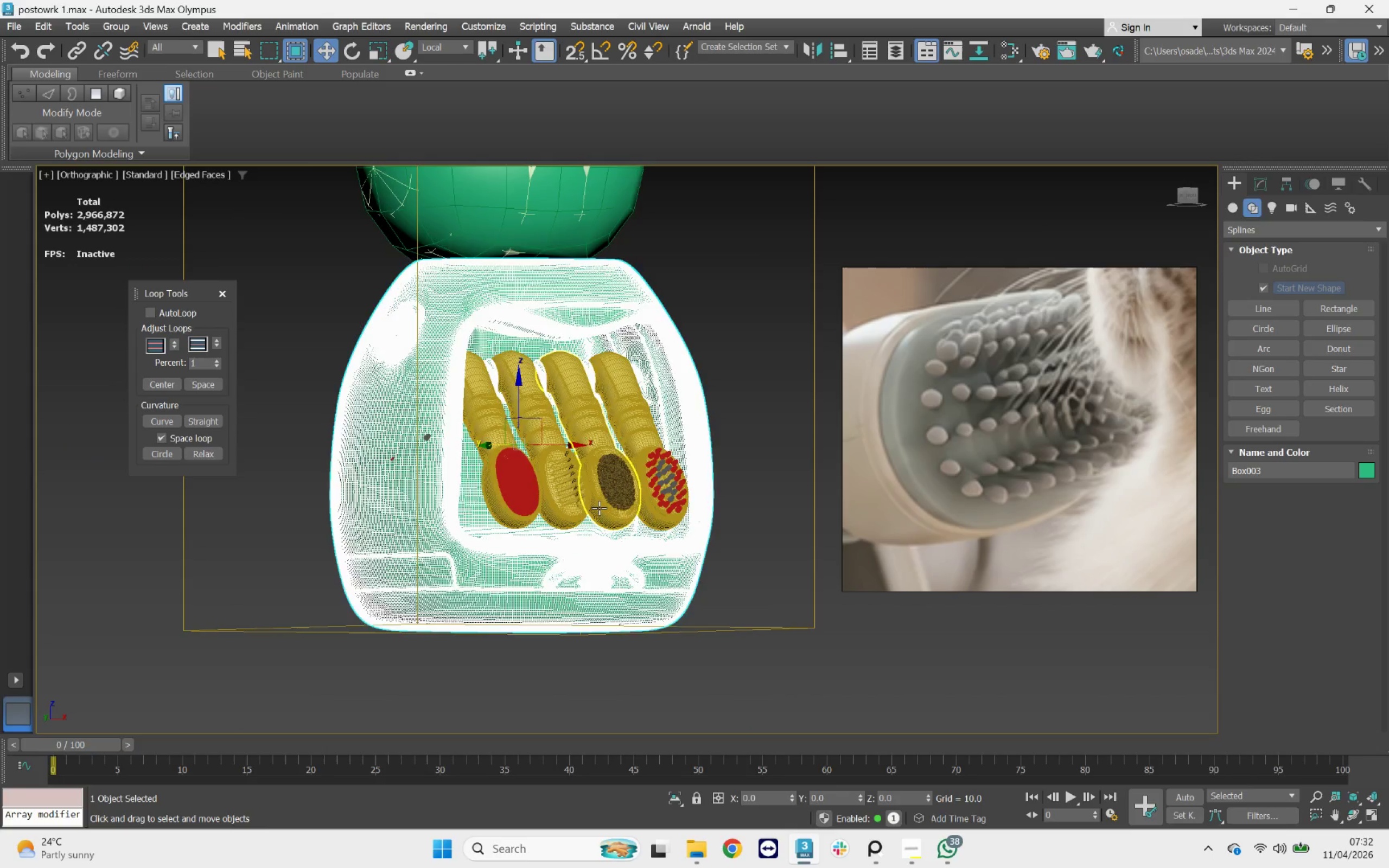 
key(F3)
 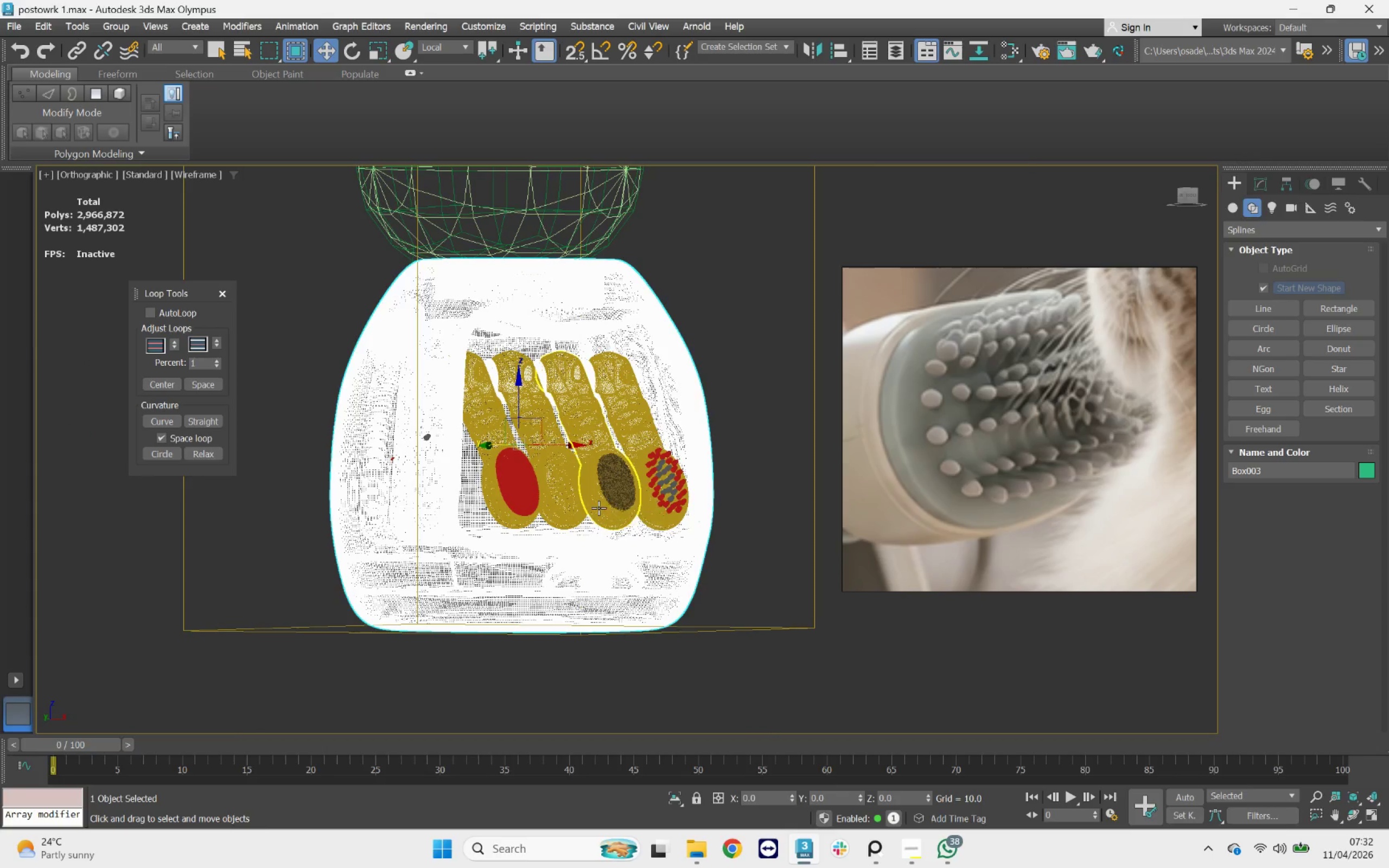 
key(F3)
 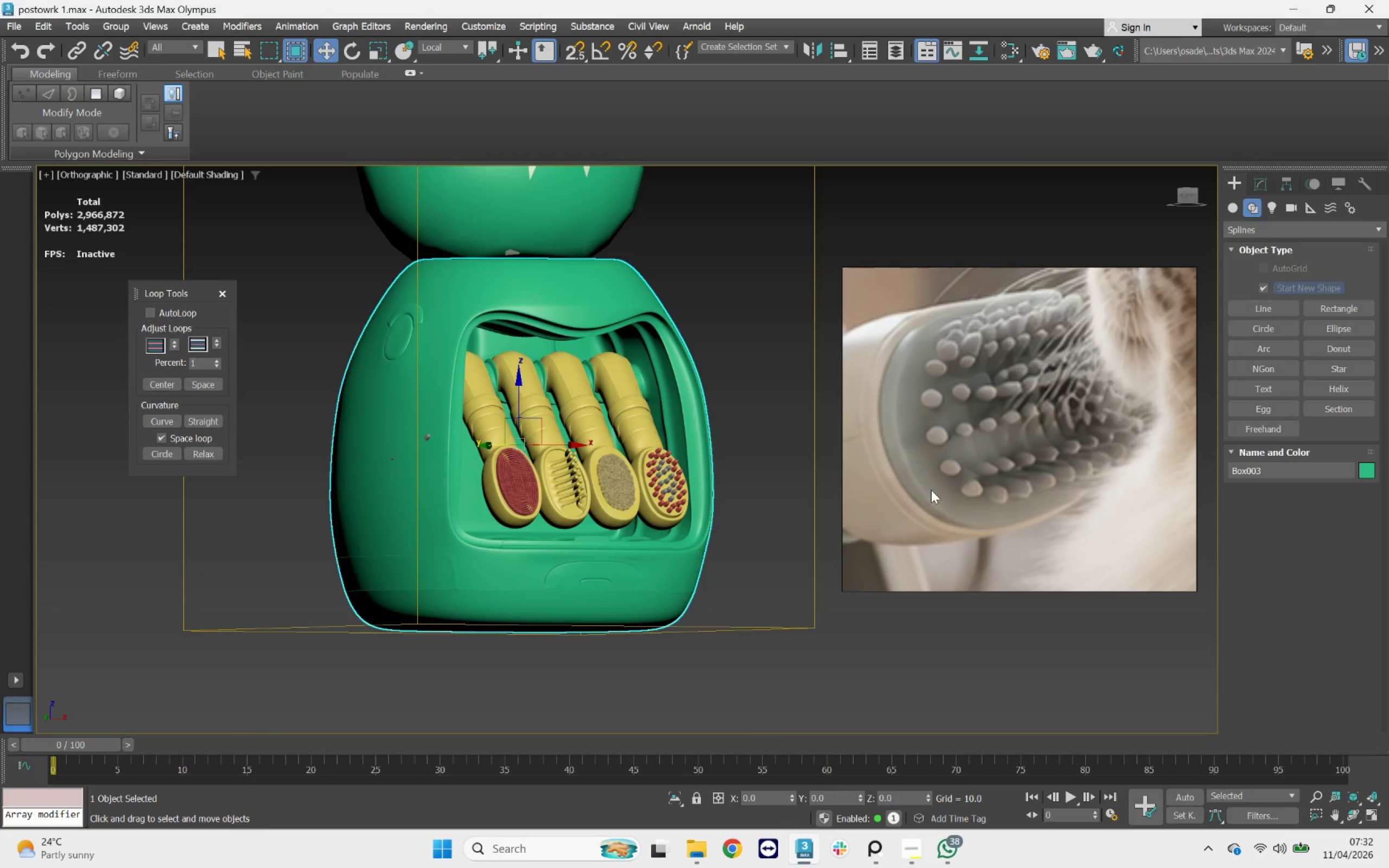 
scroll: coordinate [1017, 456], scroll_direction: down, amount: 7.0
 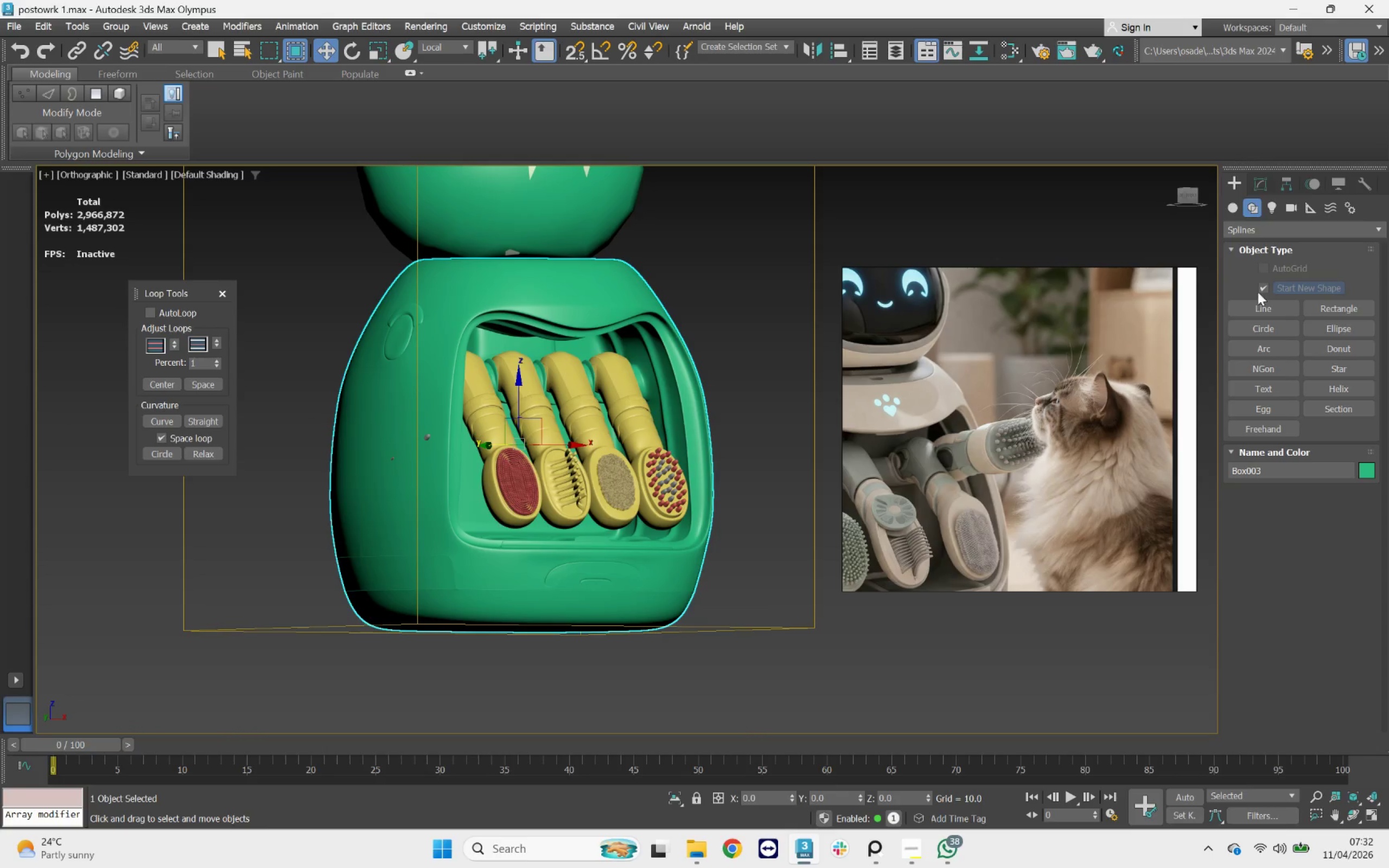 
left_click([1363, 188])
 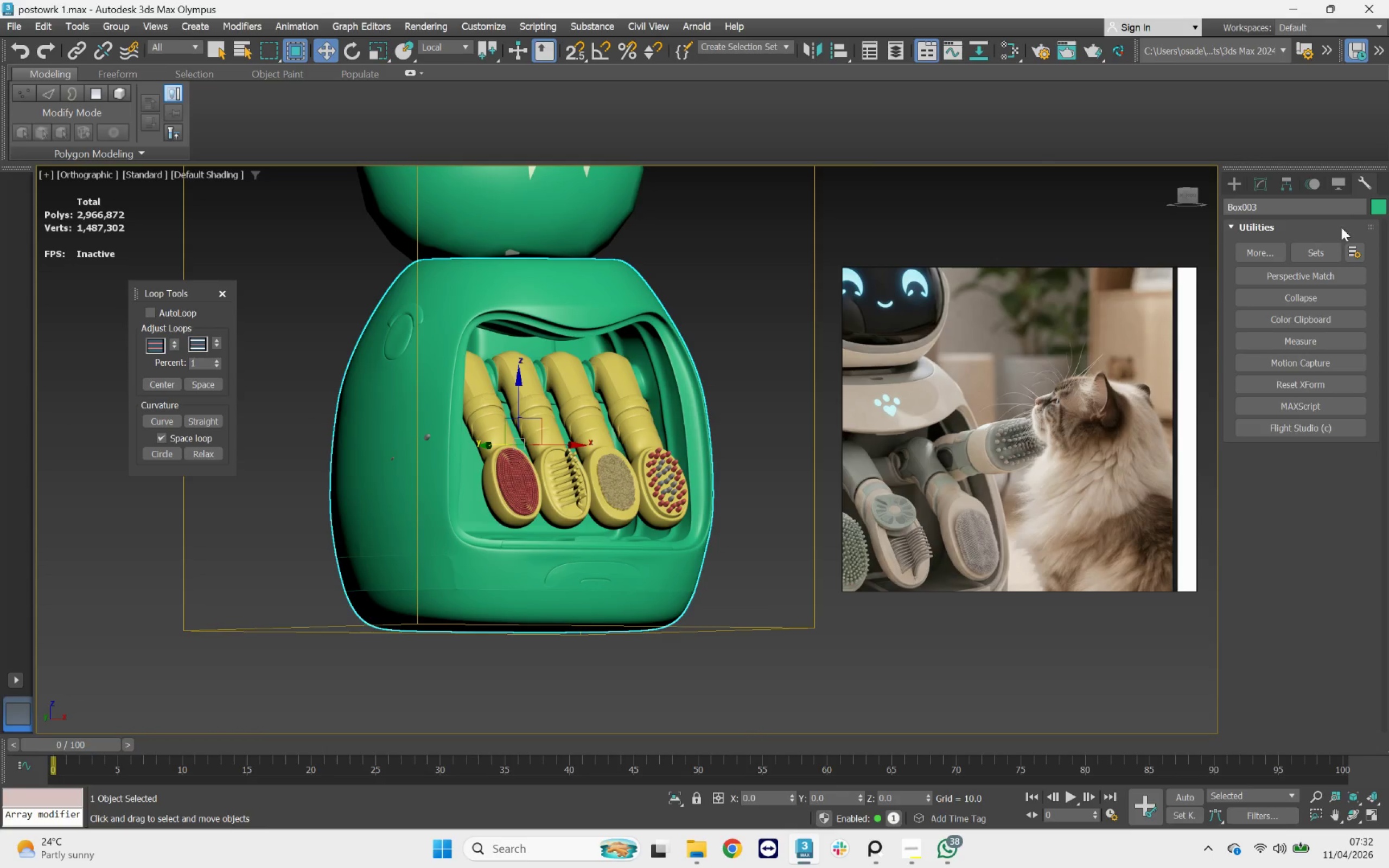 
left_click([1372, 207])
 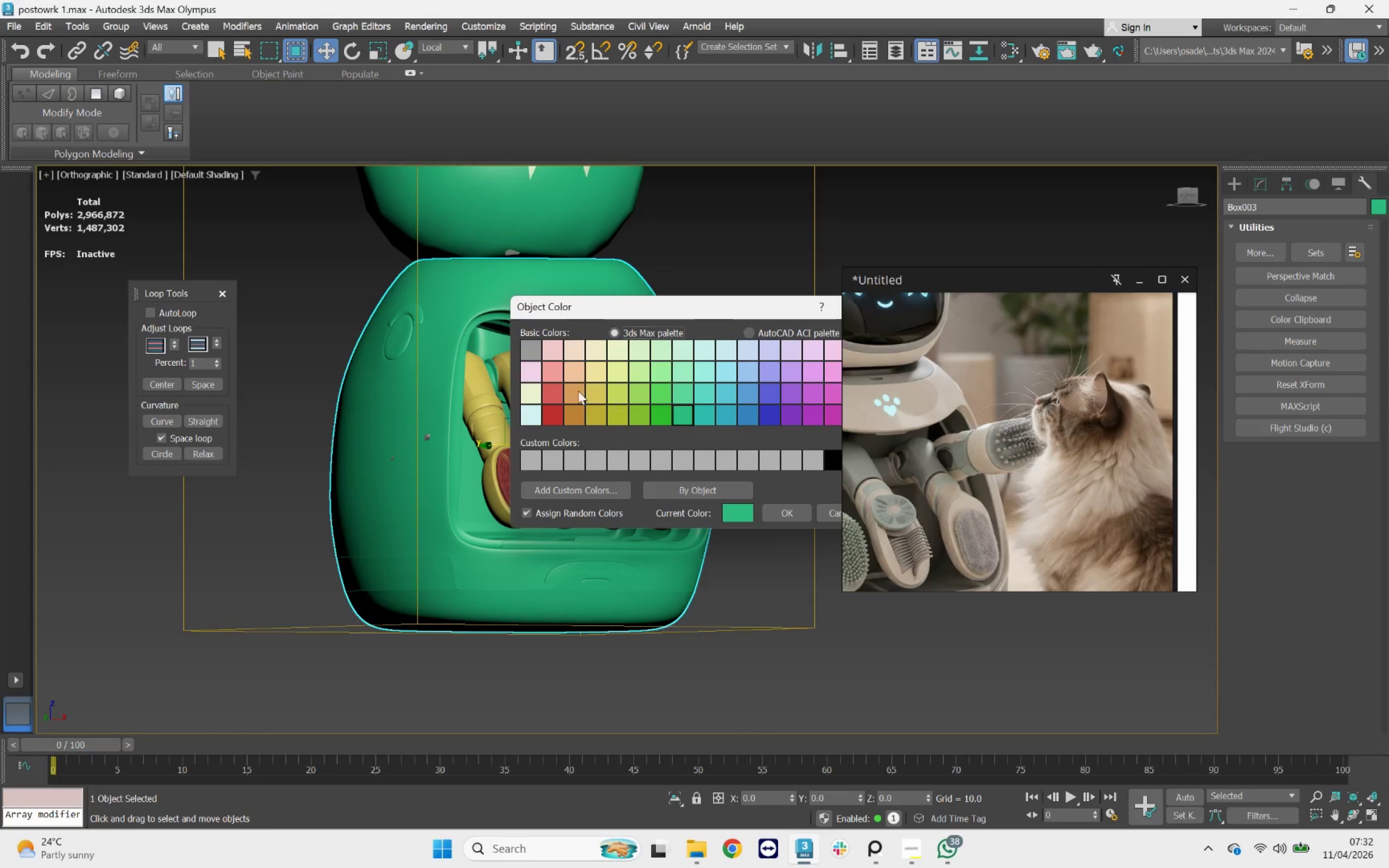 
left_click([524, 346])
 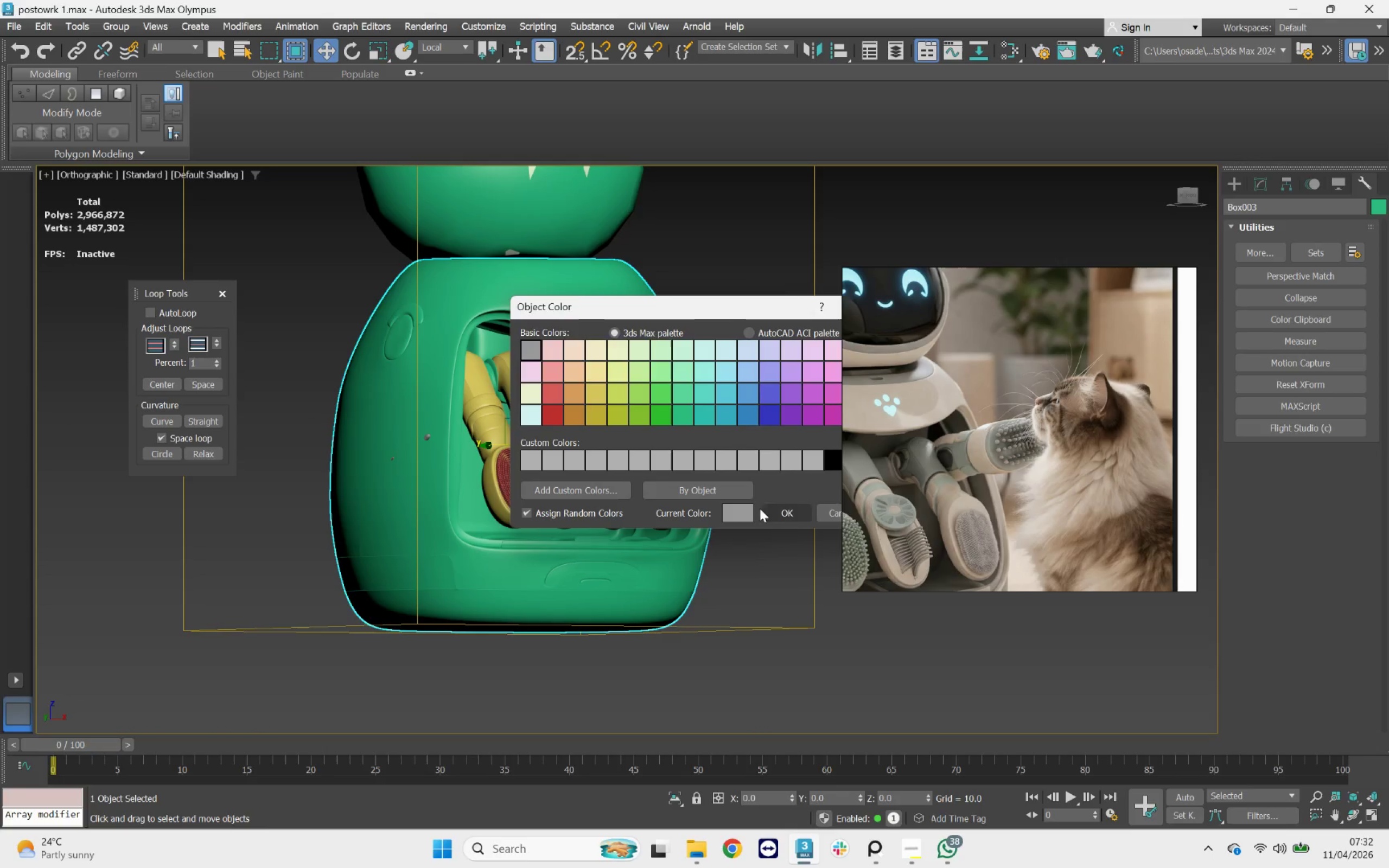 
left_click([786, 513])
 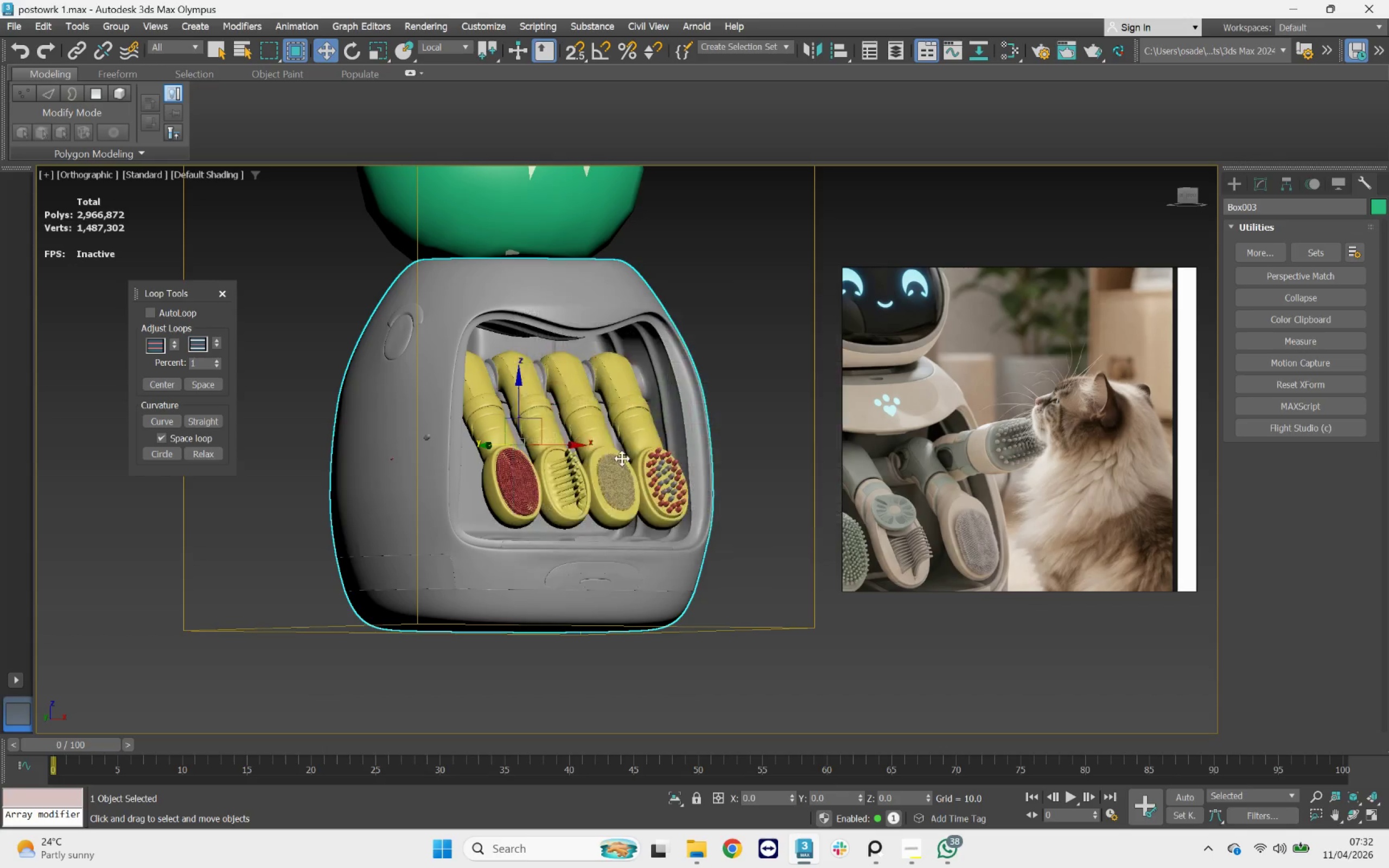 
scroll: coordinate [544, 432], scroll_direction: down, amount: 2.0
 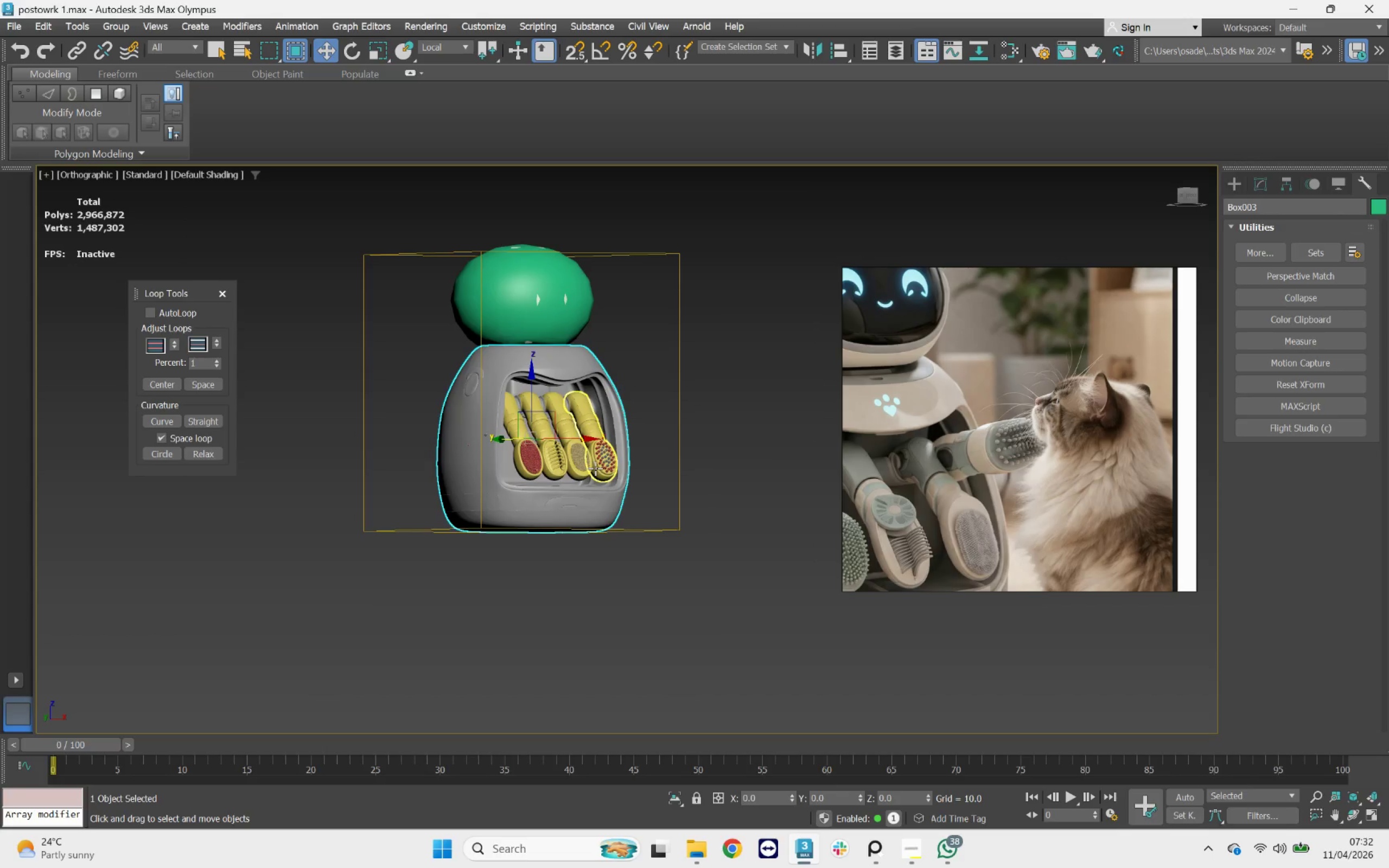 
hold_key(key=AltLeft, duration=2.98)
 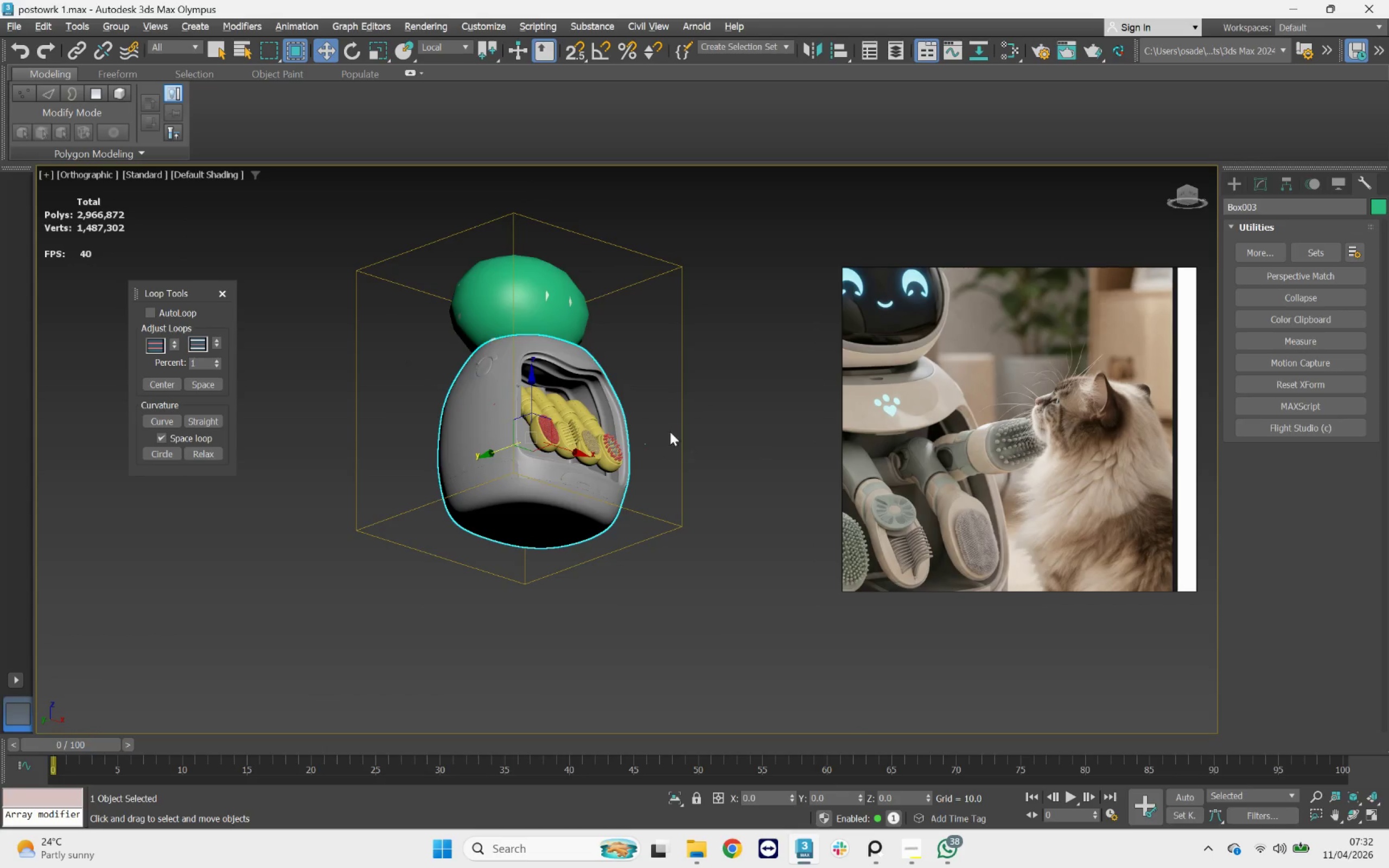 
left_click_drag(start_coordinate=[661, 425], to_coordinate=[641, 459])
 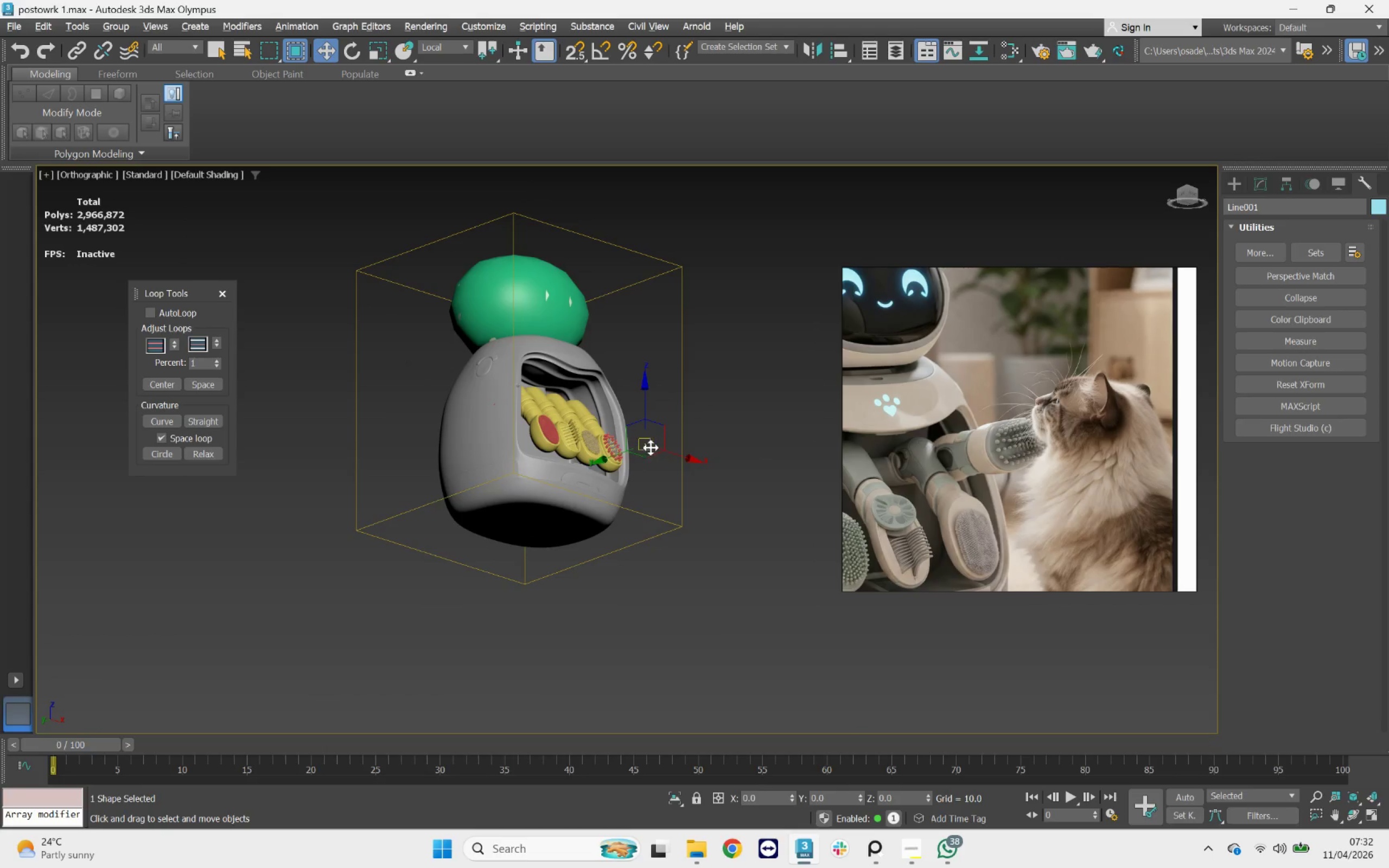 
scroll: coordinate [639, 446], scroll_direction: up, amount: 9.0
 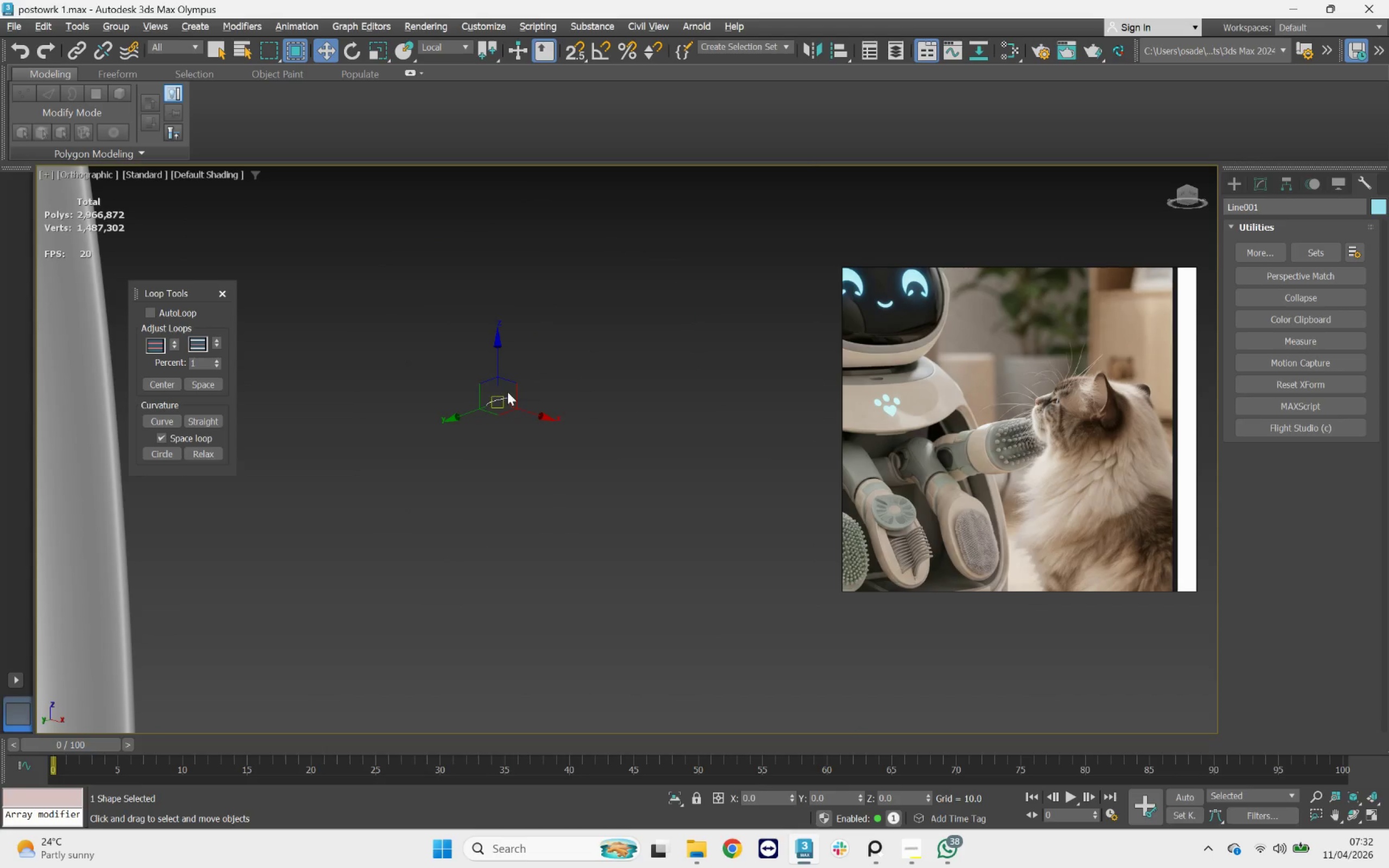 
left_click([604, 366])
 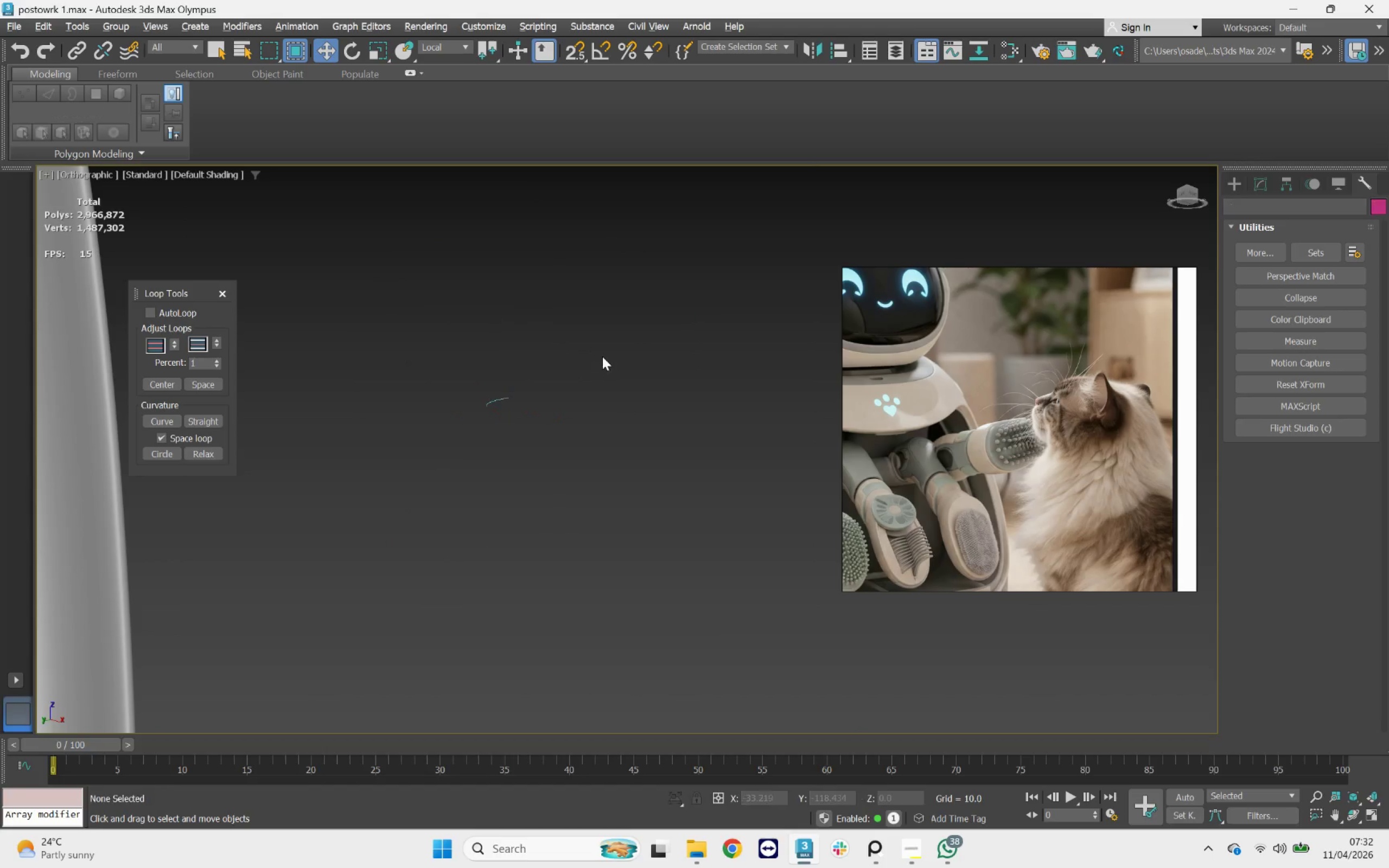 
left_click_drag(start_coordinate=[585, 345], to_coordinate=[483, 463])
 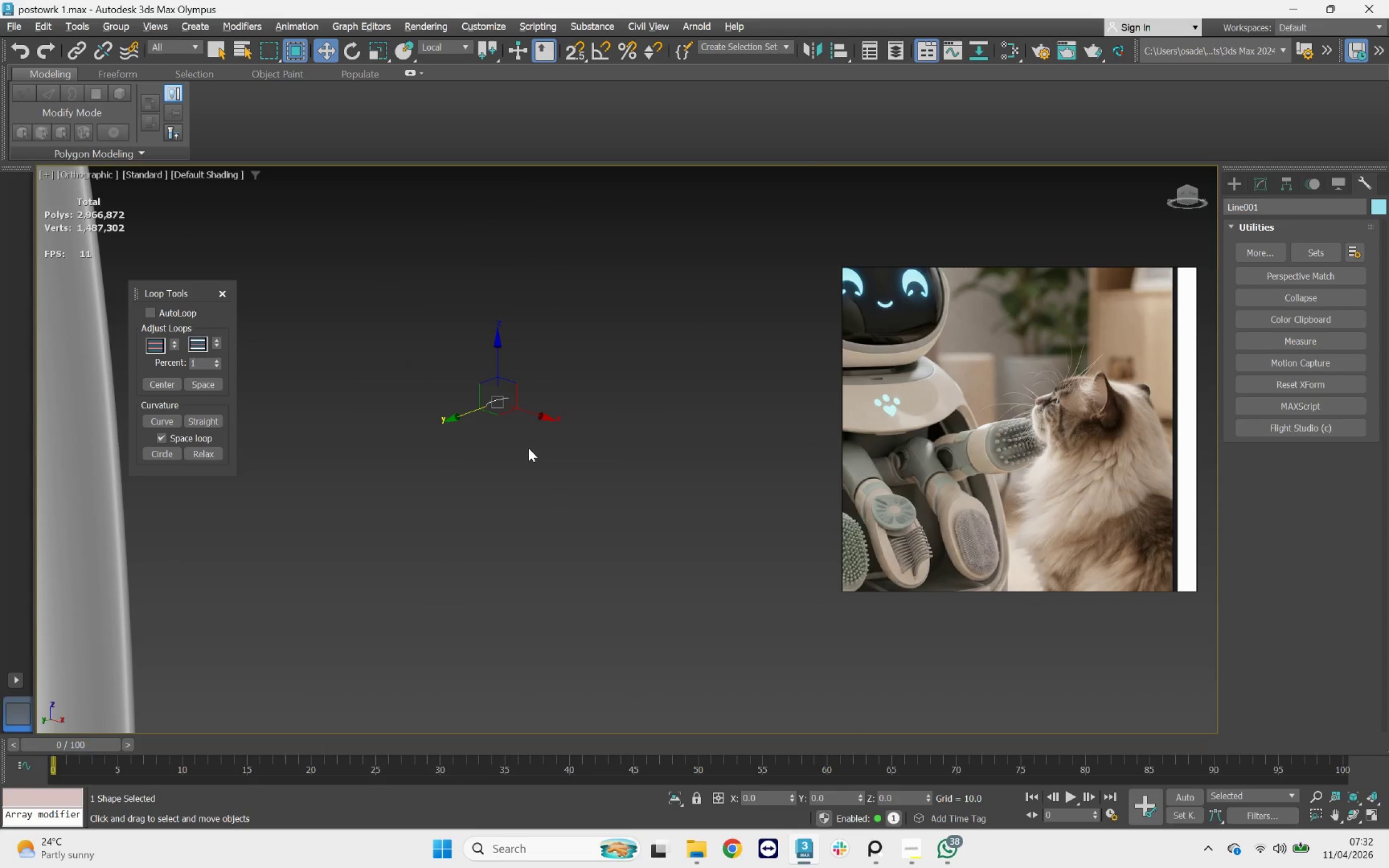 
key(Delete)
 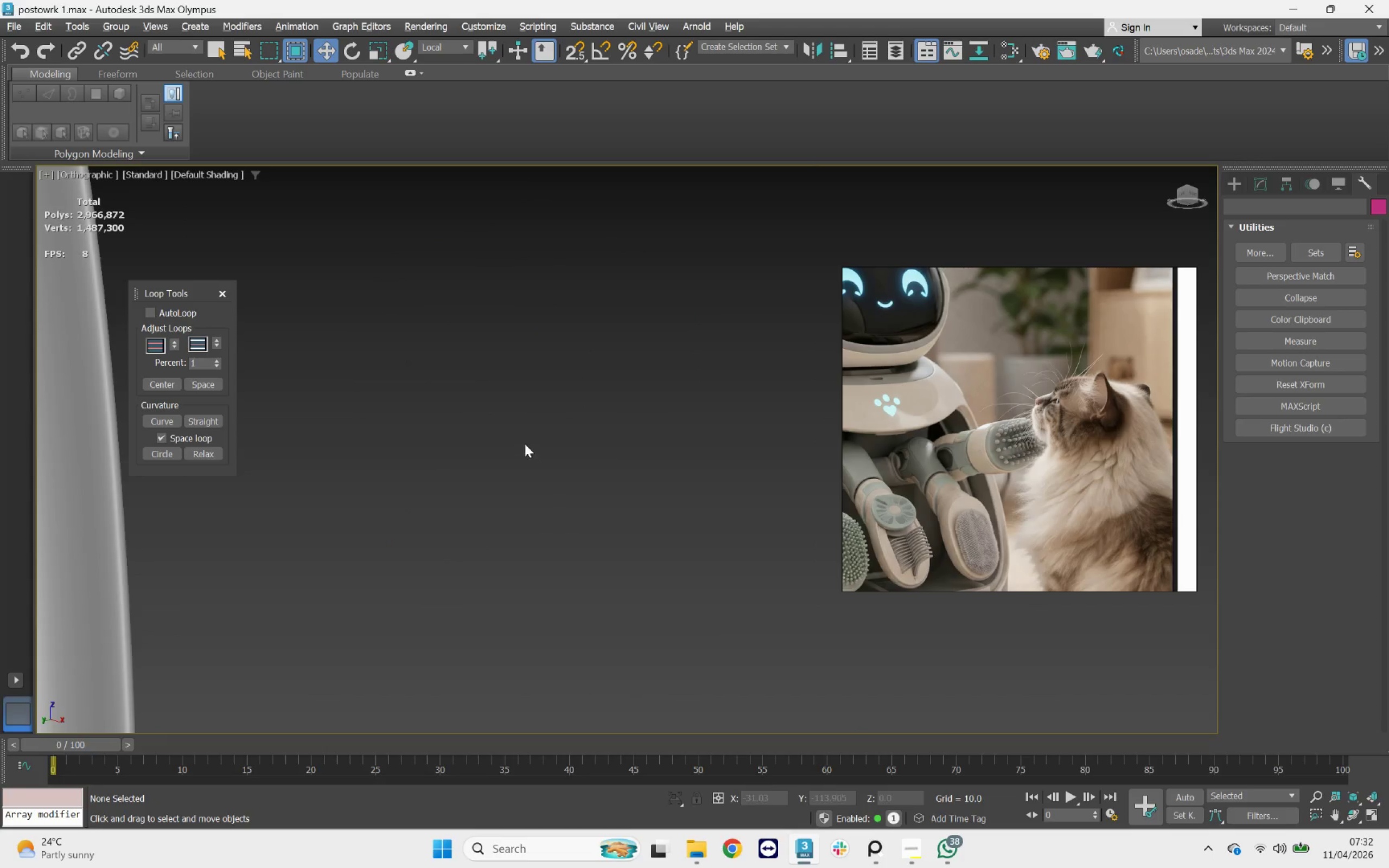 
scroll: coordinate [514, 438], scroll_direction: down, amount: 9.0
 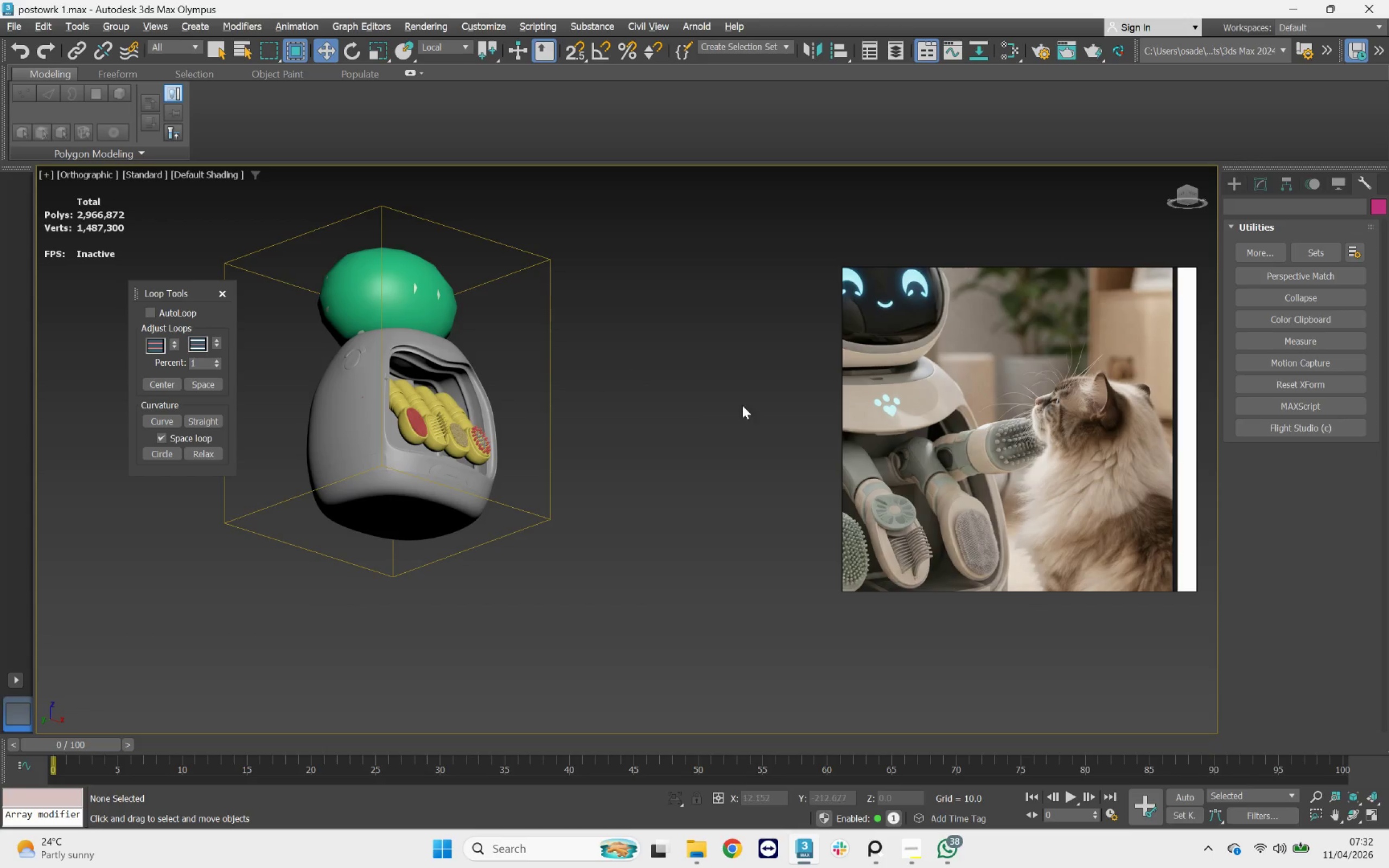 
scroll: coordinate [926, 501], scroll_direction: up, amount: 1.0
 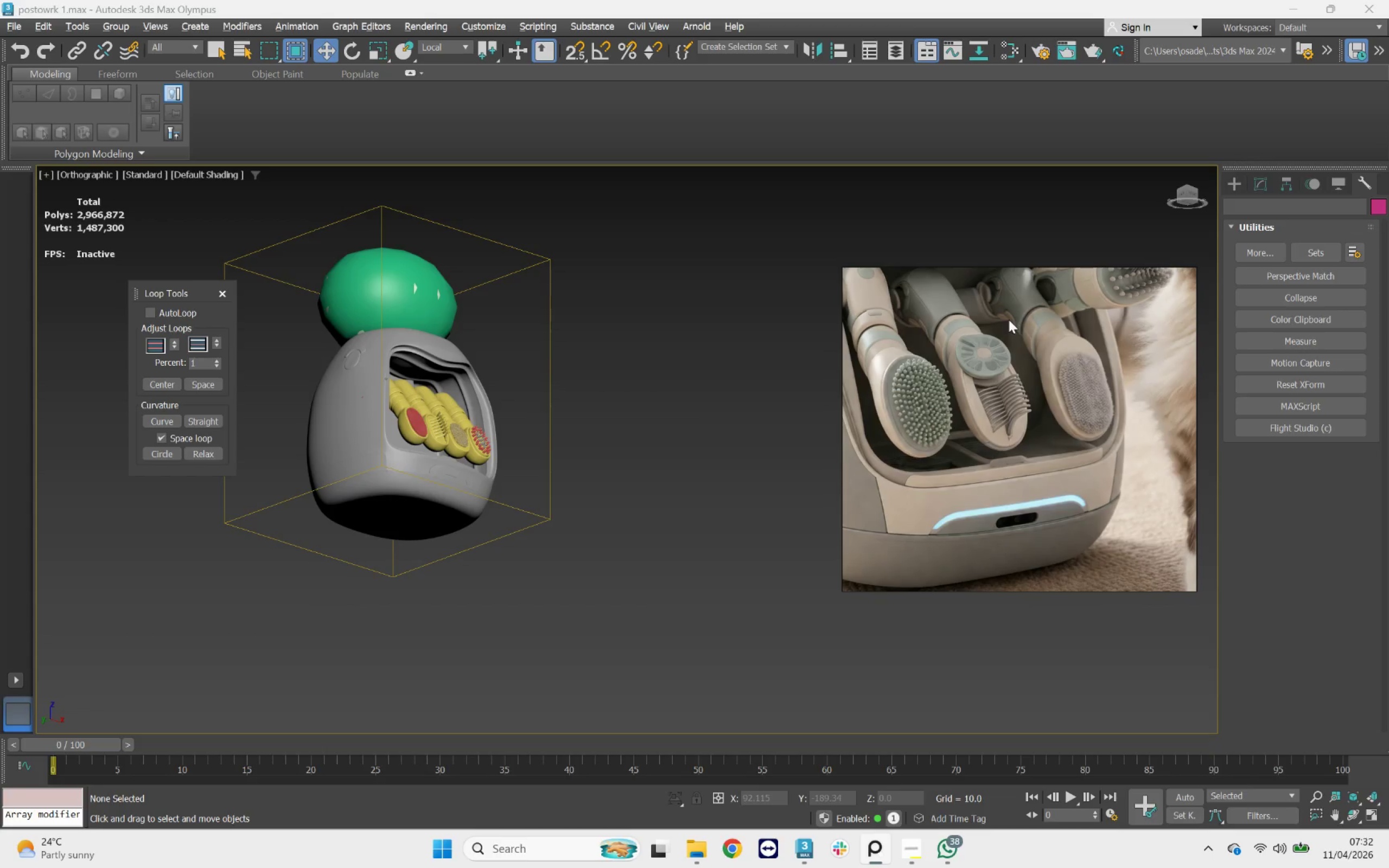 
scroll: coordinate [398, 471], scroll_direction: down, amount: 3.0
 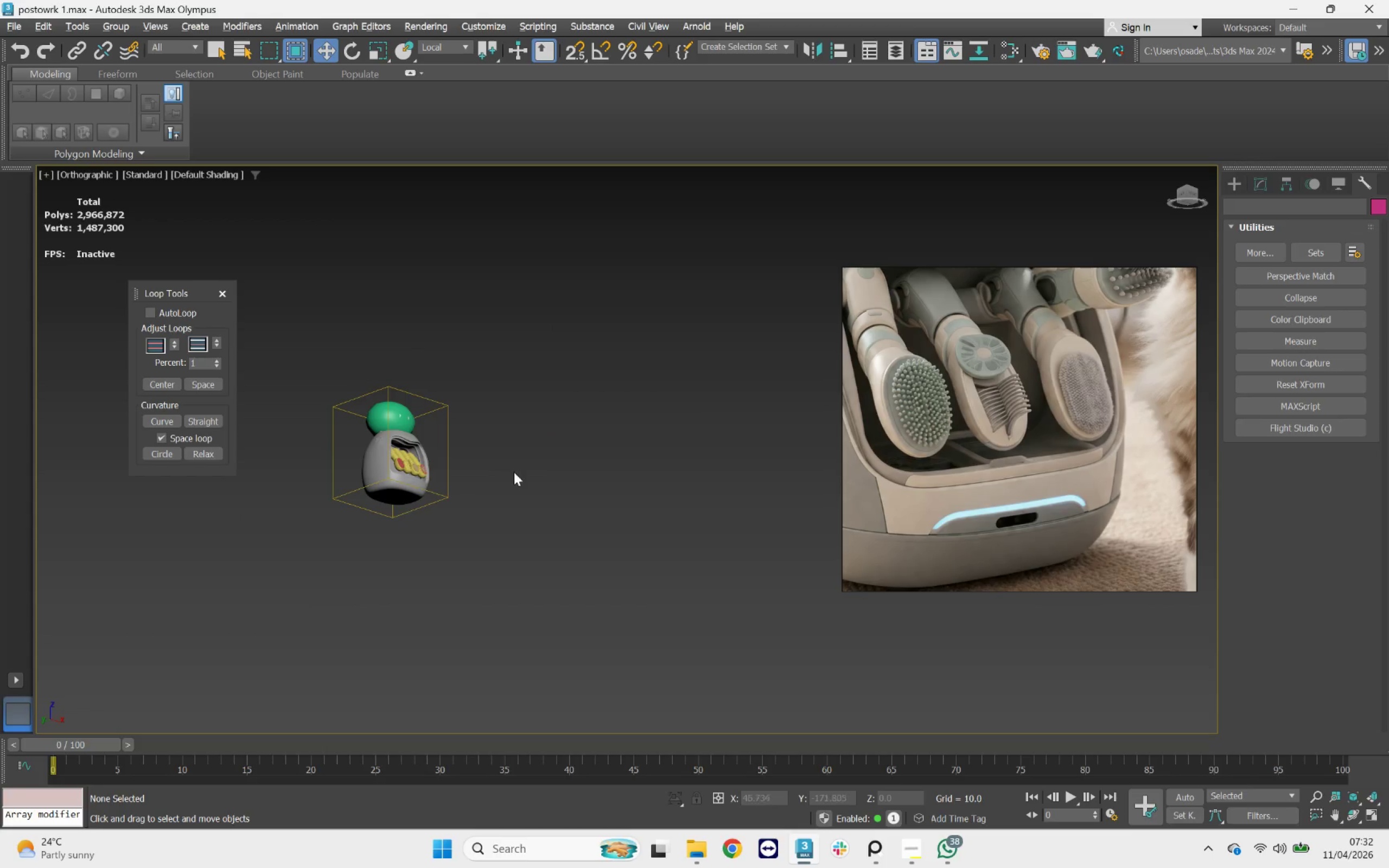 
hold_key(key=AltLeft, duration=0.68)
 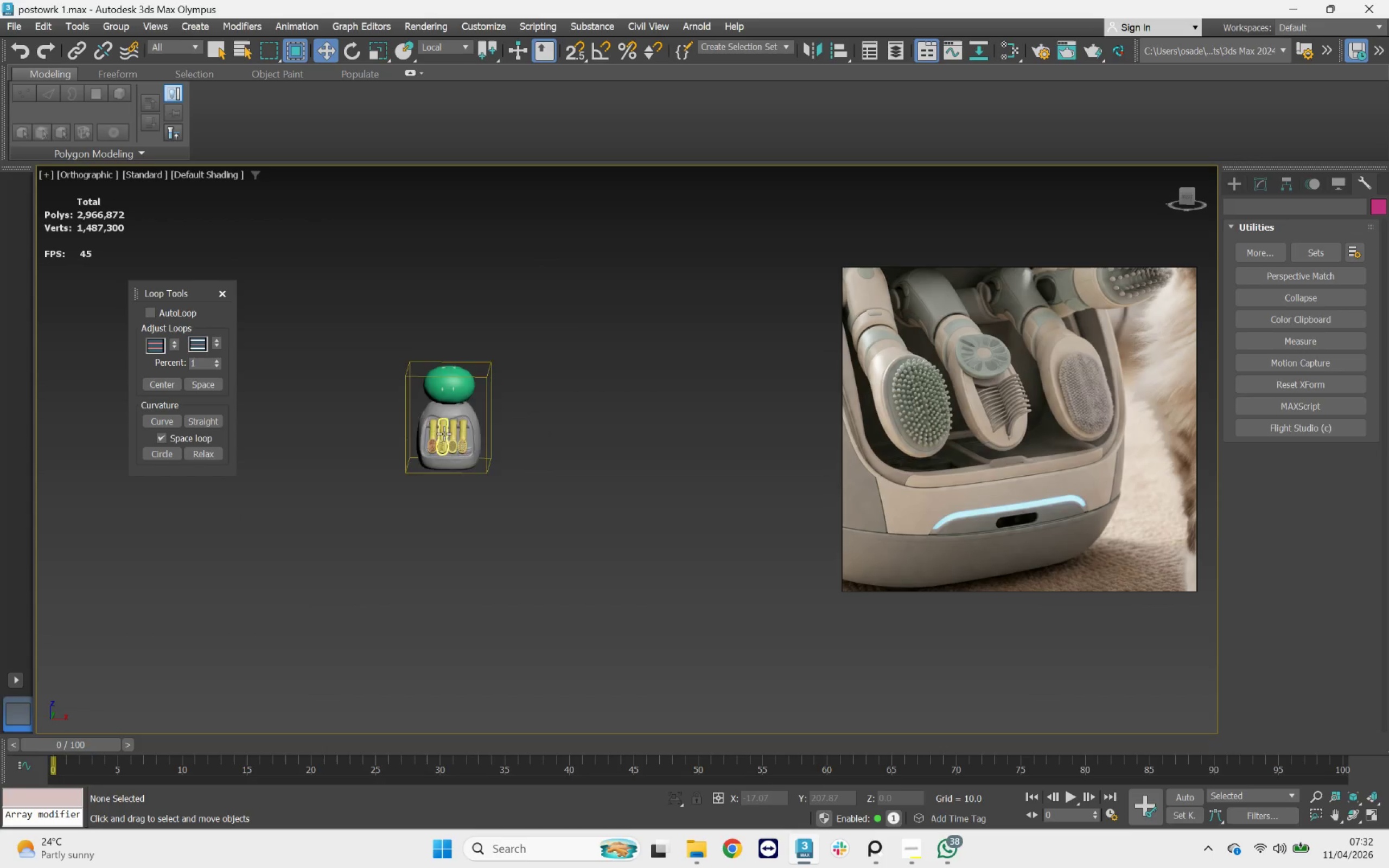 
scroll: coordinate [462, 387], scroll_direction: up, amount: 6.0
 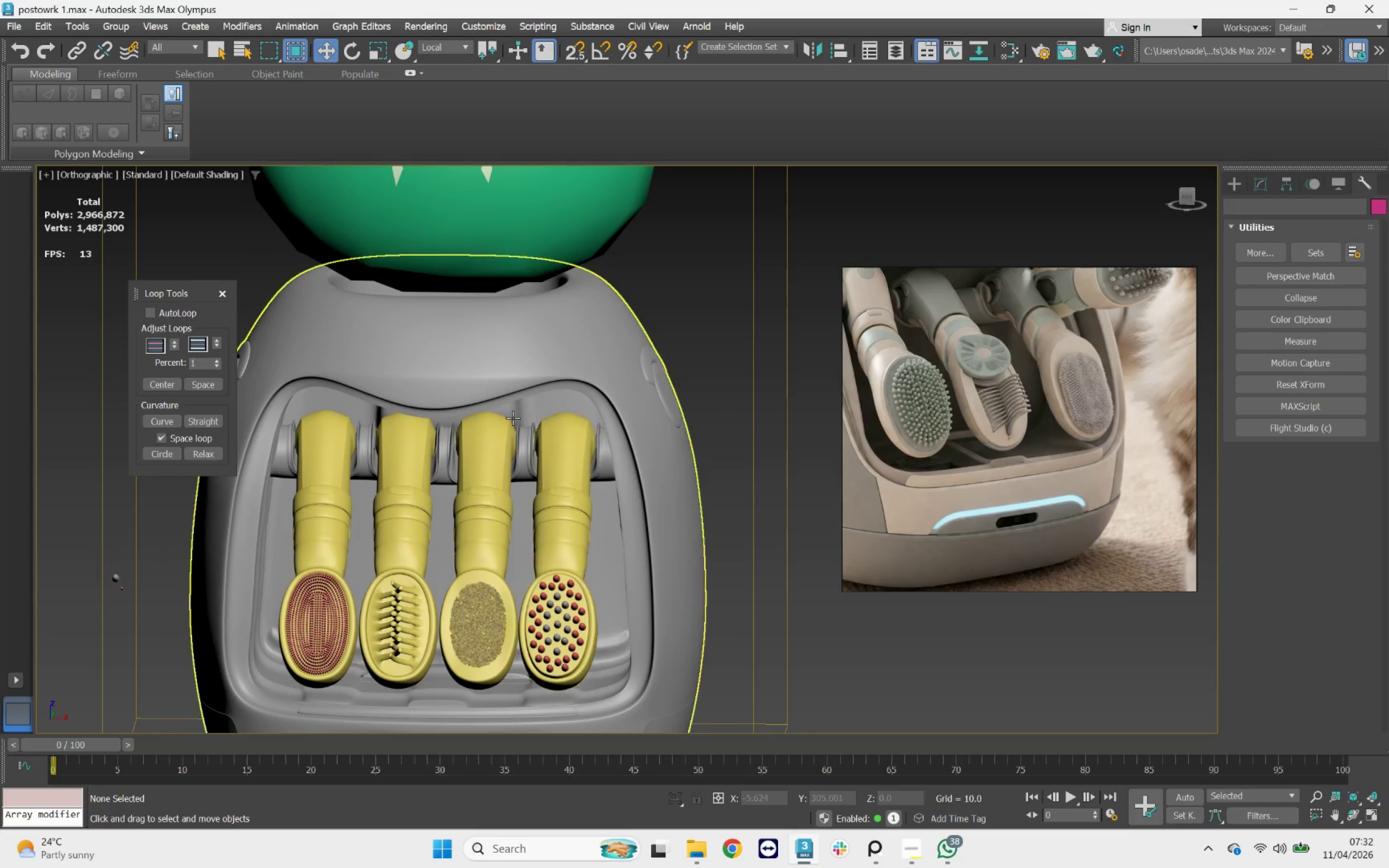 
scroll: coordinate [513, 418], scroll_direction: down, amount: 2.0
 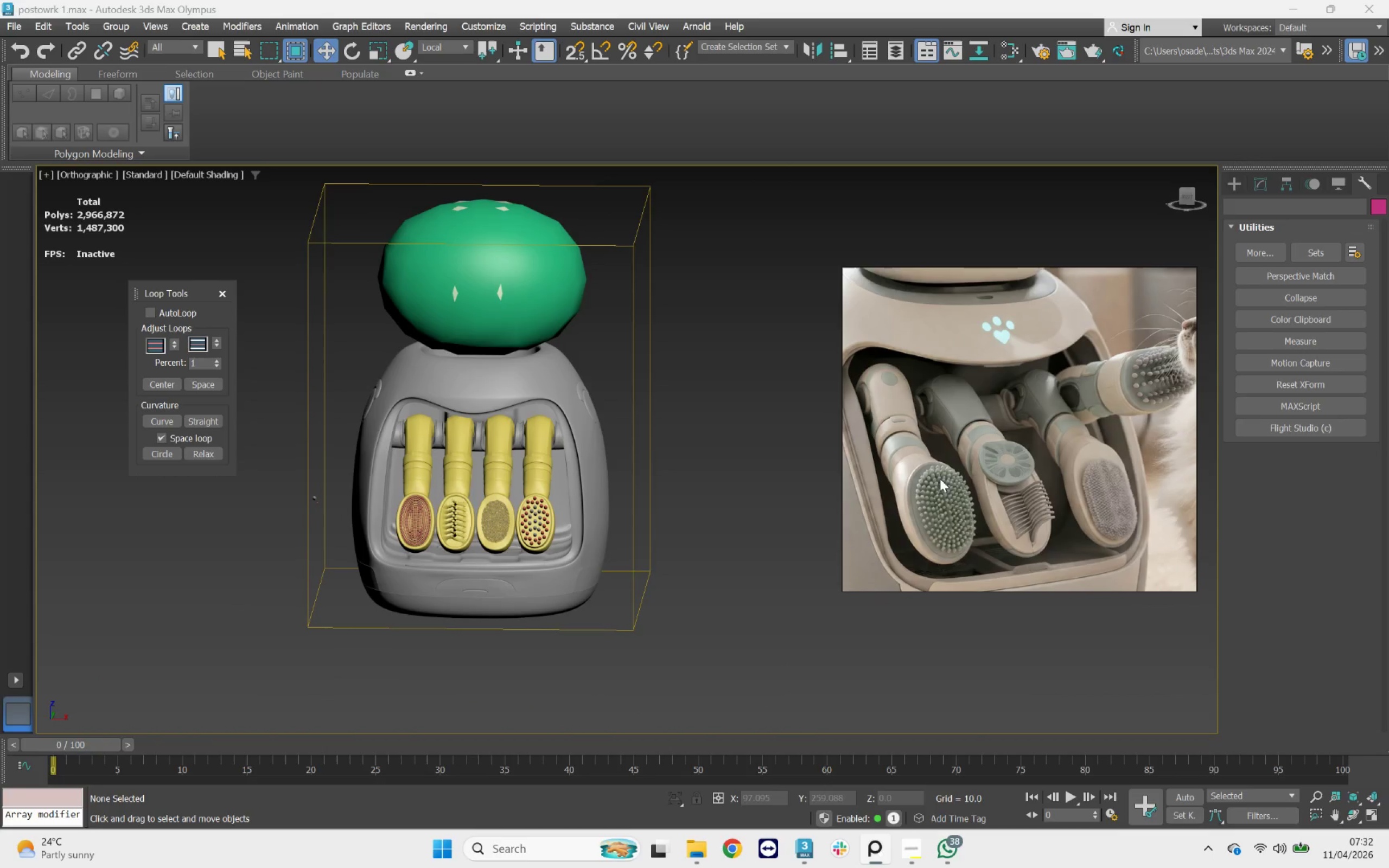 
hold_key(key=AltLeft, duration=0.6)
 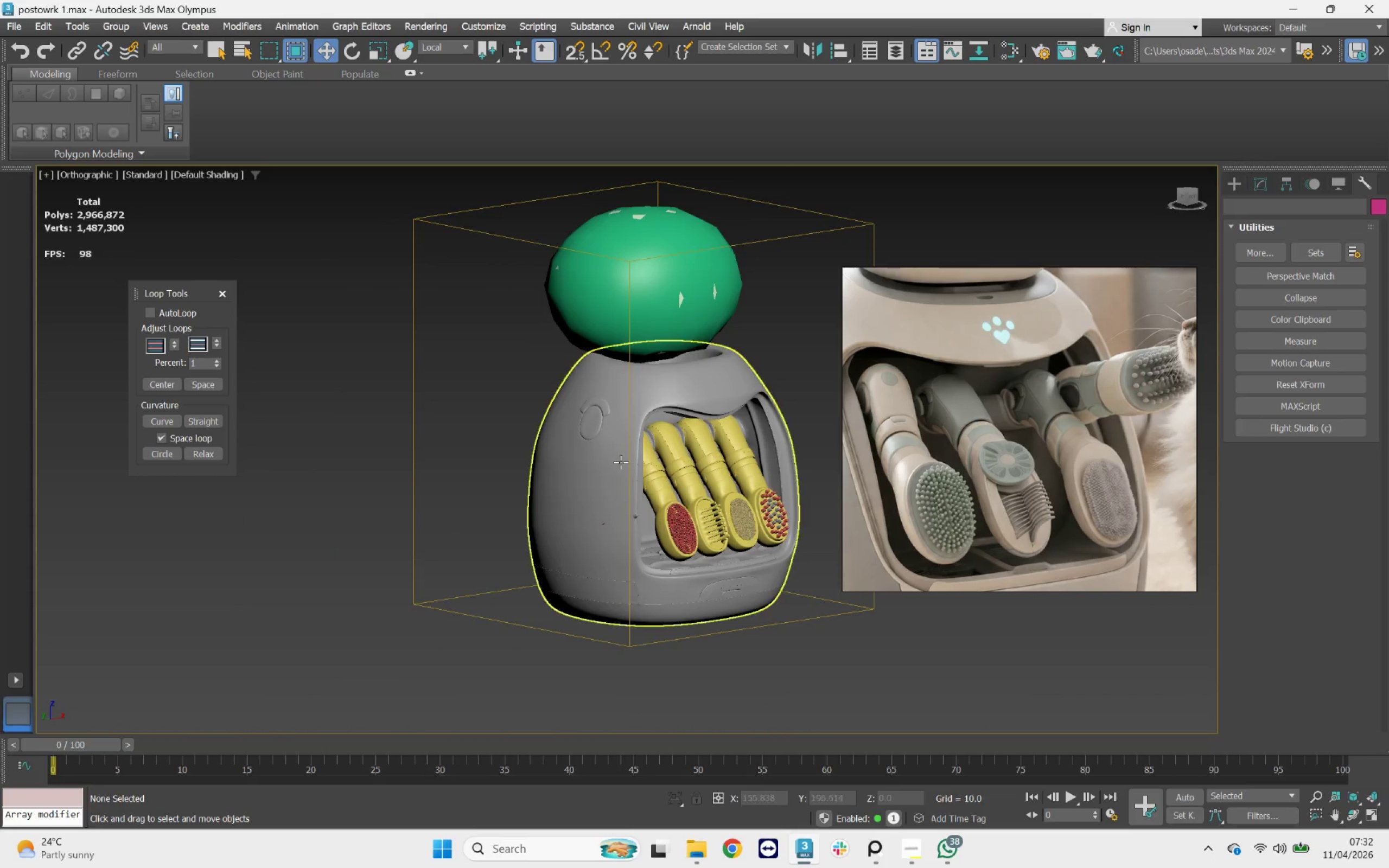 
hold_key(key=AltLeft, duration=0.97)
 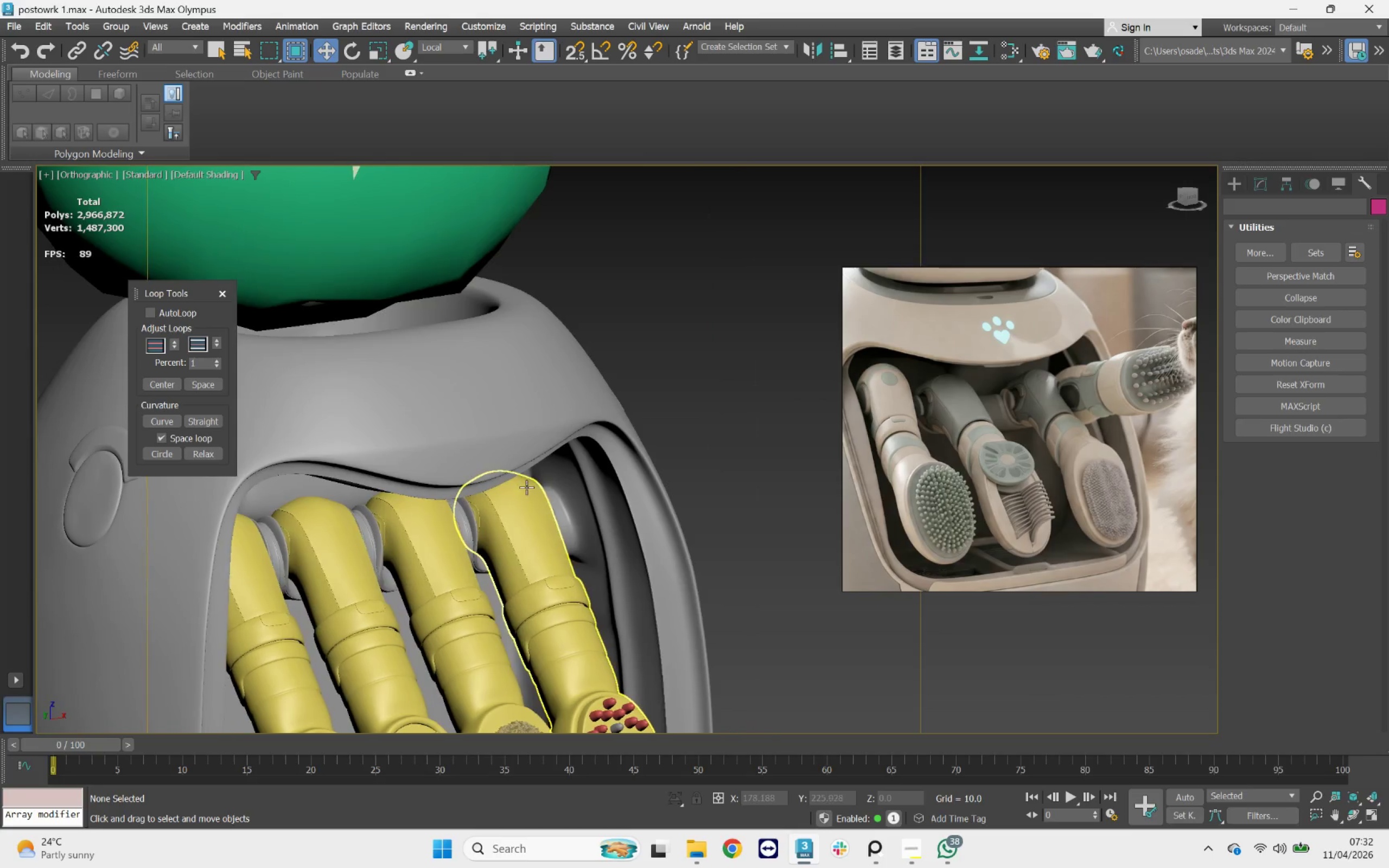 
scroll: coordinate [686, 413], scroll_direction: up, amount: 3.0
 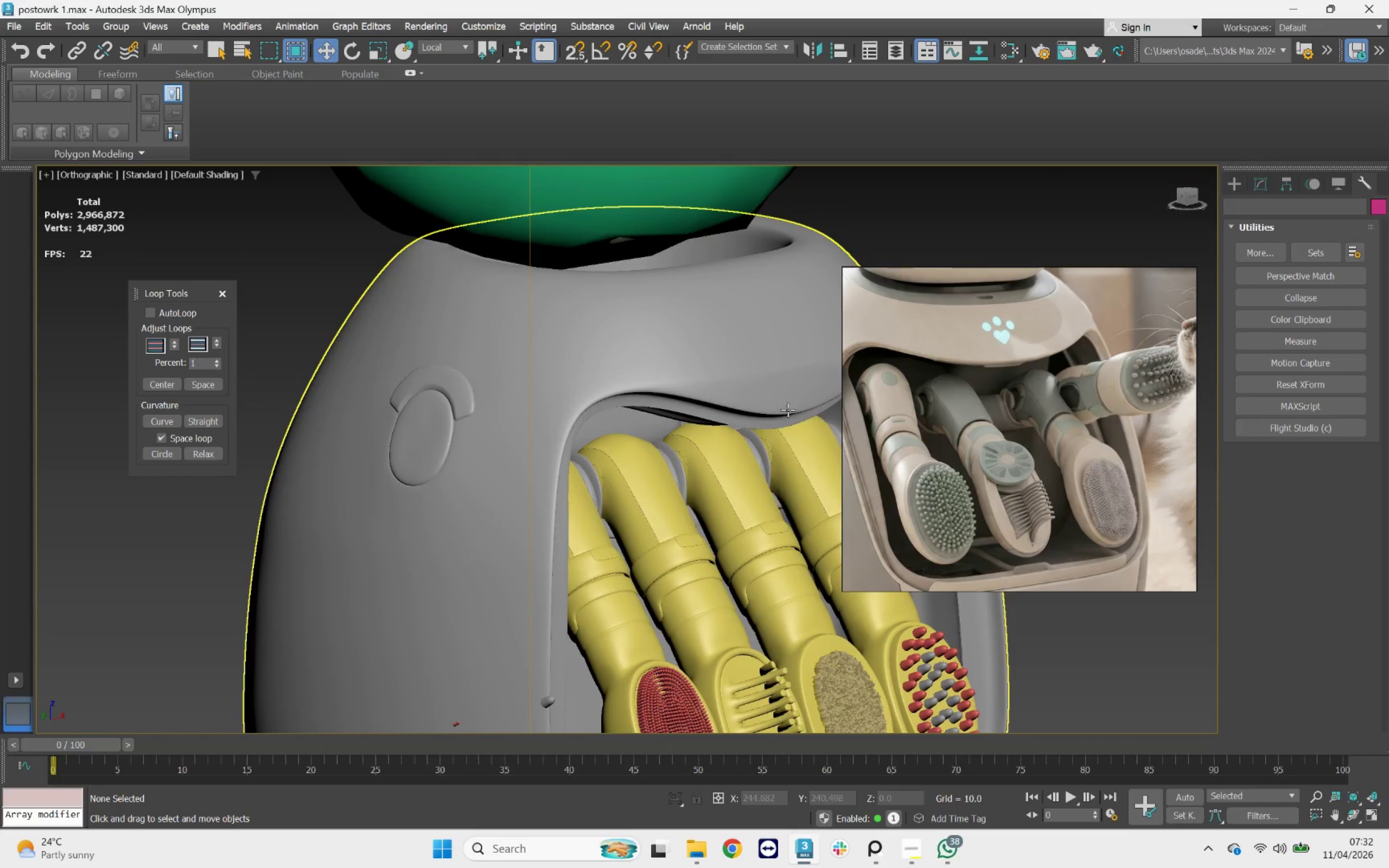 
key(F4)
 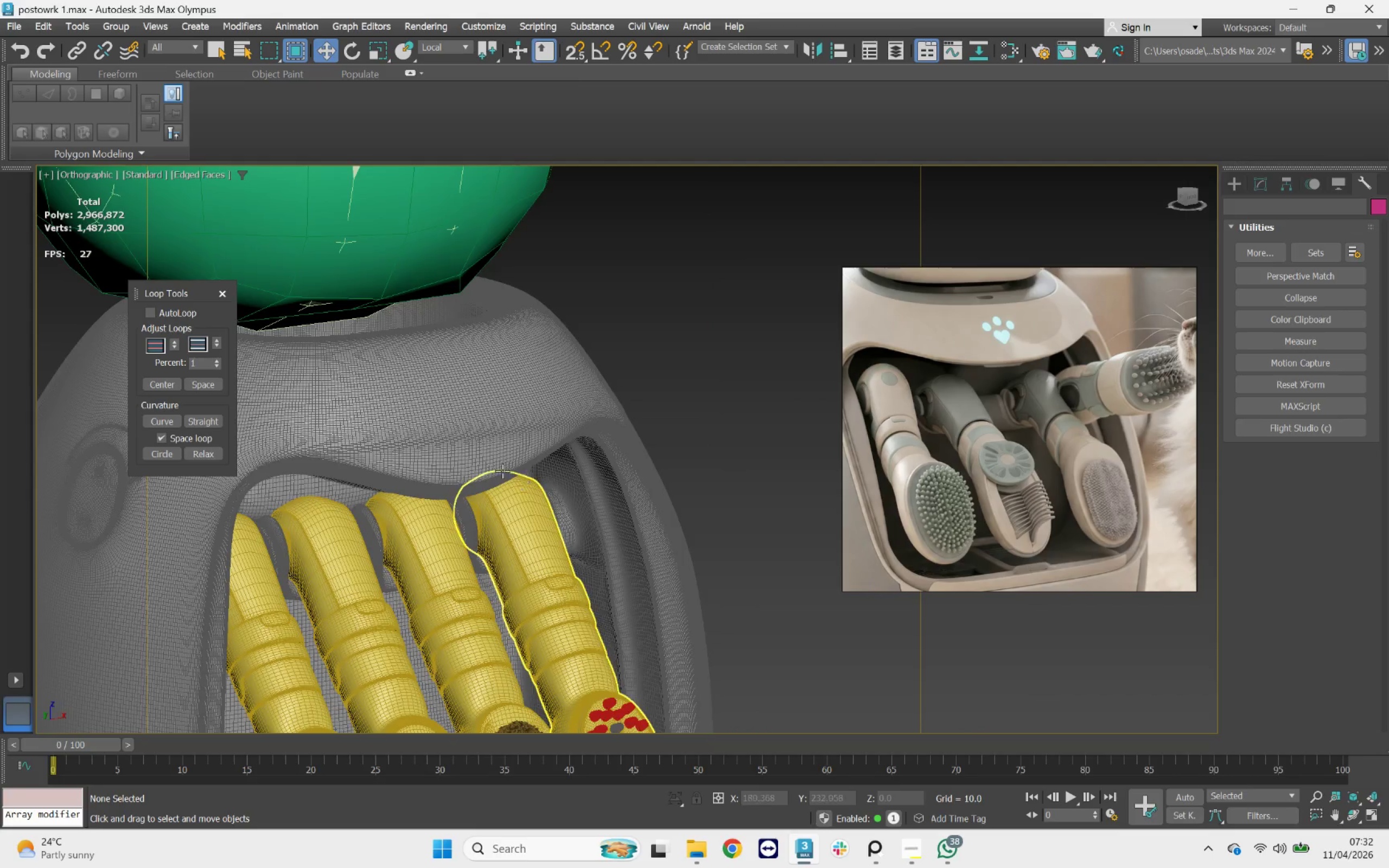 
scroll: coordinate [485, 460], scroll_direction: up, amount: 2.0
 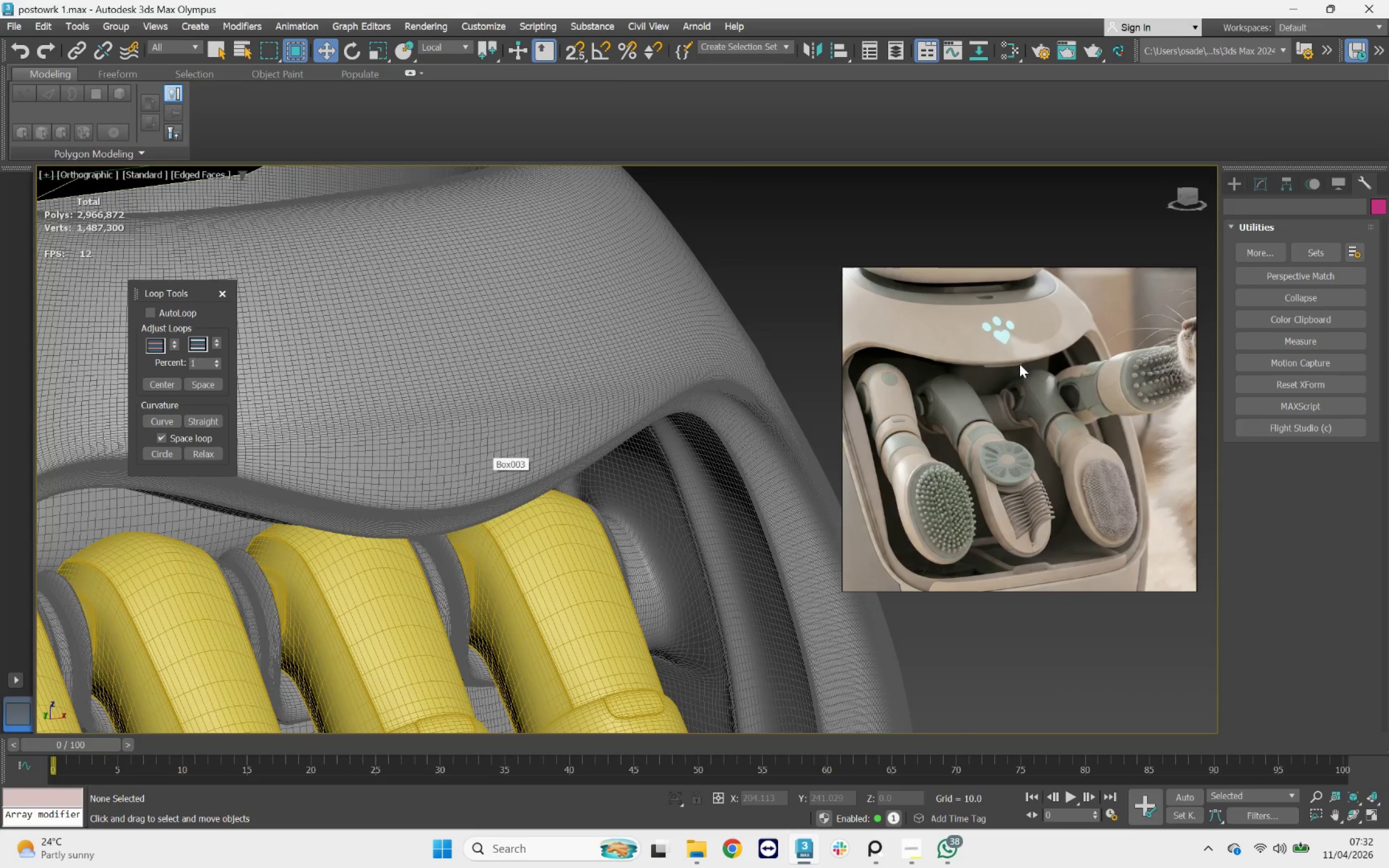 
left_click([728, 403])
 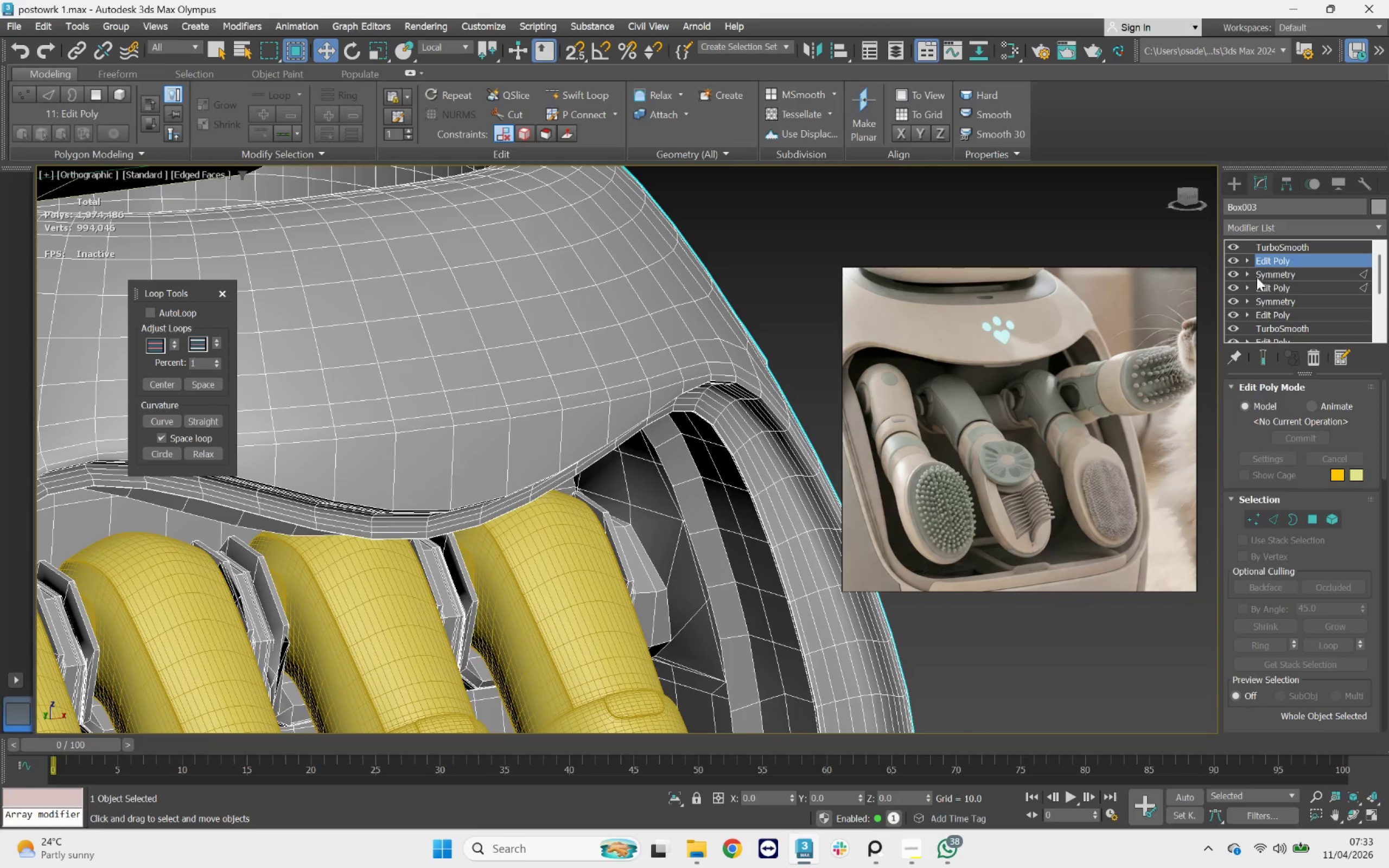 
hold_key(key=AltLeft, duration=1.47)
 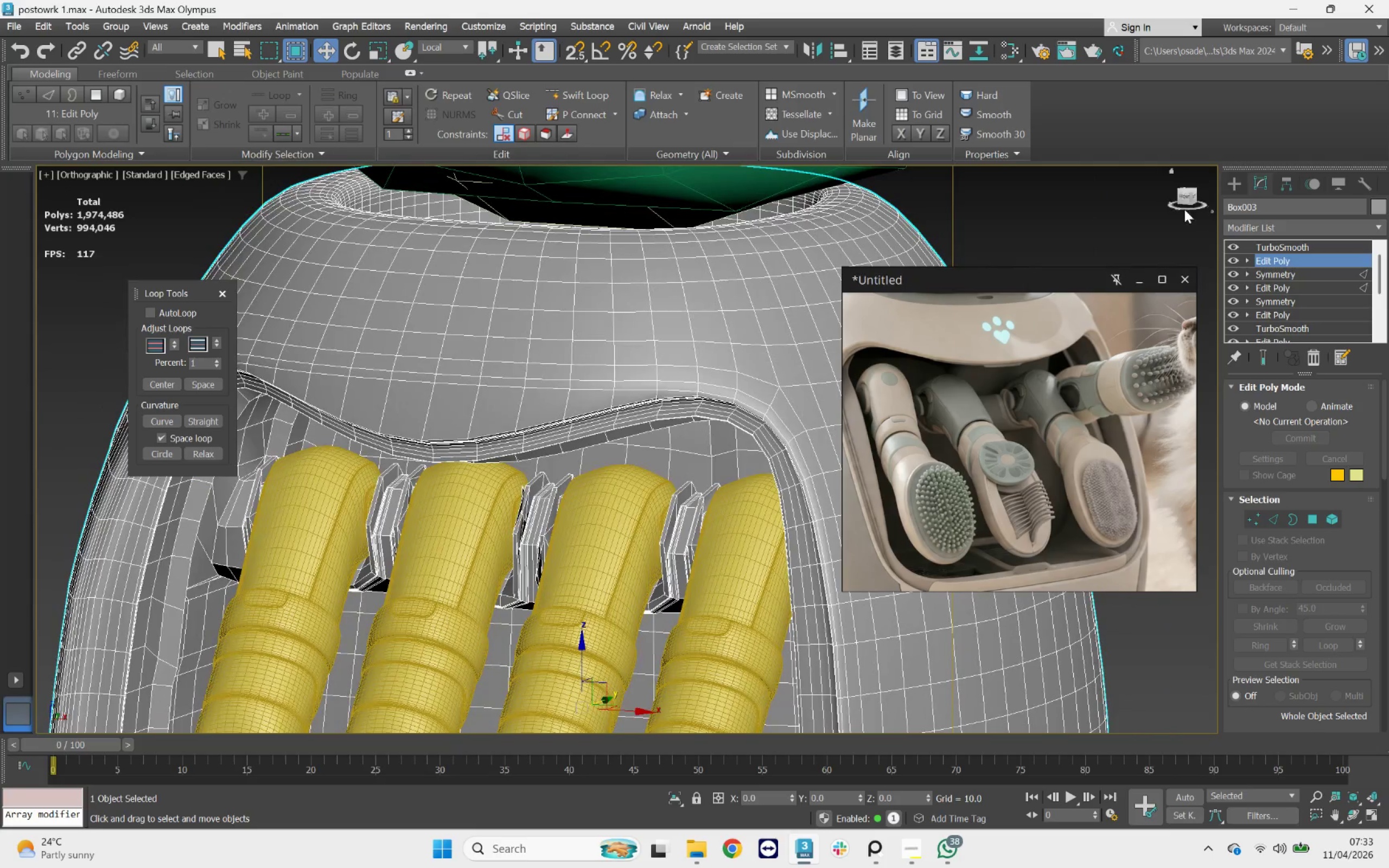 
scroll: coordinate [678, 423], scroll_direction: down, amount: 1.0
 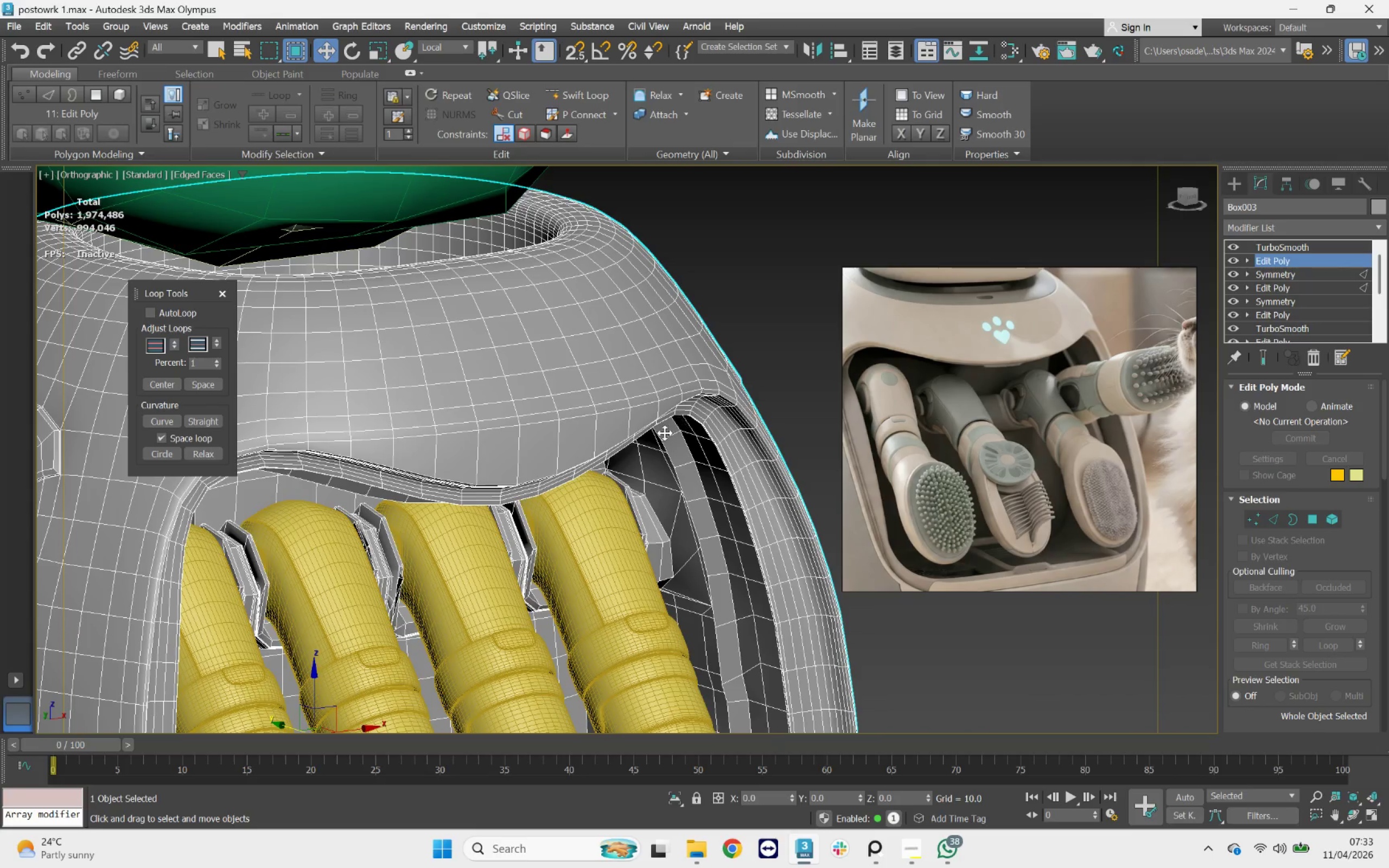 
left_click([1183, 199])
 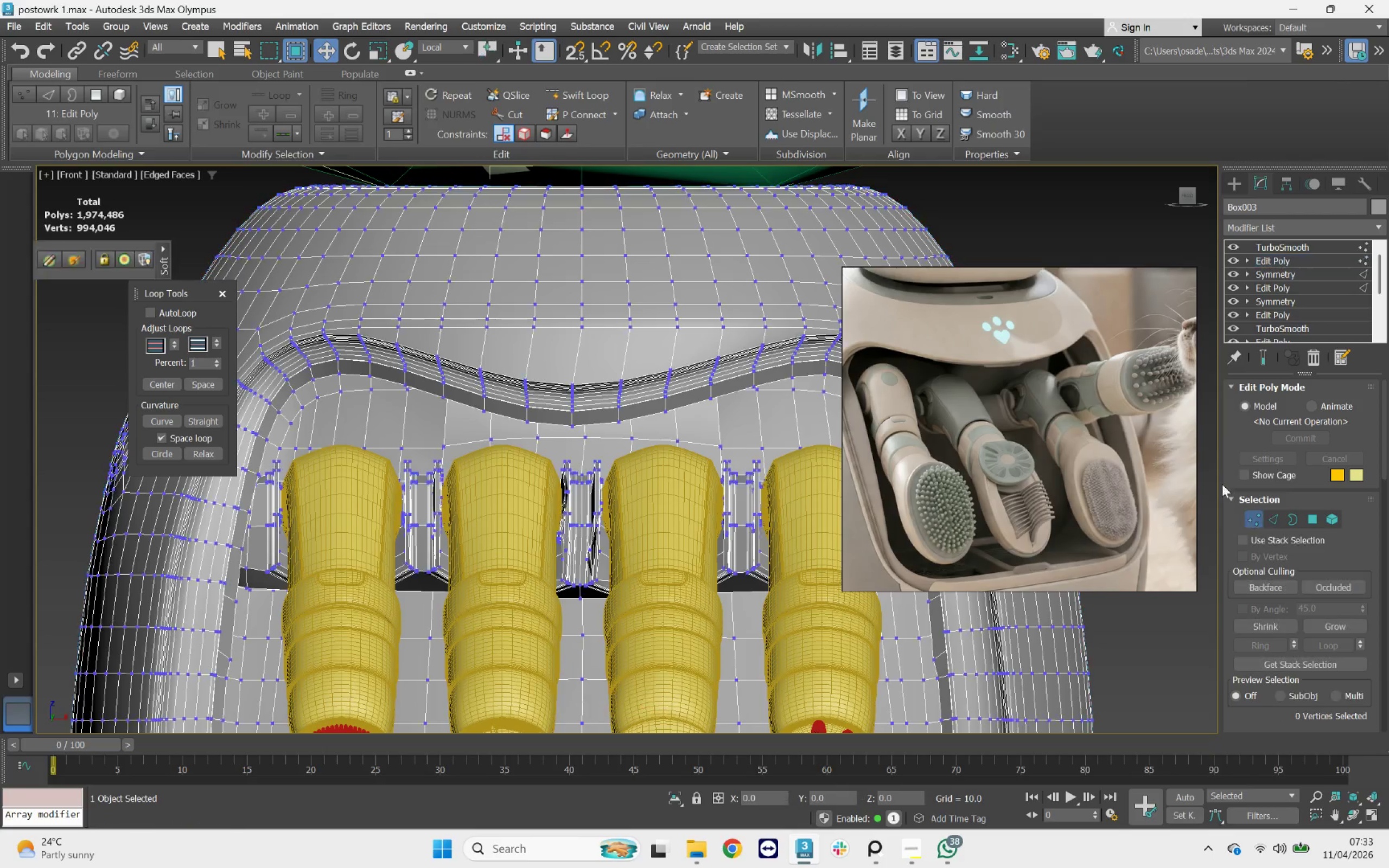 
left_click([580, 327])
 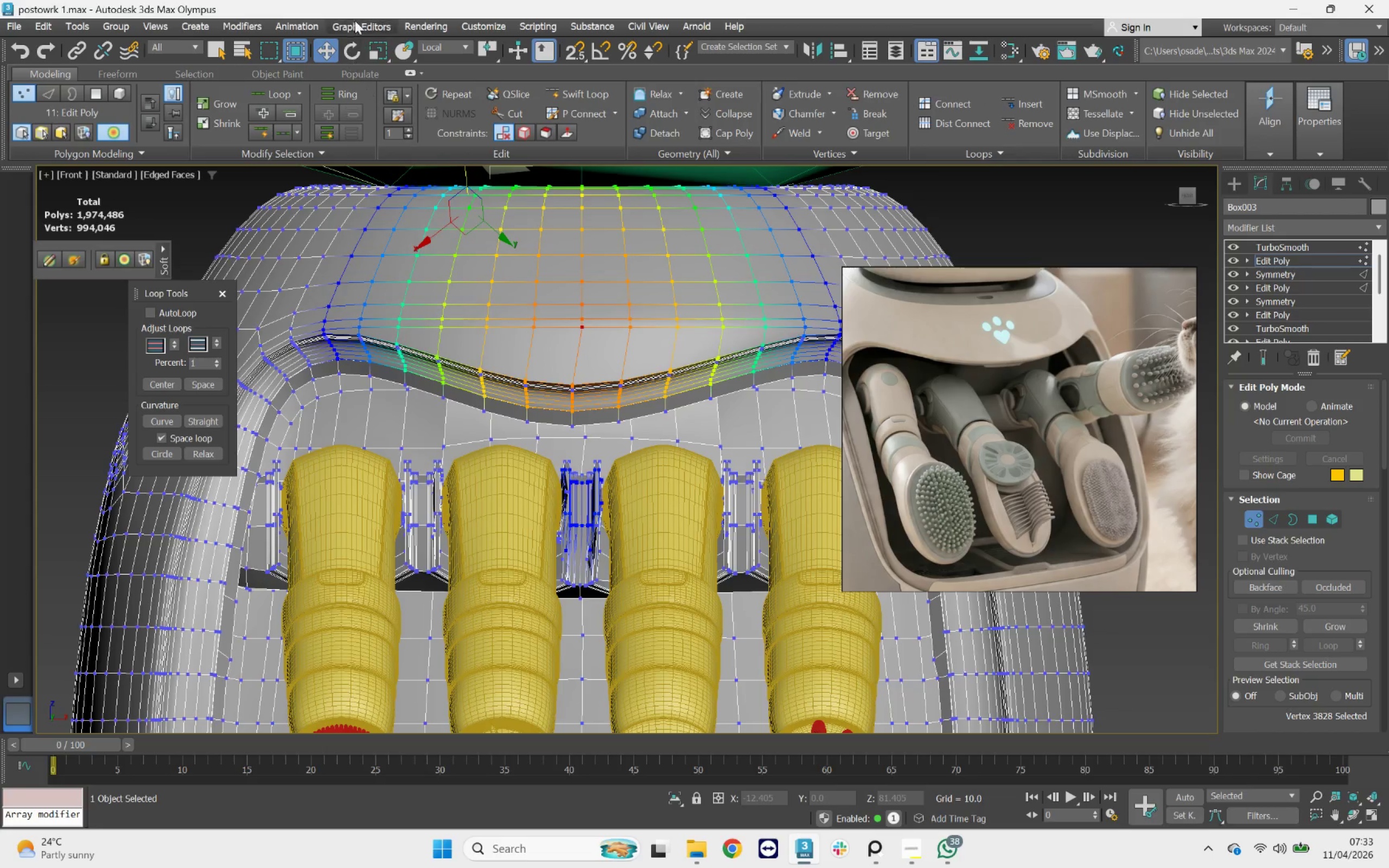 
left_click([461, 49])
 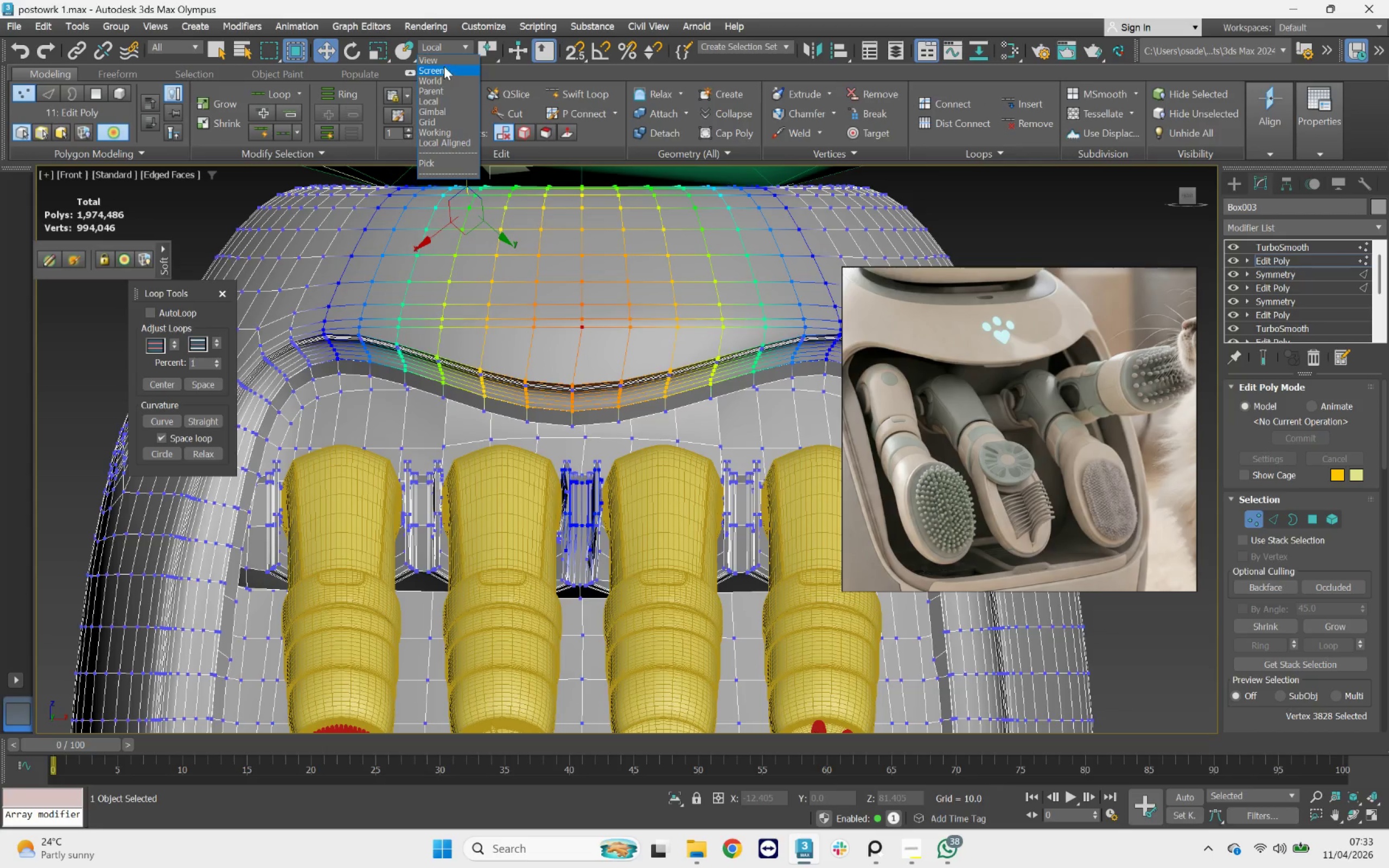 
left_click([443, 59])
 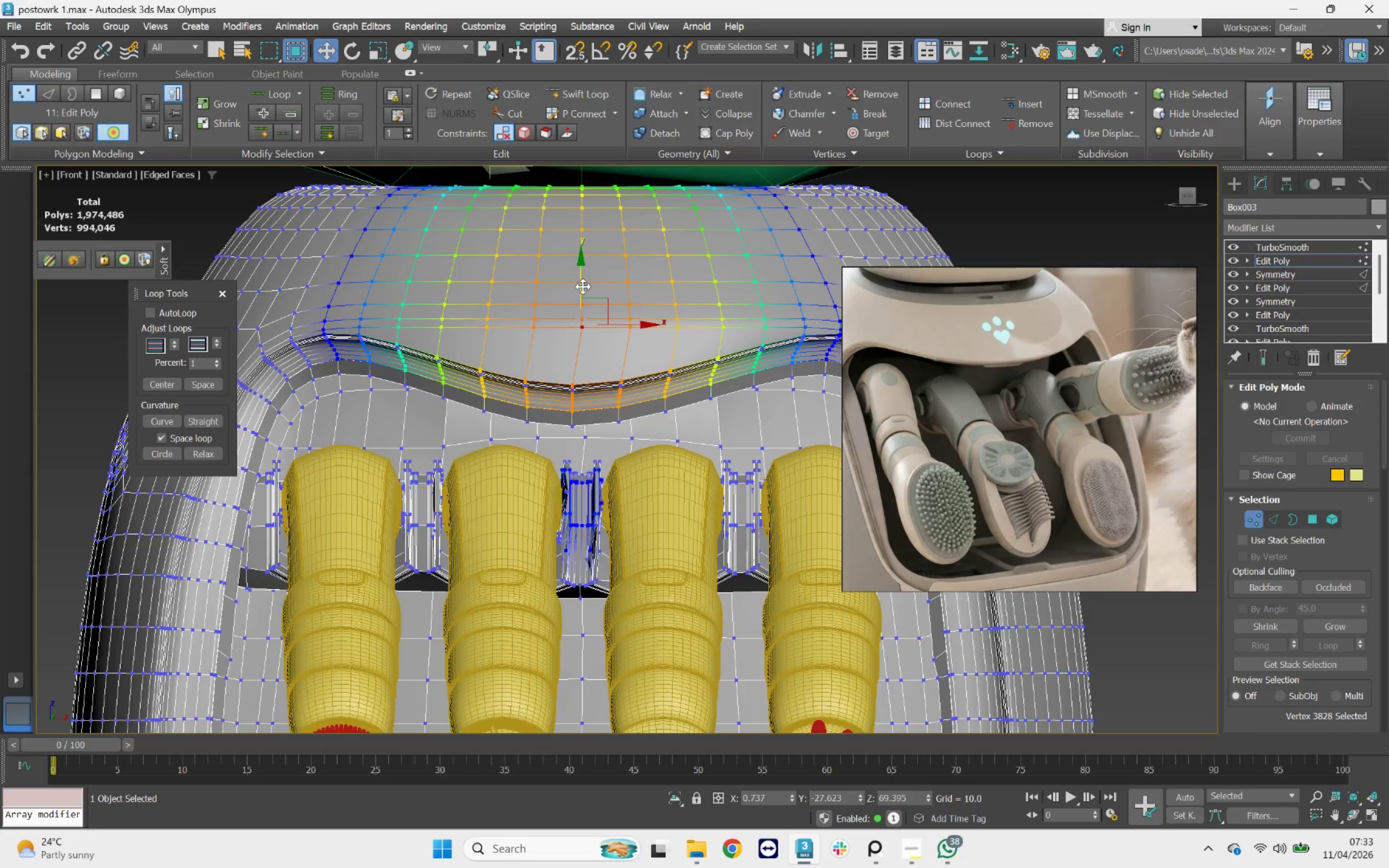 
left_click_drag(start_coordinate=[581, 284], to_coordinate=[587, 295])
 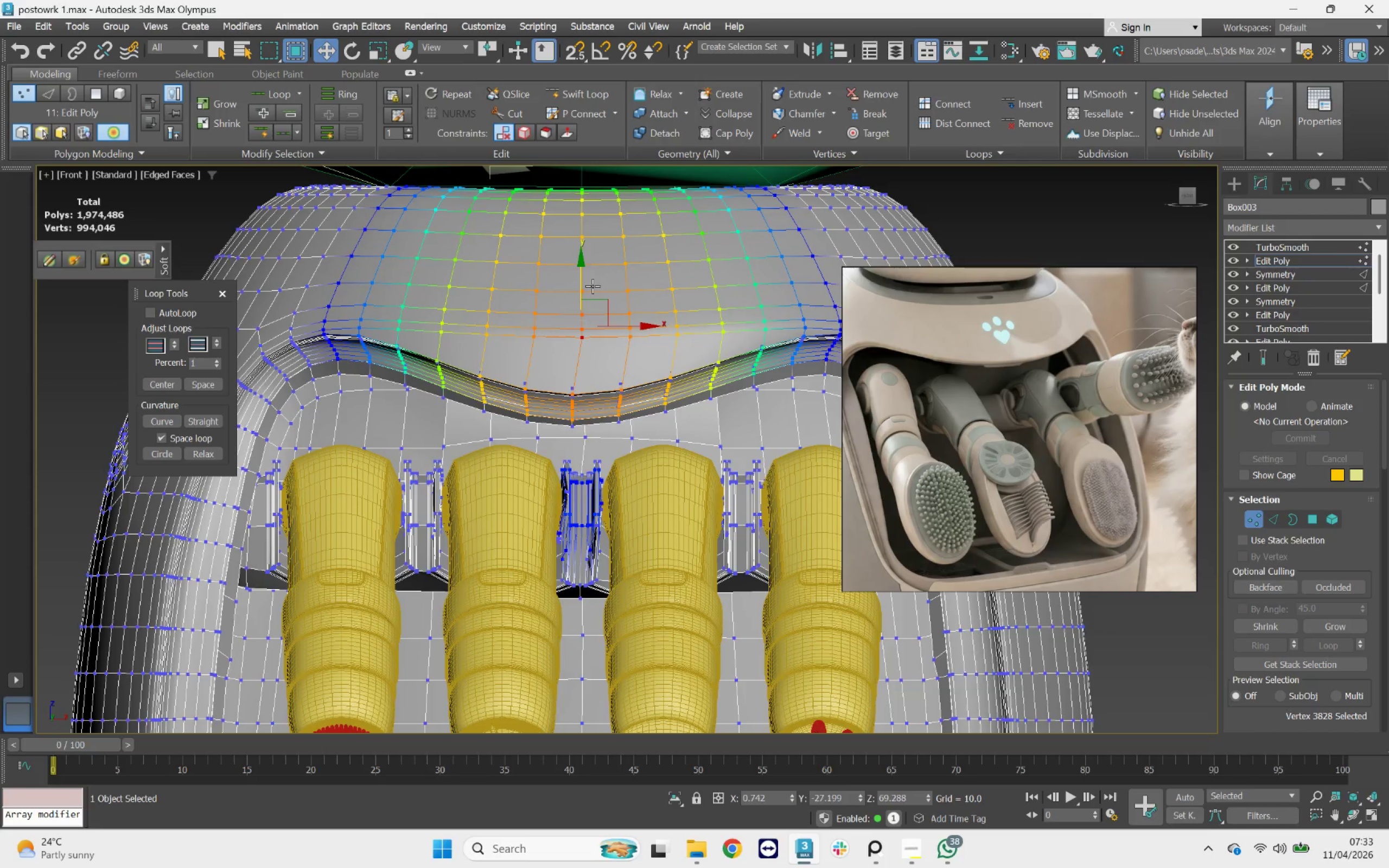 
key(Control+ControlLeft)
 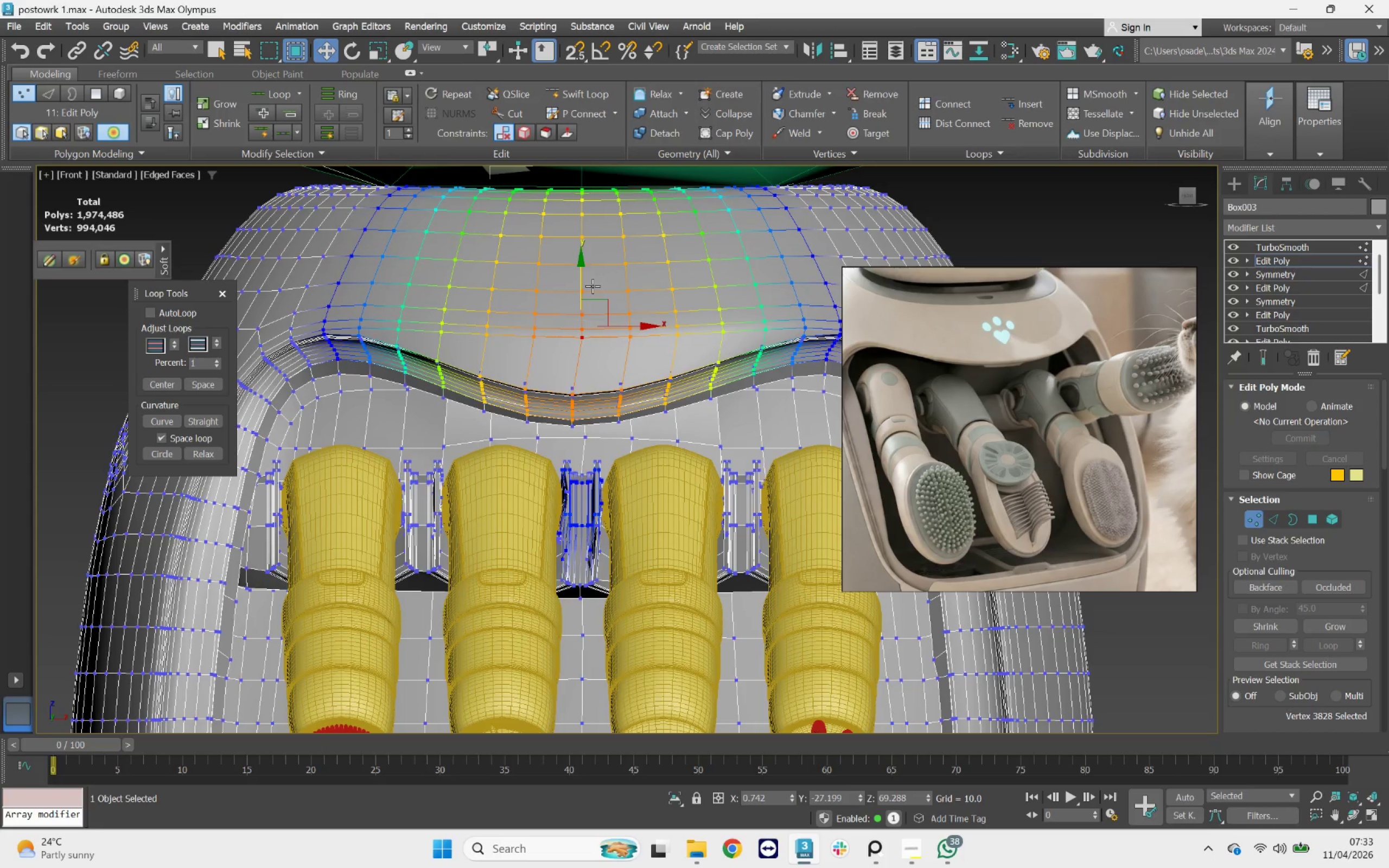 
key(Control+Z)
 